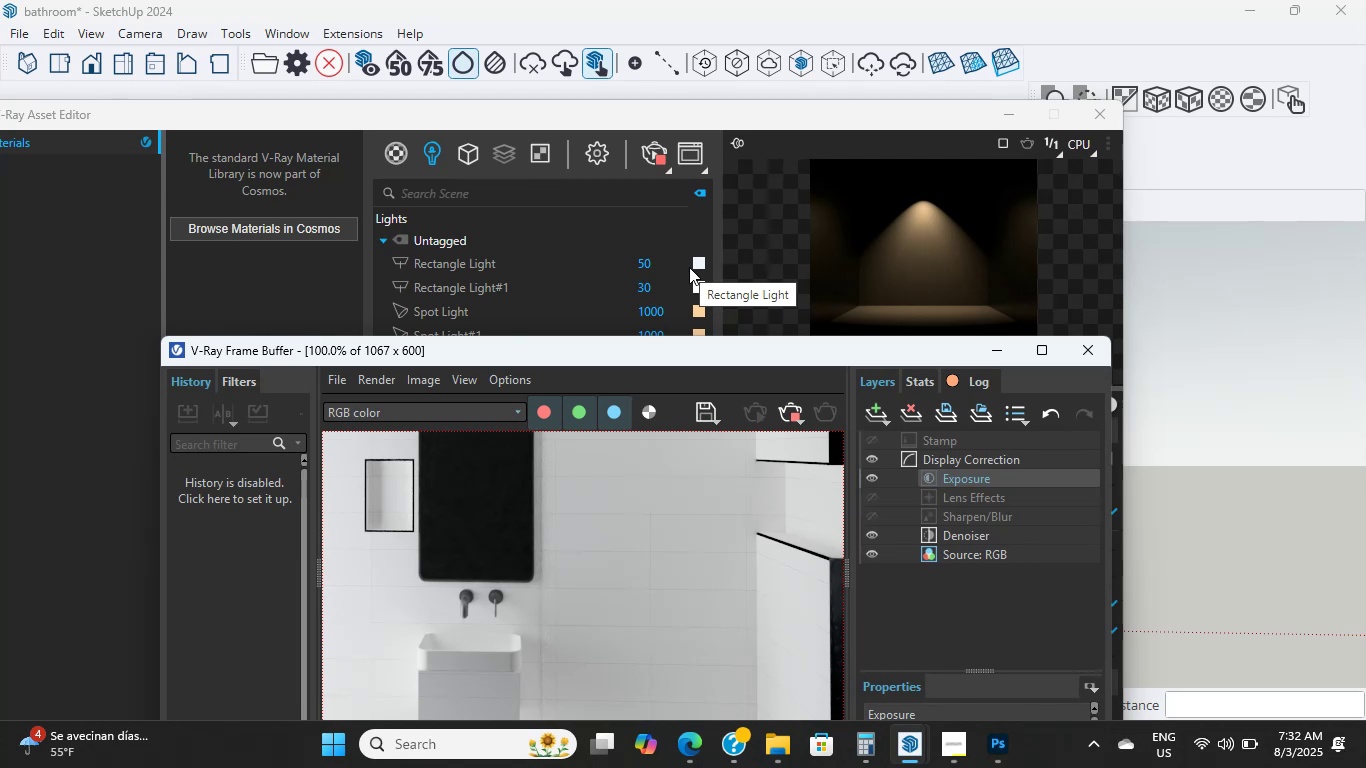 
scroll: coordinate [689, 264], scroll_direction: up, amount: 2.0
 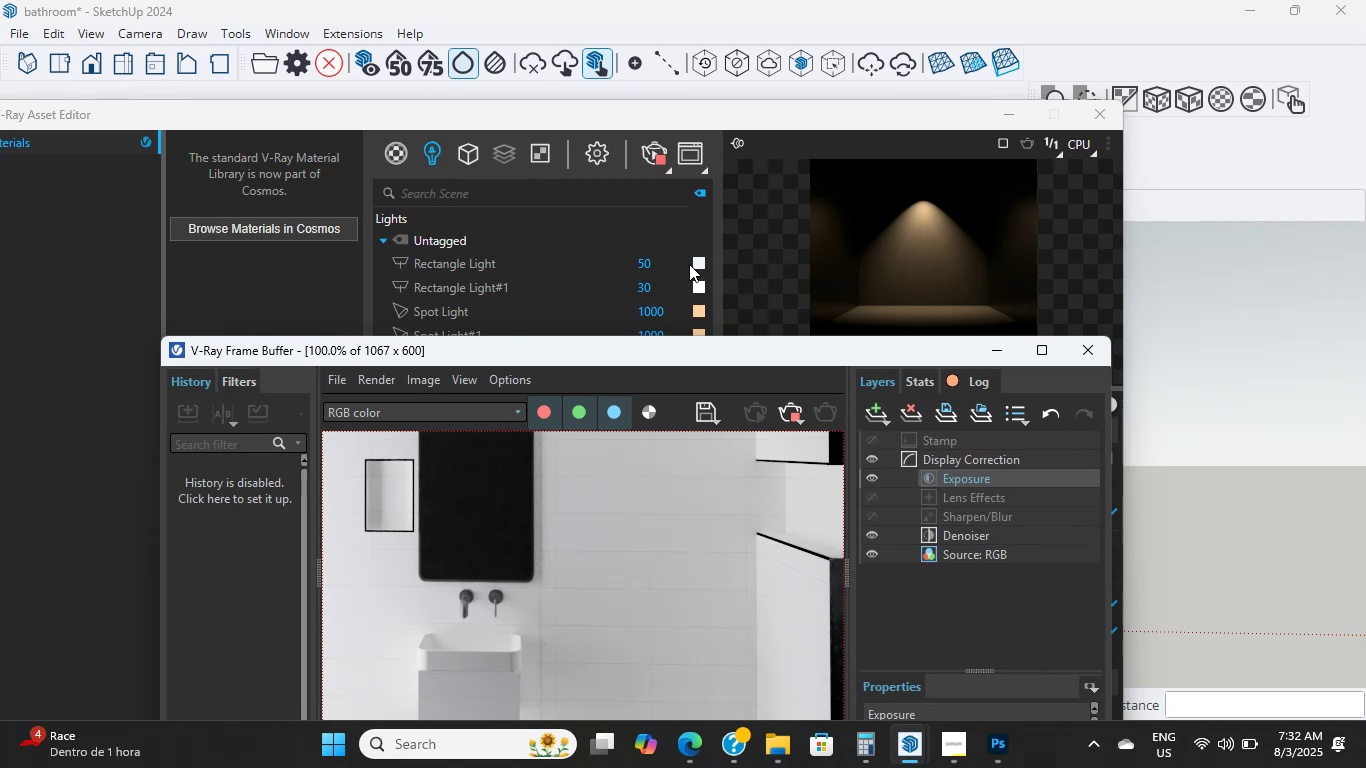 
mouse_move([694, 338])
 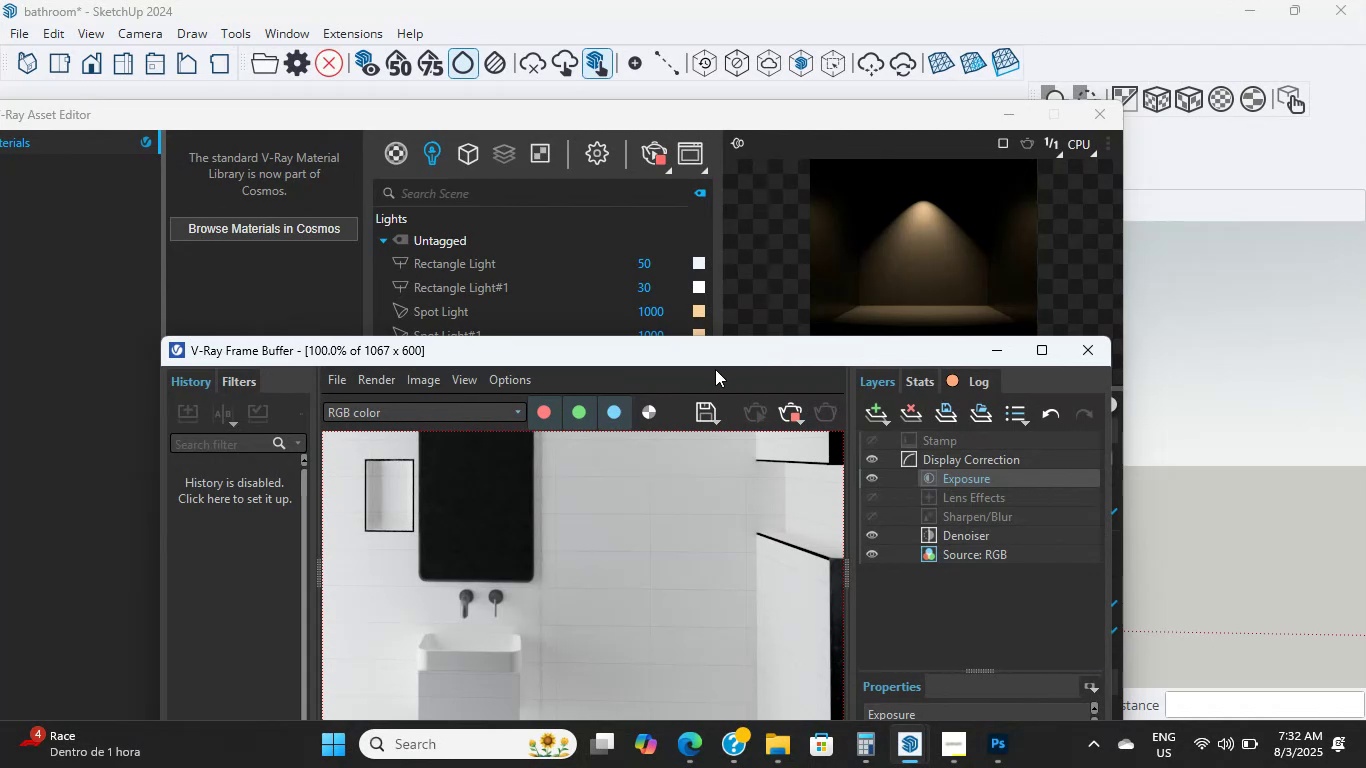 
scroll: coordinate [680, 537], scroll_direction: up, amount: 3.0
 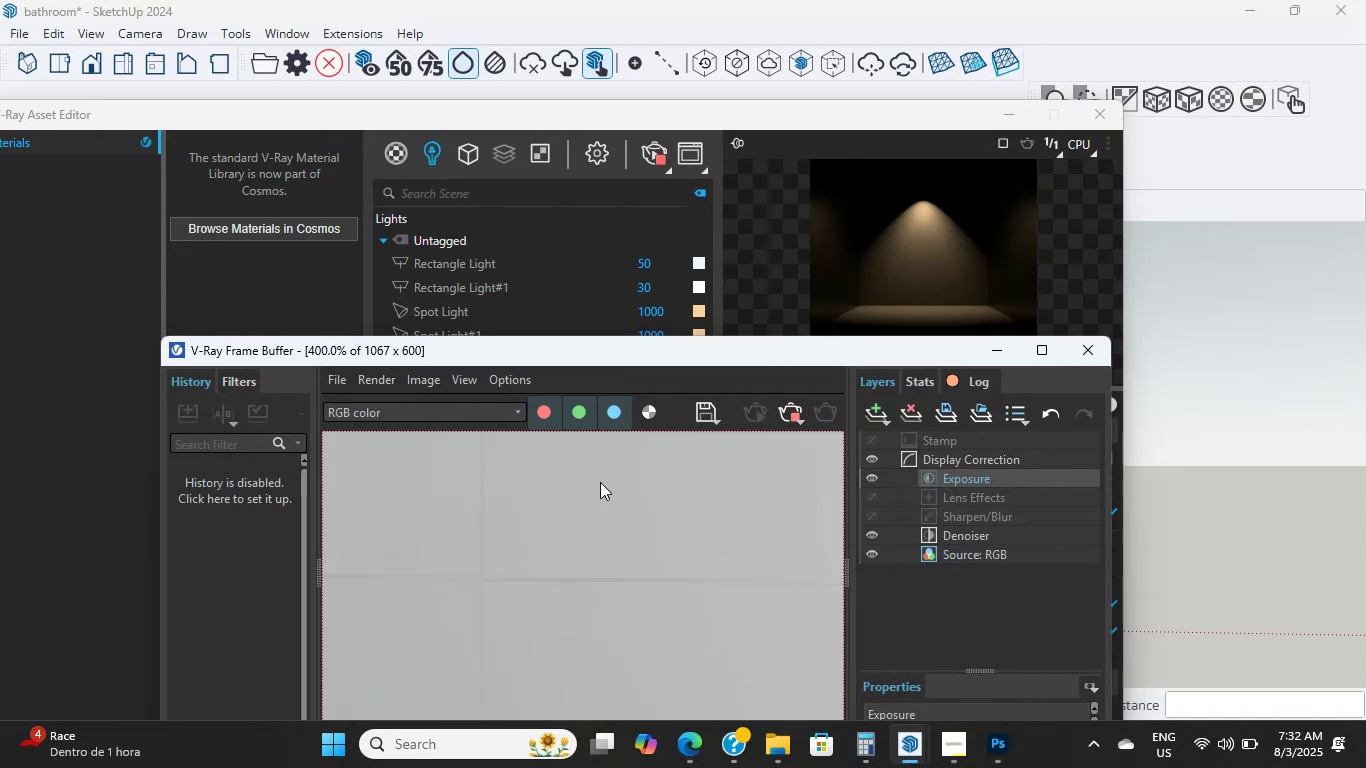 
wait(10.33)
 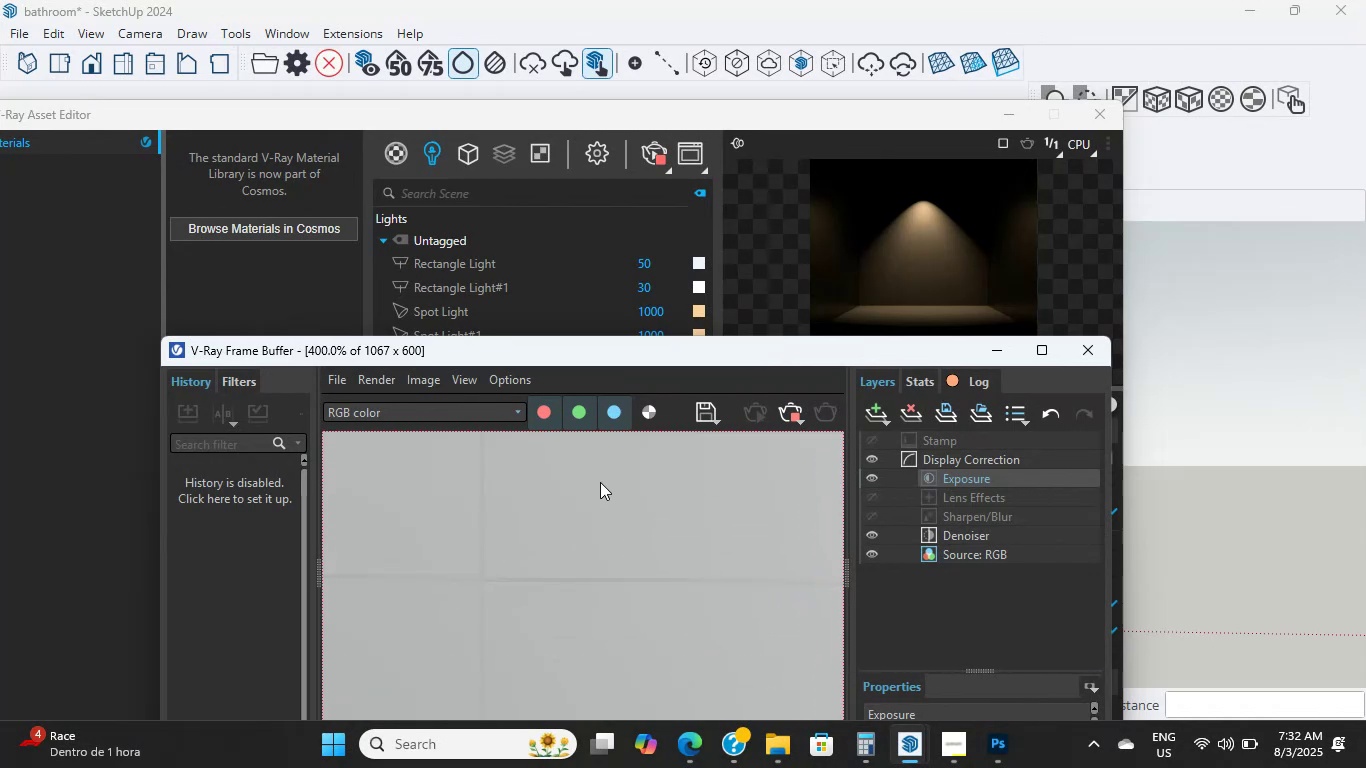 
left_click_drag(start_coordinate=[552, 360], to_coordinate=[448, 0])
 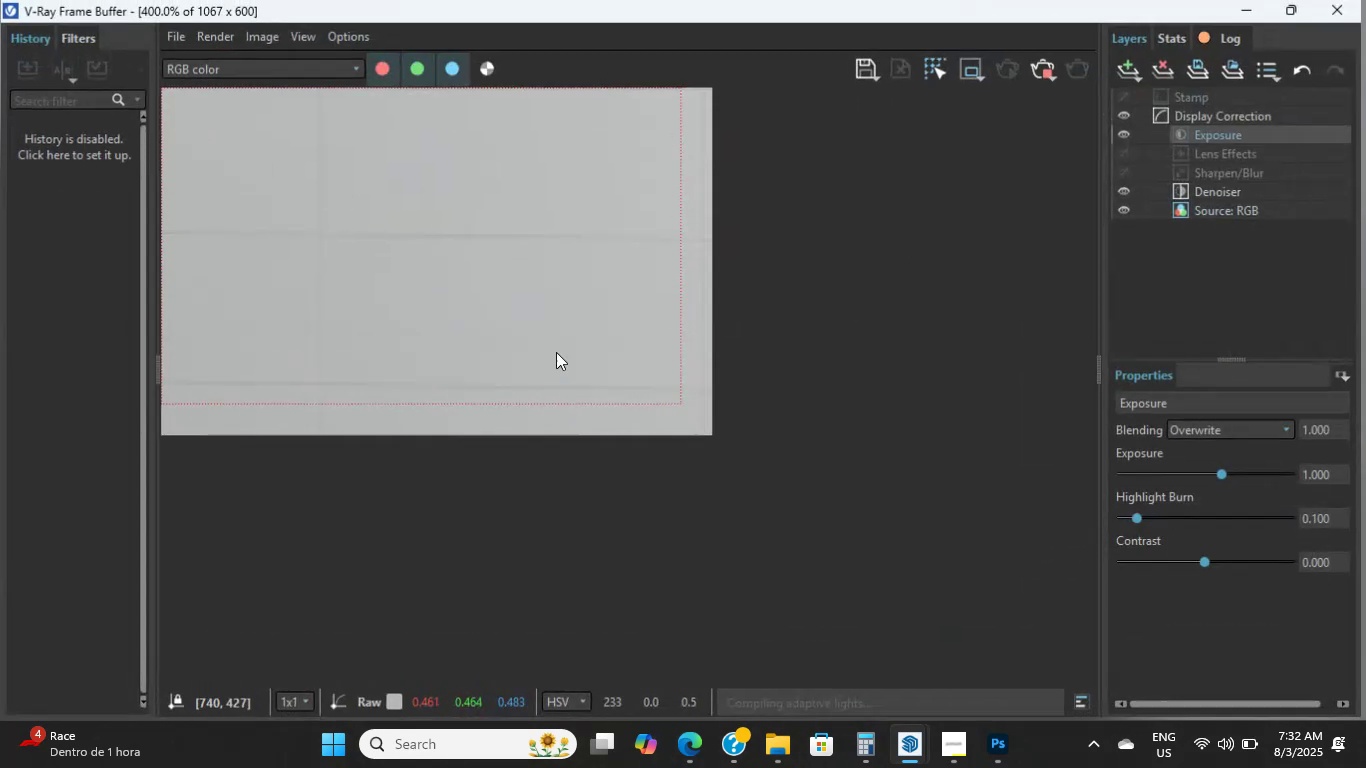 
scroll: coordinate [580, 448], scroll_direction: down, amount: 3.0
 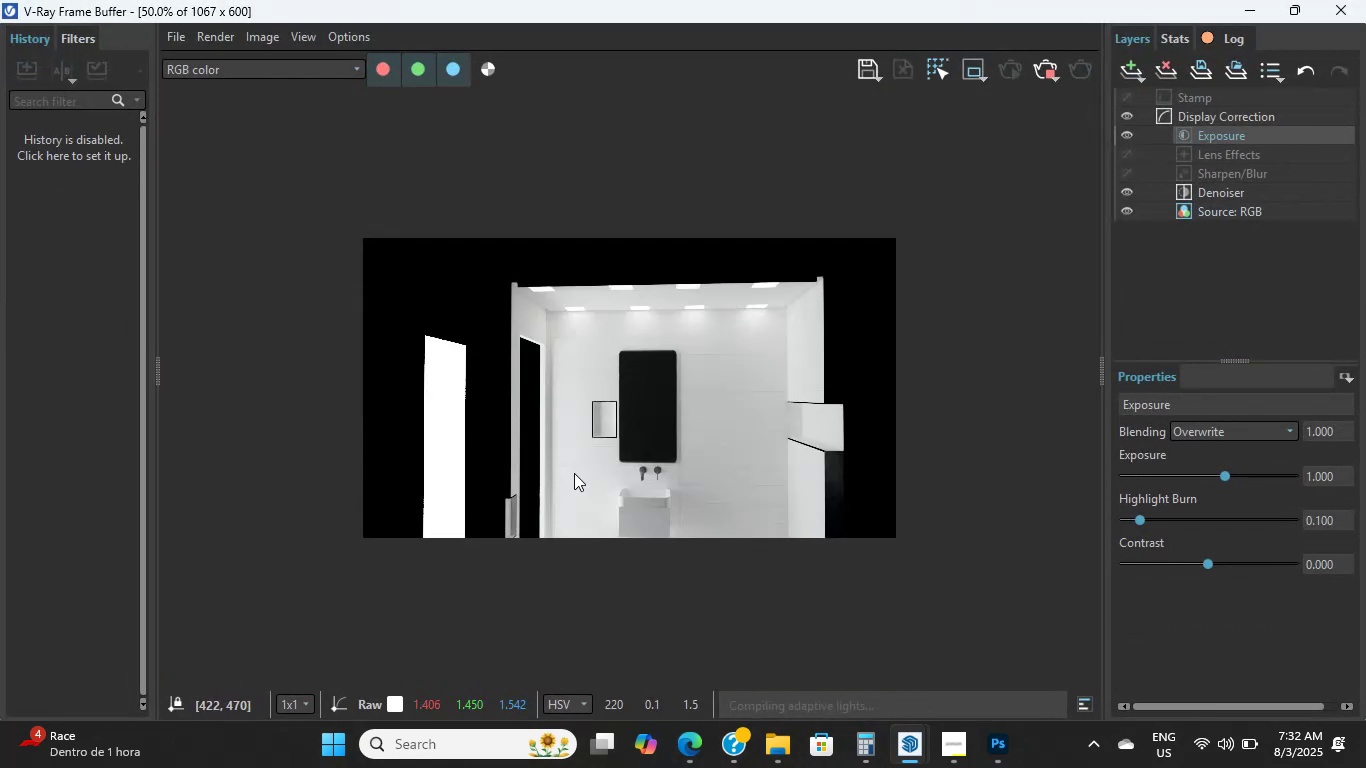 
scroll: coordinate [629, 443], scroll_direction: up, amount: 2.0
 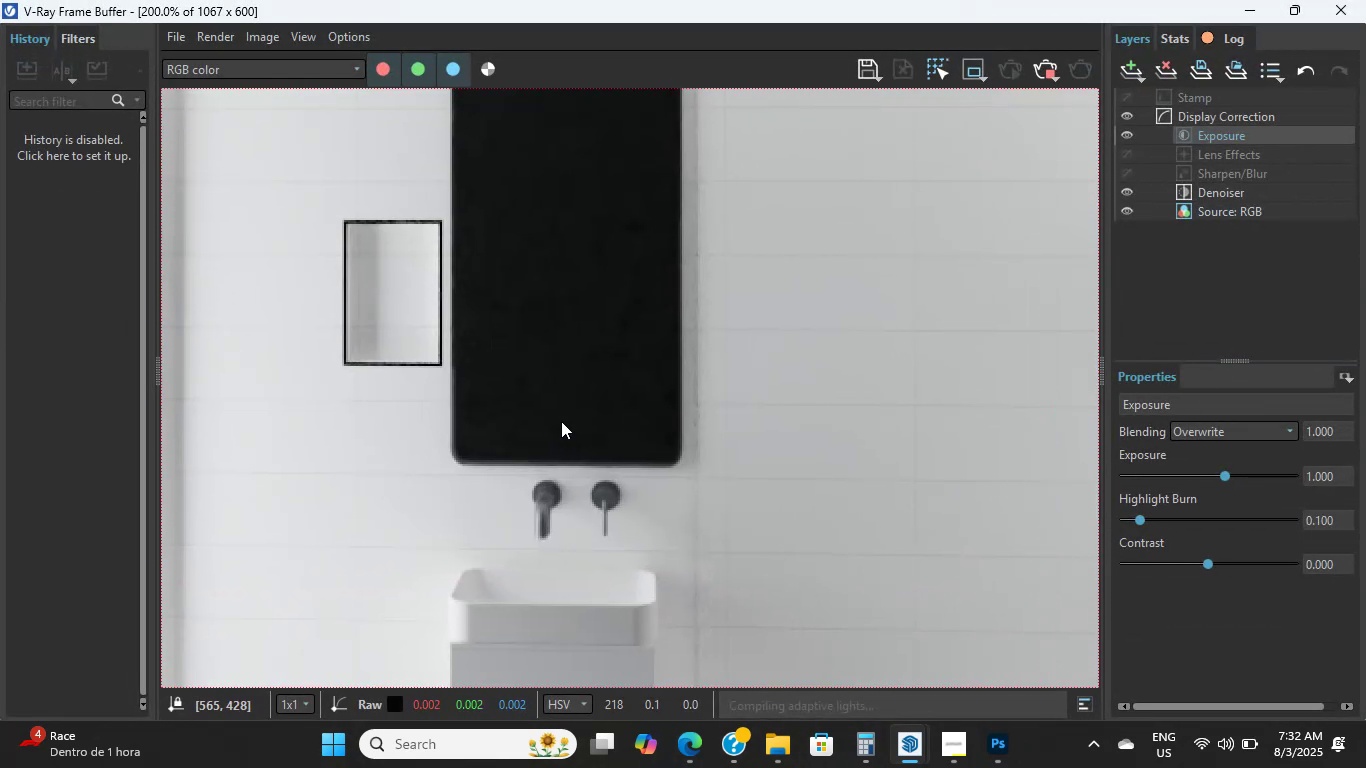 
wait(10.23)
 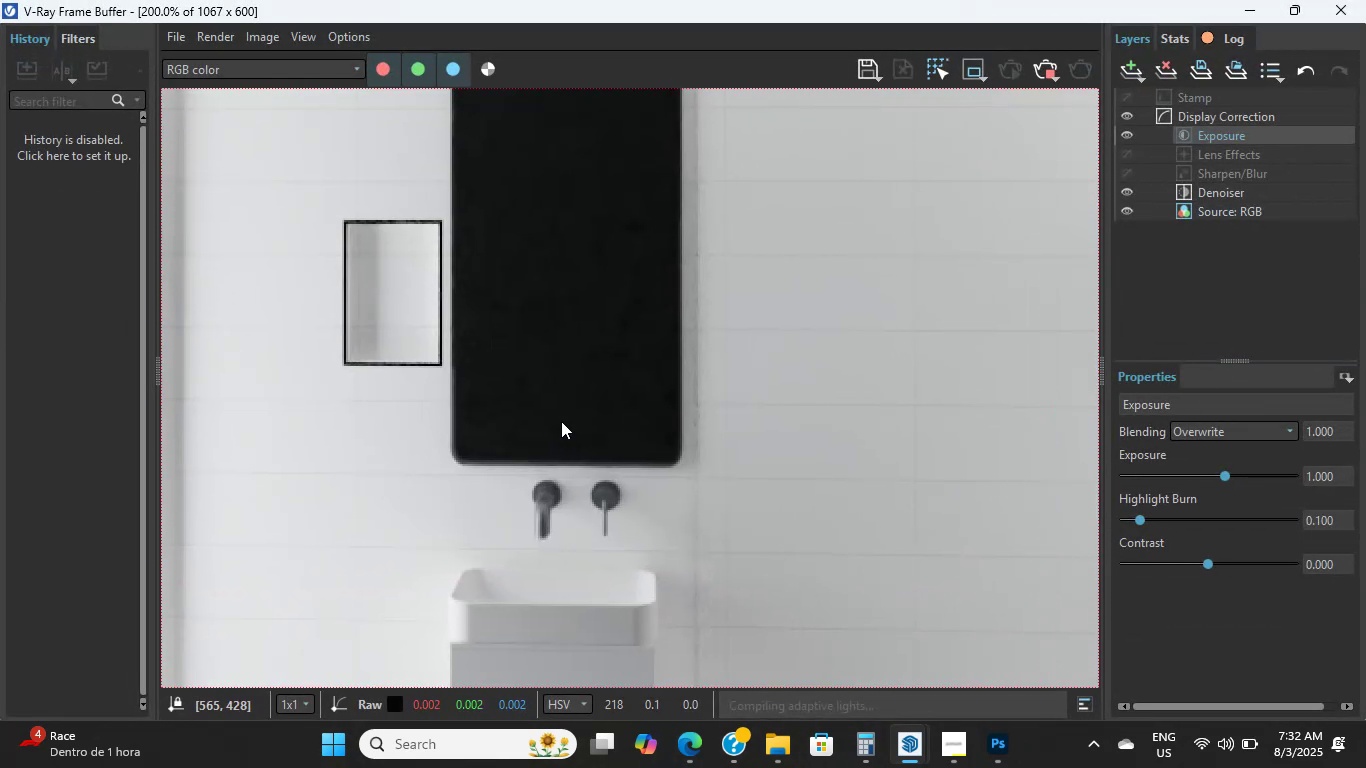 
left_click_drag(start_coordinate=[1038, 9], to_coordinate=[1043, 436])
 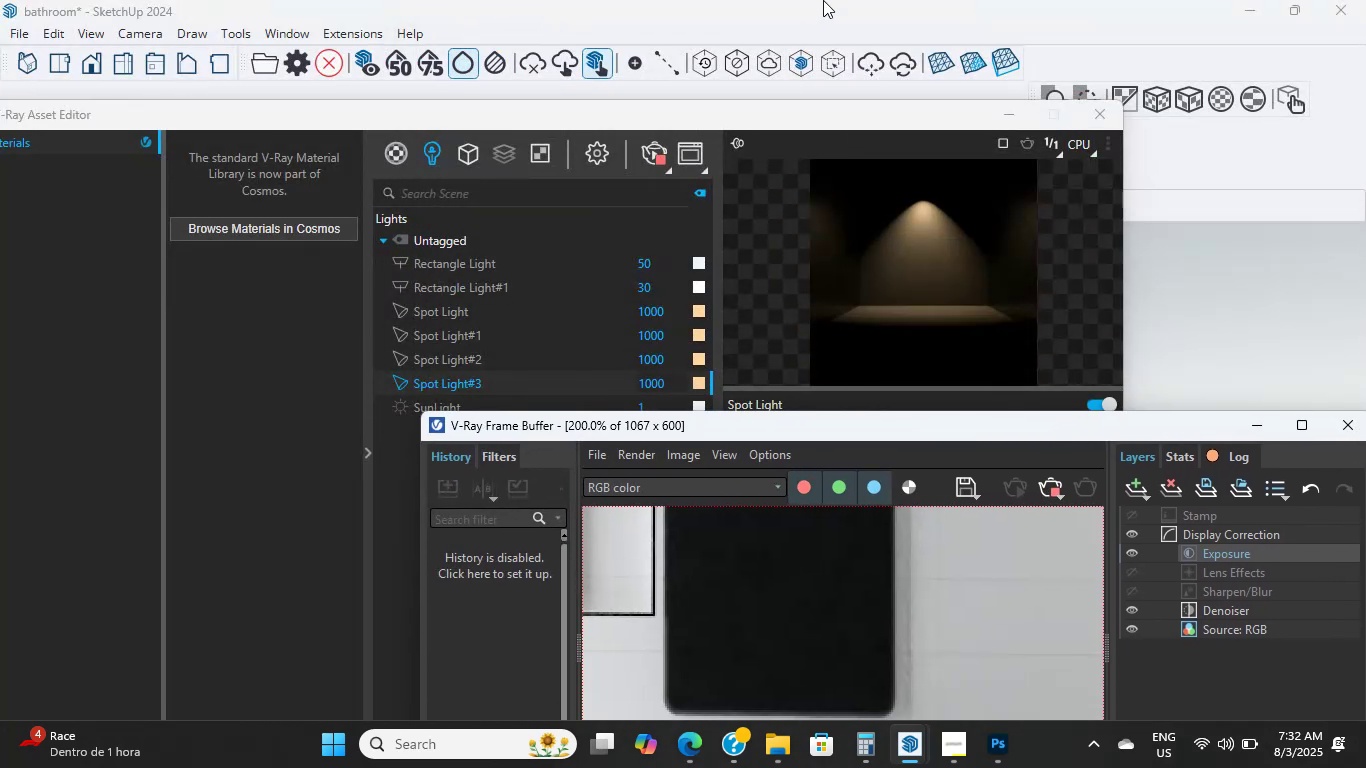 
left_click([823, 0])
 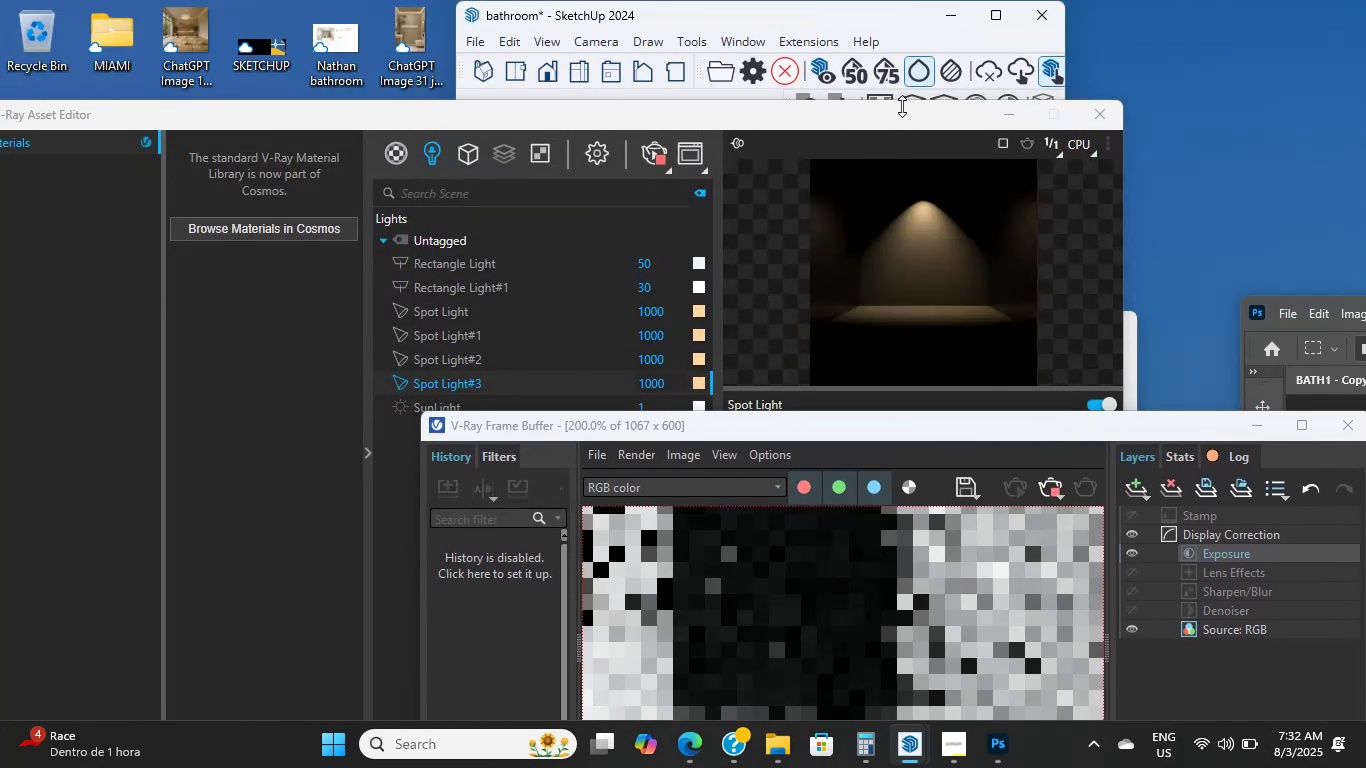 
left_click([1014, 107])
 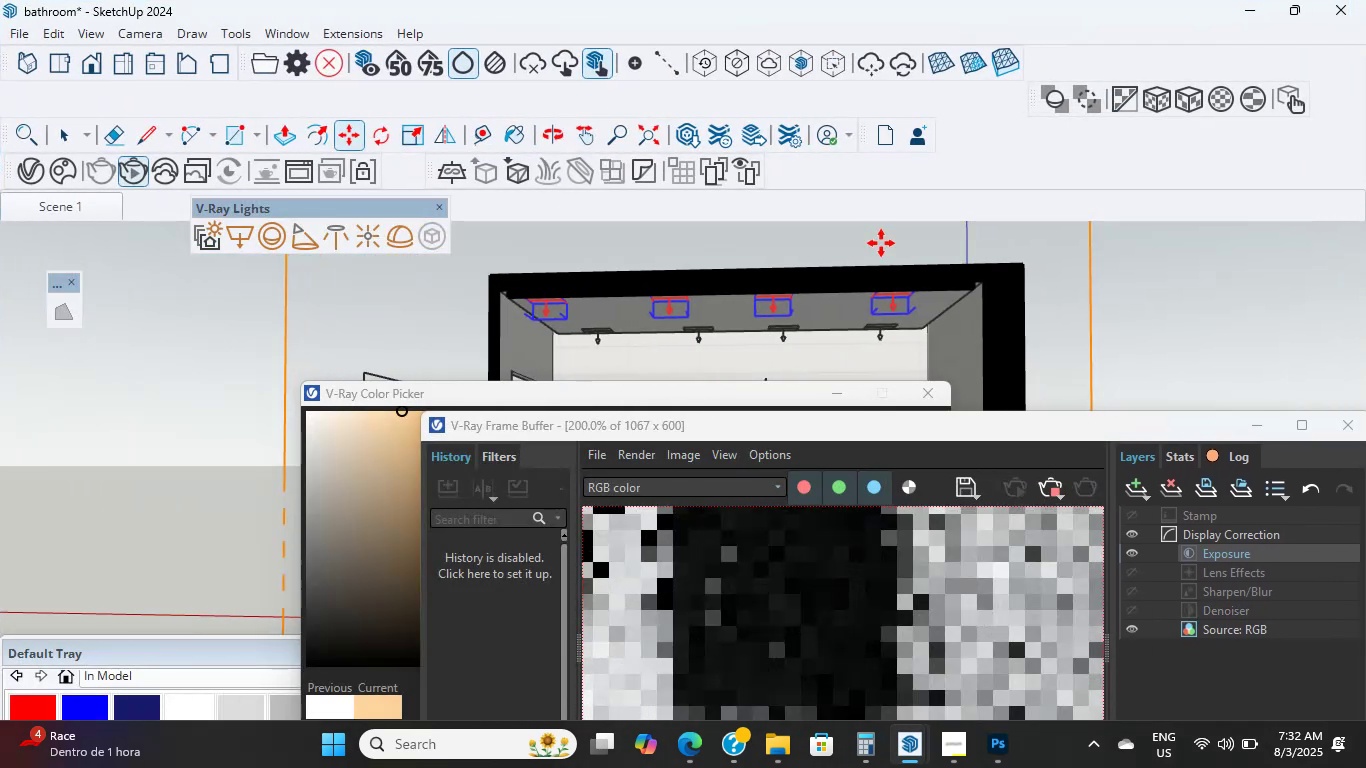 
scroll: coordinate [750, 295], scroll_direction: down, amount: 11.0
 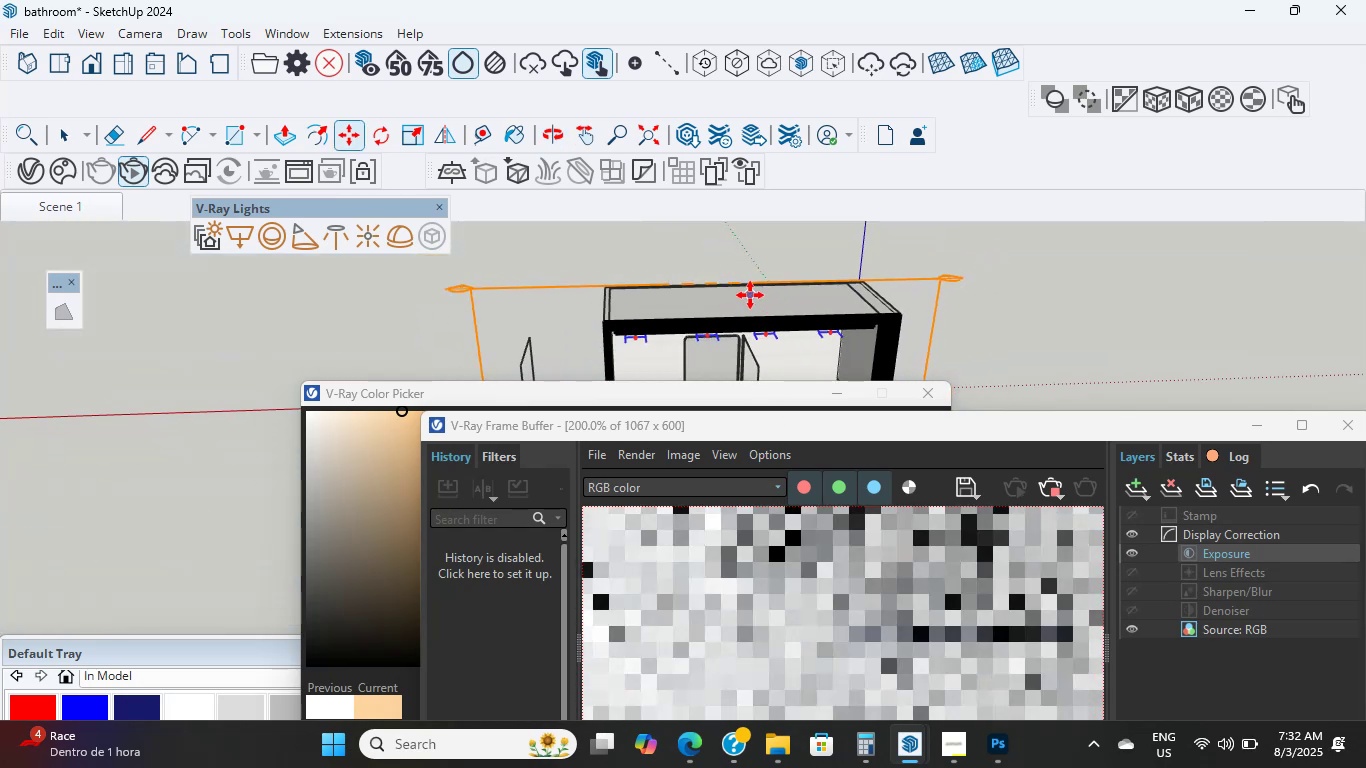 
hold_key(key=ShiftLeft, duration=0.5)
 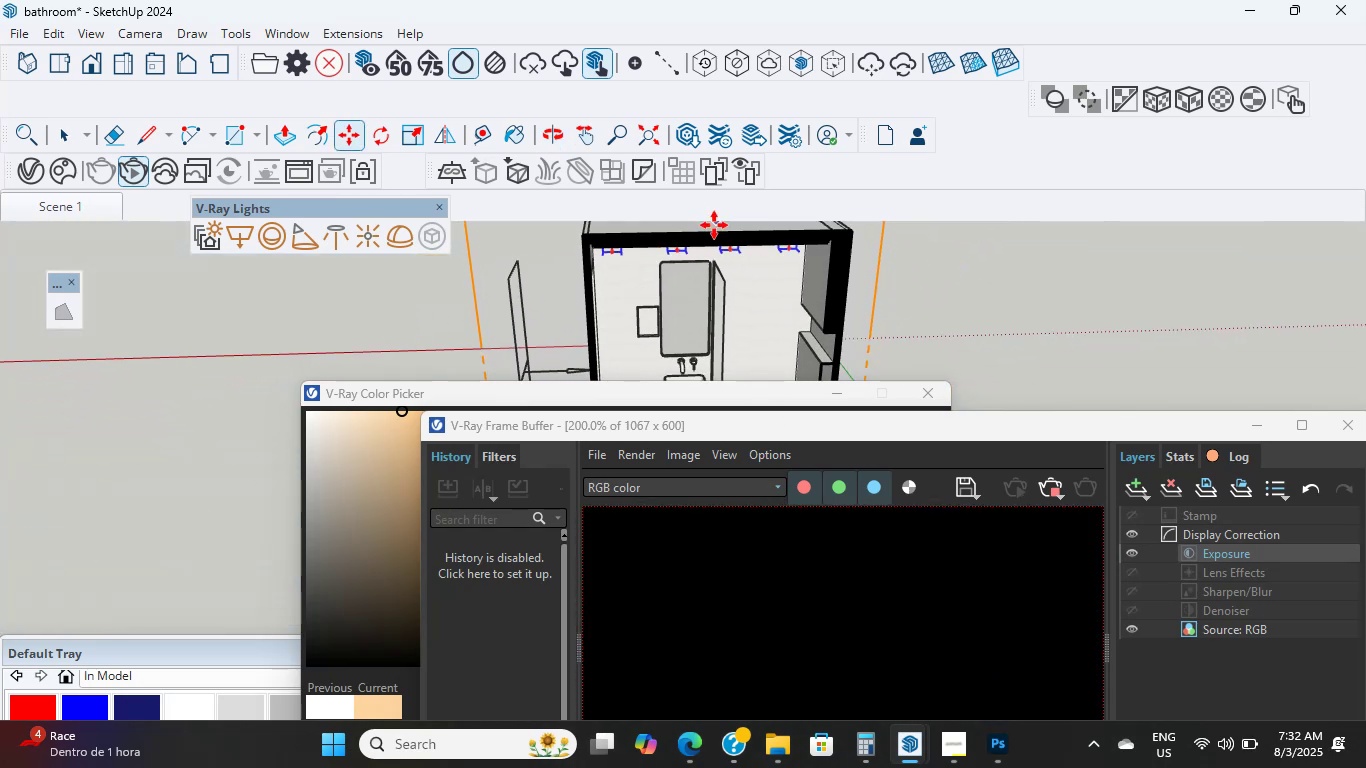 
hold_key(key=ShiftLeft, duration=0.48)
 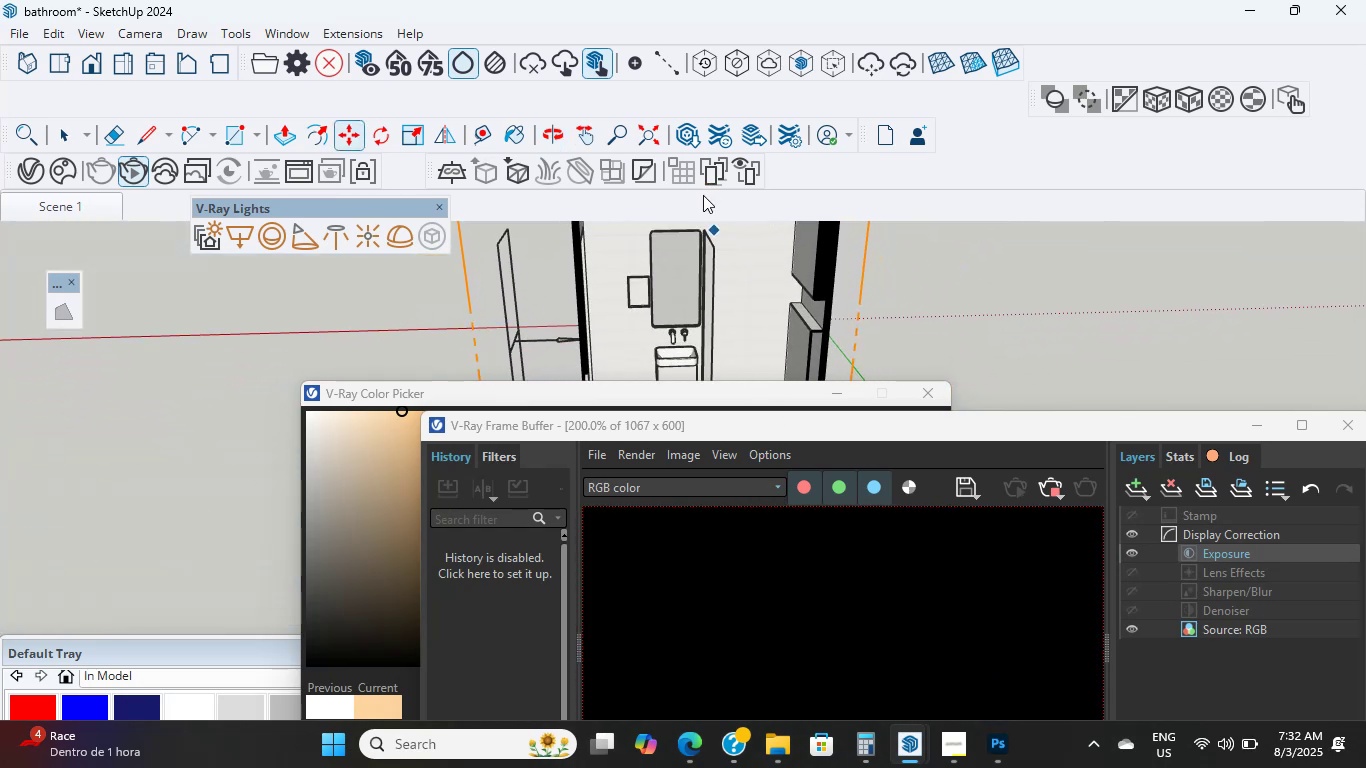 
scroll: coordinate [667, 266], scroll_direction: up, amount: 8.0
 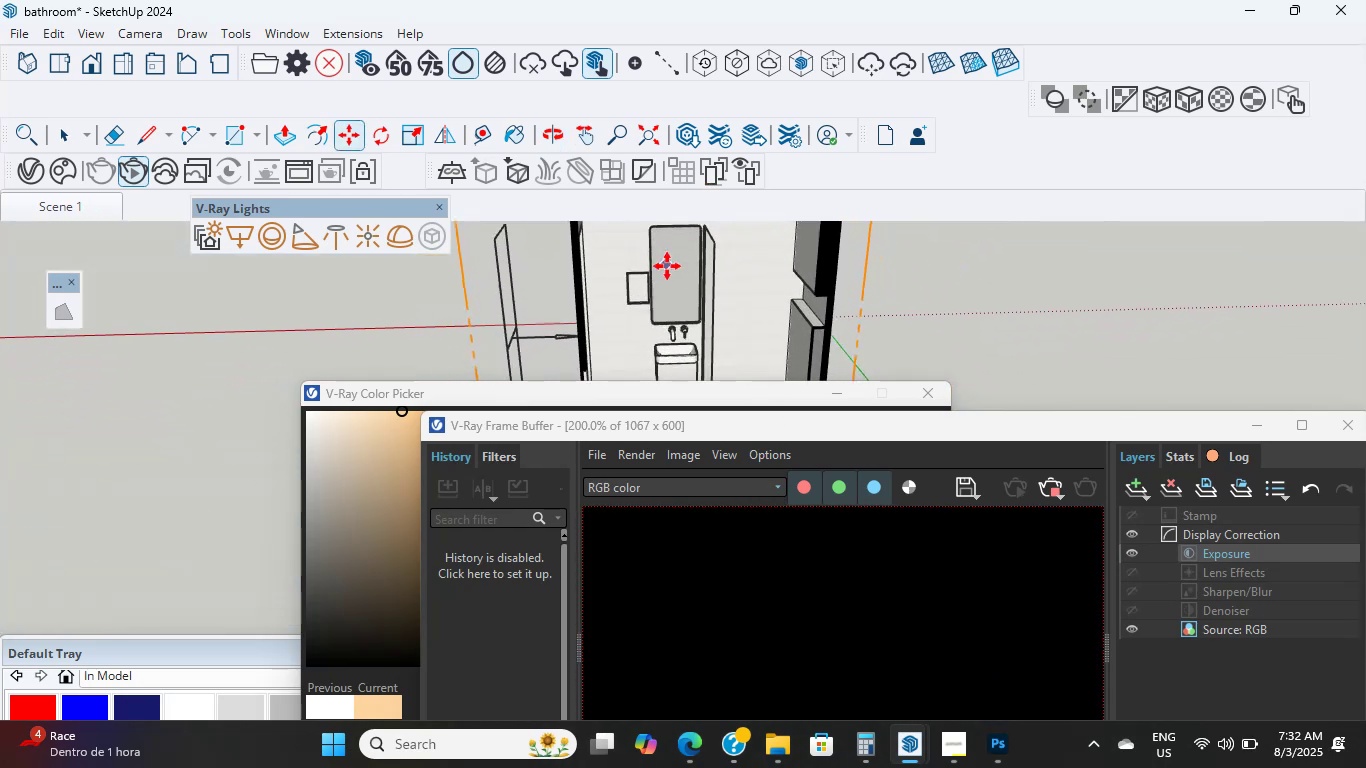 
hold_key(key=ShiftLeft, duration=0.58)
 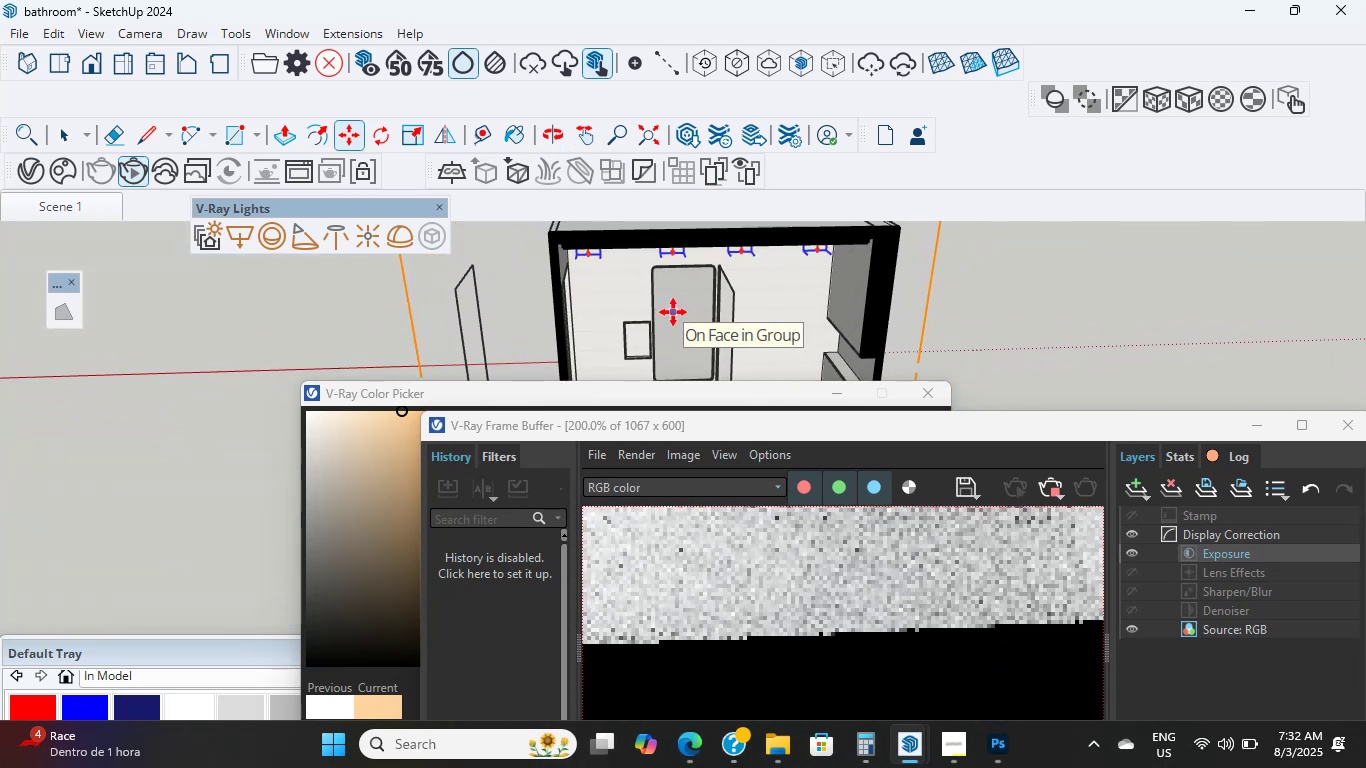 
scroll: coordinate [671, 306], scroll_direction: up, amount: 3.0
 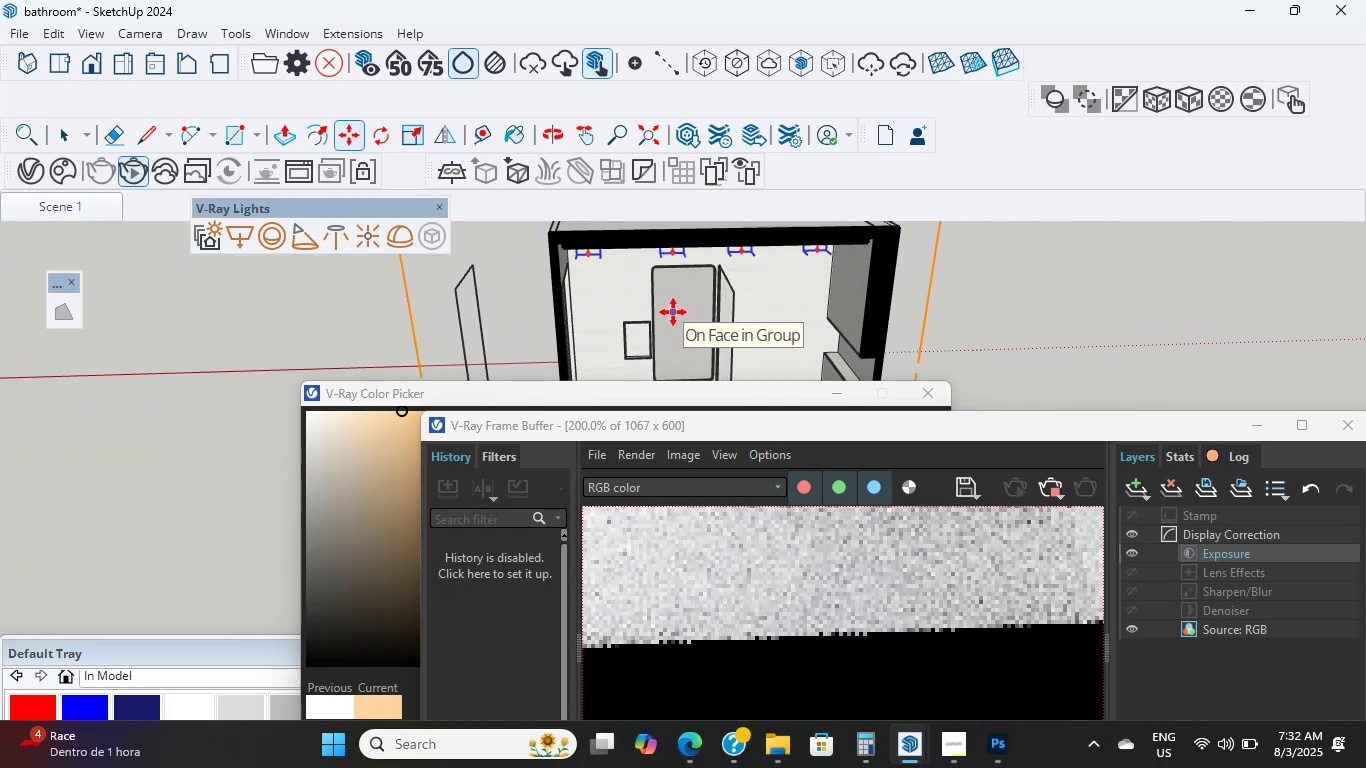 
hold_key(key=ShiftLeft, duration=0.38)
 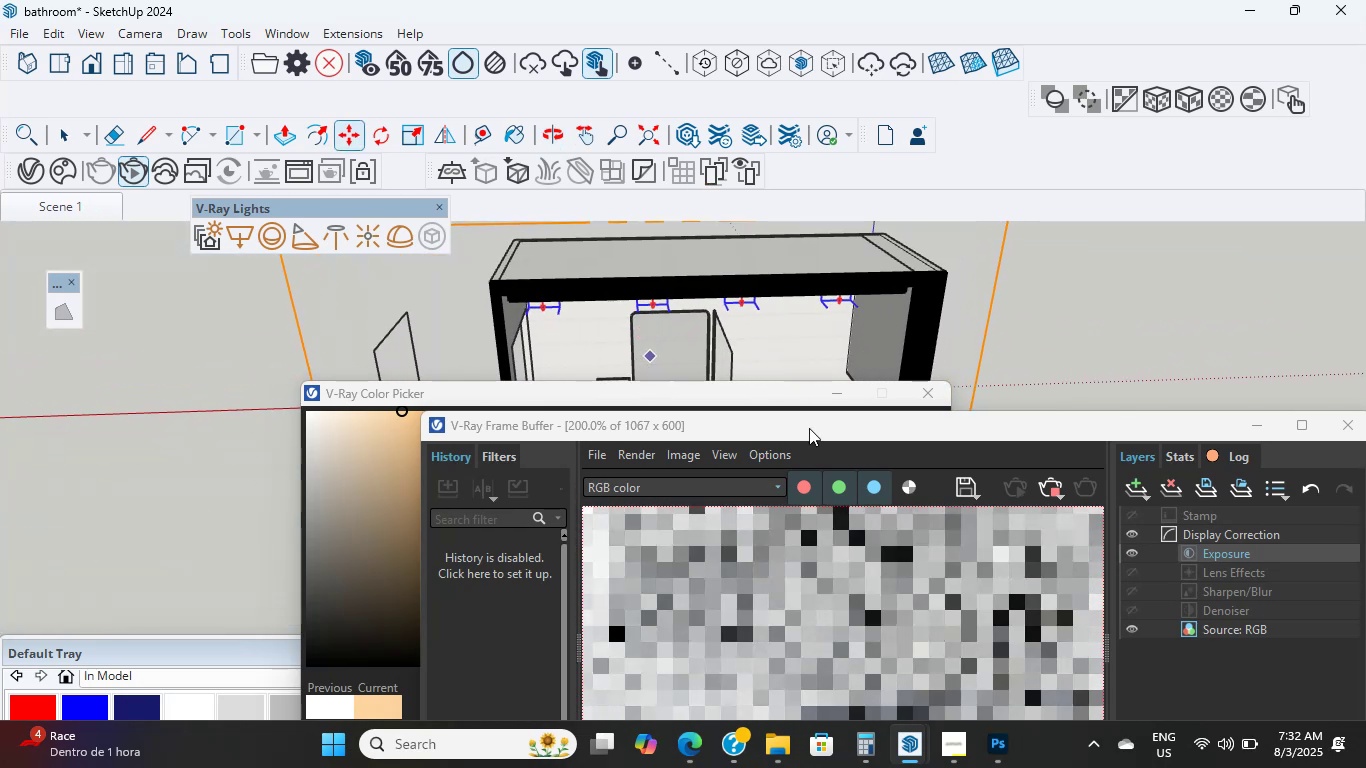 
left_click_drag(start_coordinate=[803, 431], to_coordinate=[581, 641])
 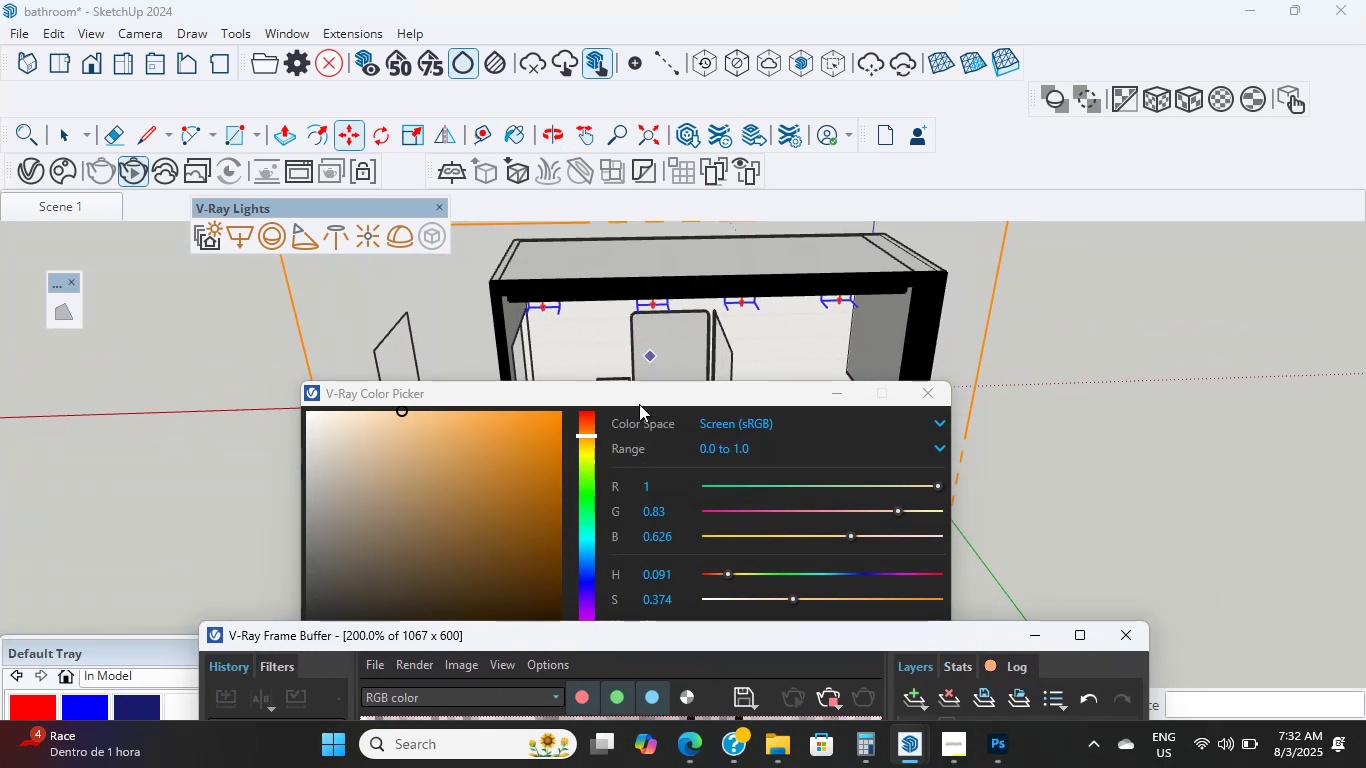 
left_click_drag(start_coordinate=[639, 400], to_coordinate=[1205, 516])
 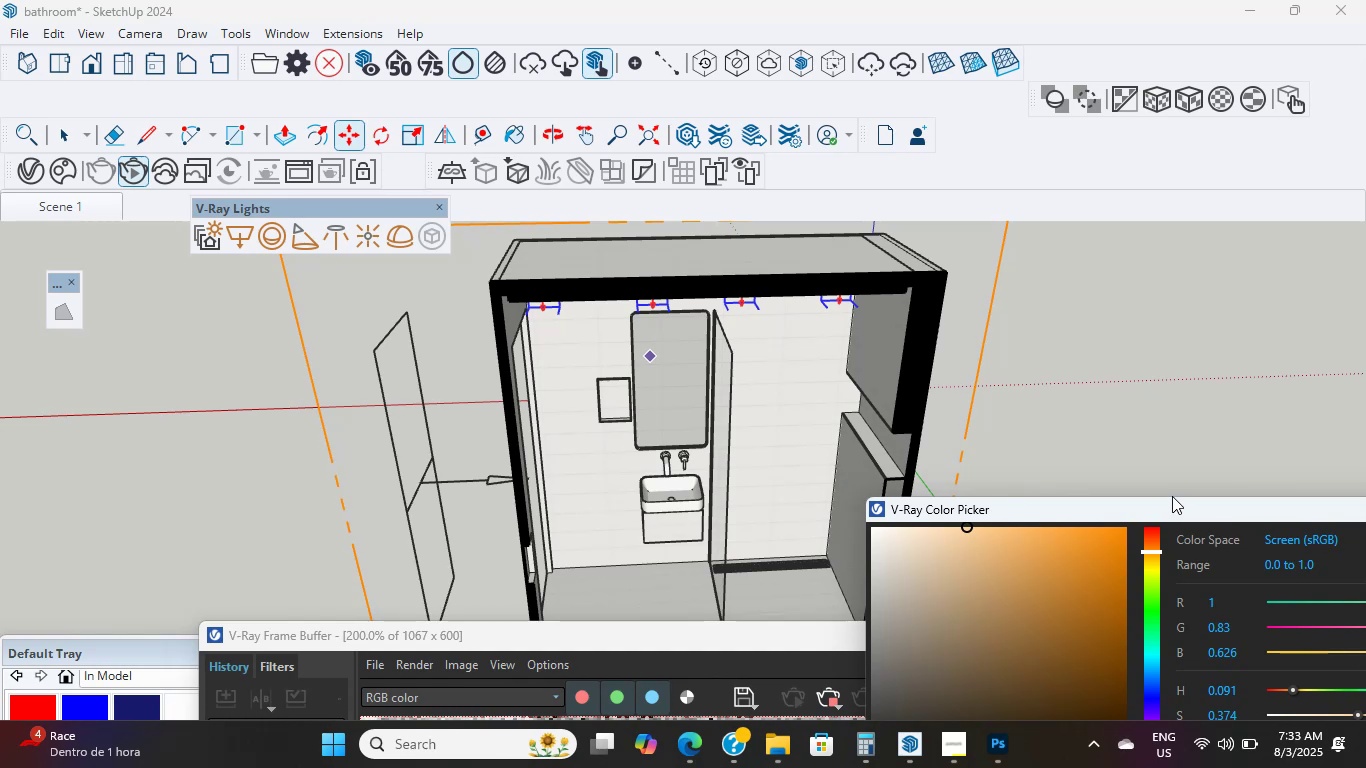 
hold_key(key=ShiftLeft, duration=0.47)
scroll: coordinate [847, 360], scroll_direction: up, amount: 3.0
 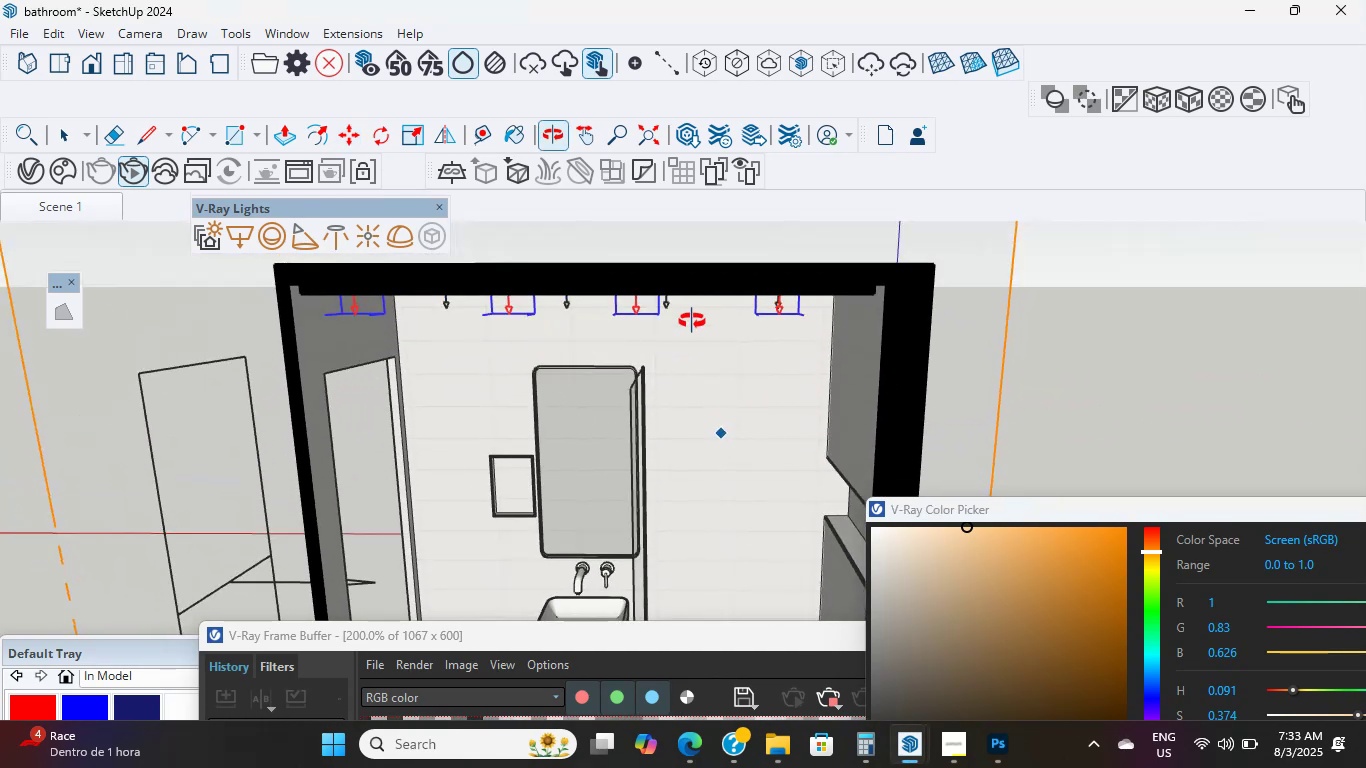 
hold_key(key=ShiftLeft, duration=0.66)
 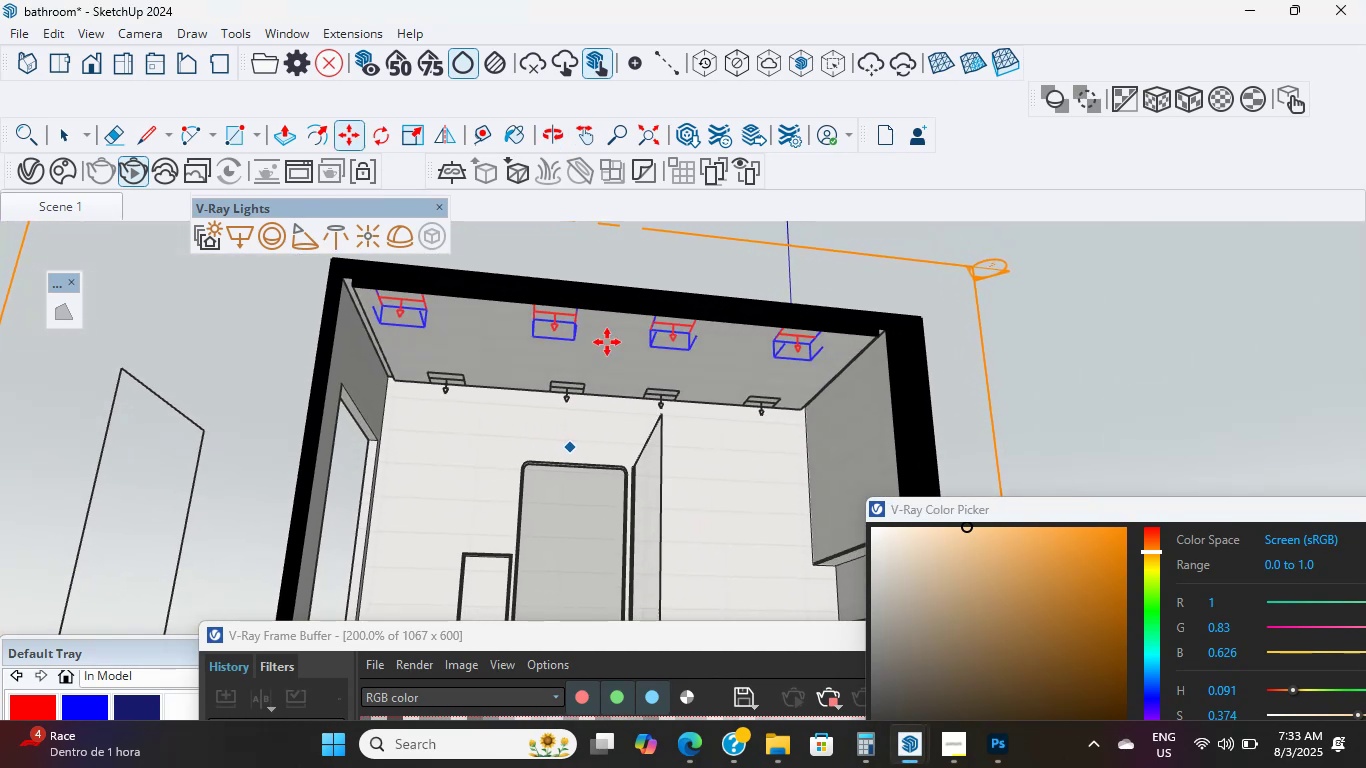 
key(Shift+ShiftLeft)
 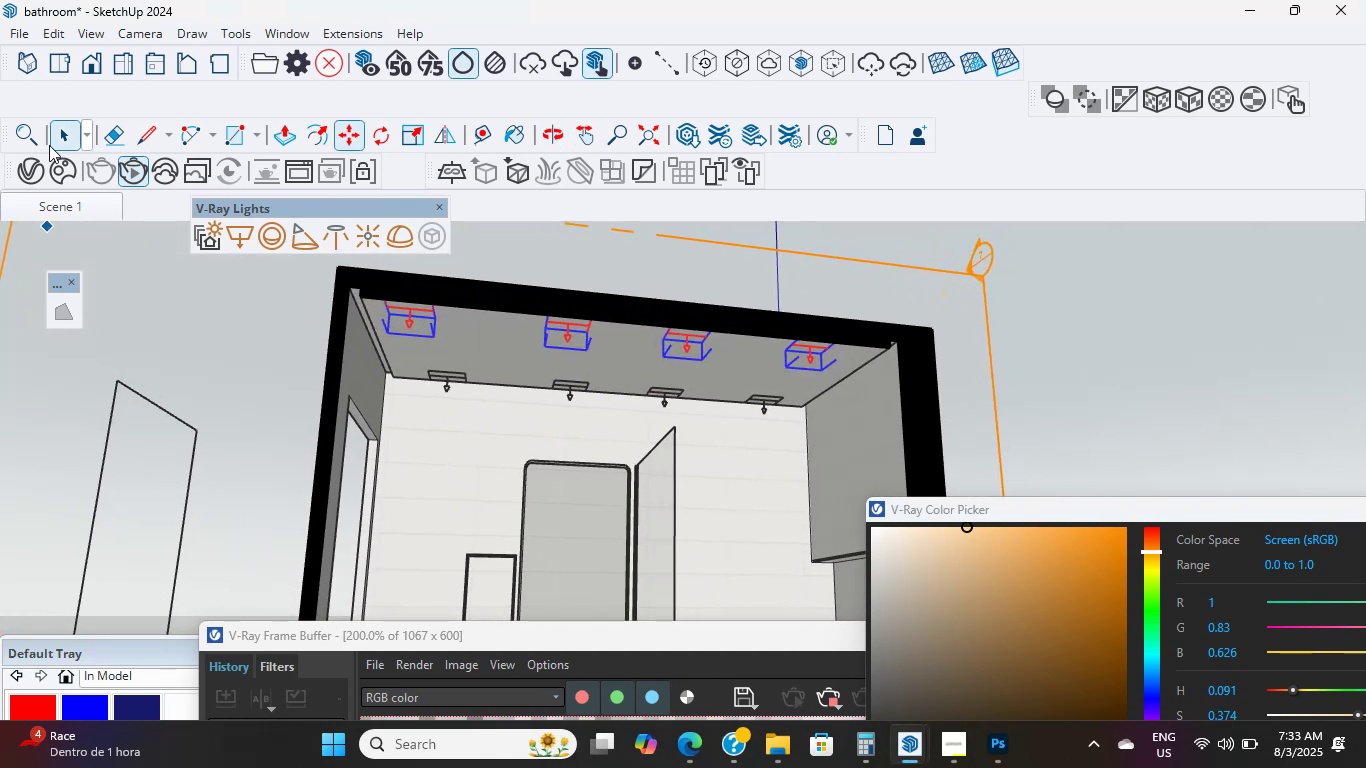 
left_click([54, 138])
 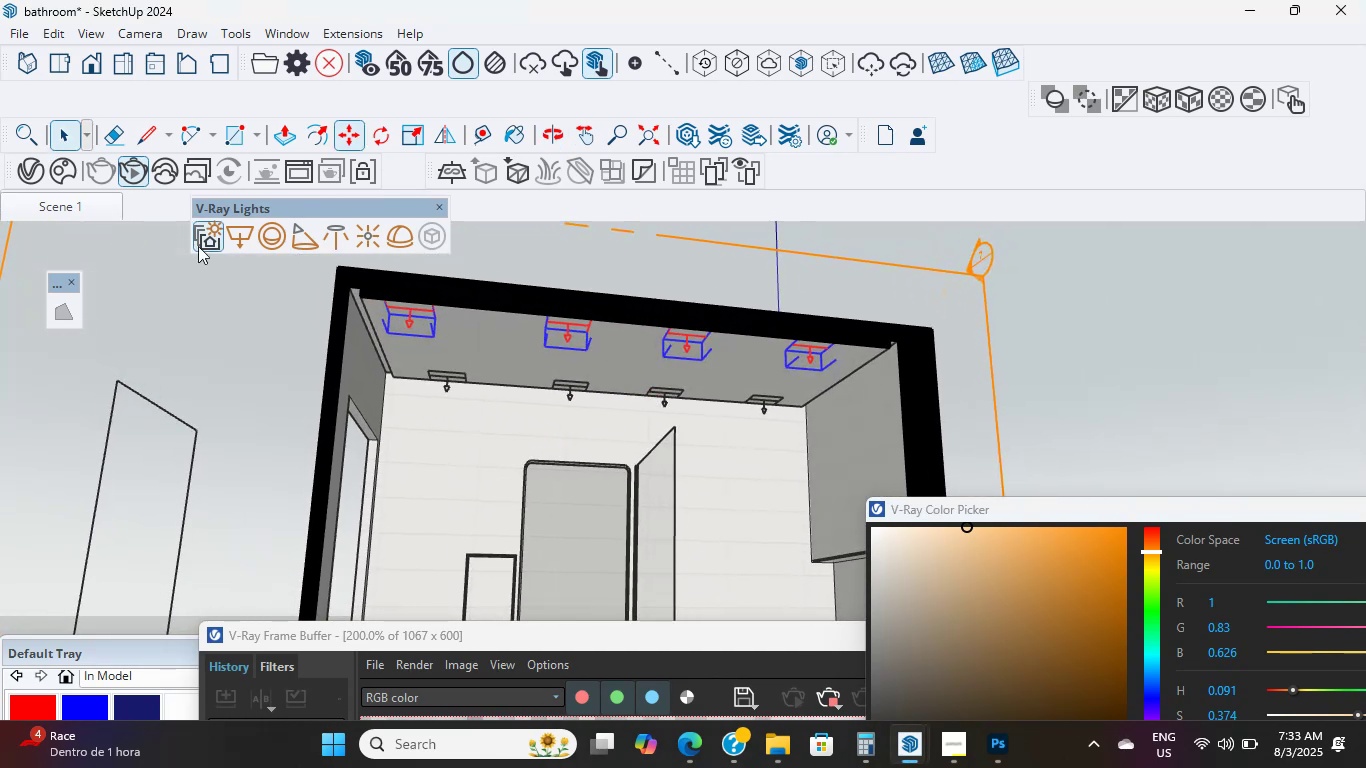 
scroll: coordinate [459, 383], scroll_direction: up, amount: 14.0
 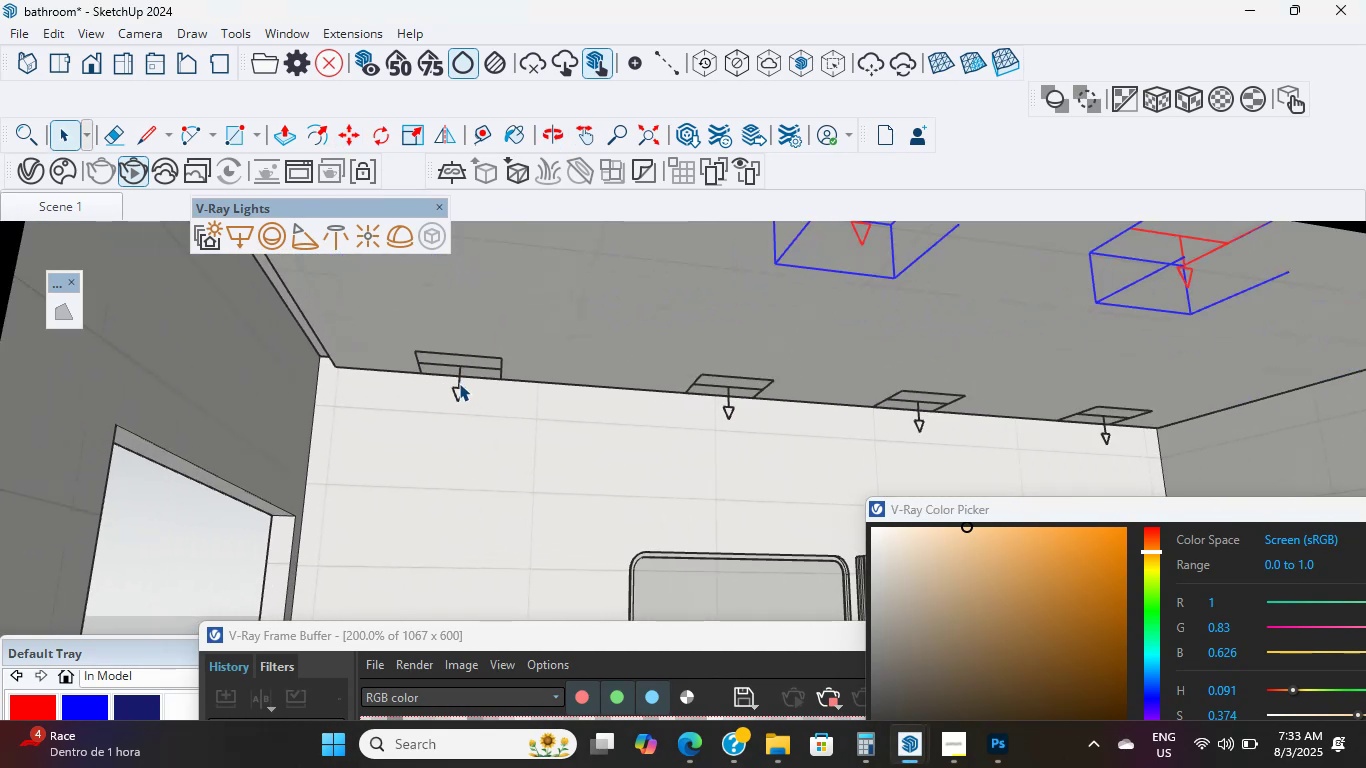 
hold_key(key=ShiftLeft, duration=5.67)
left_click([459, 383])
 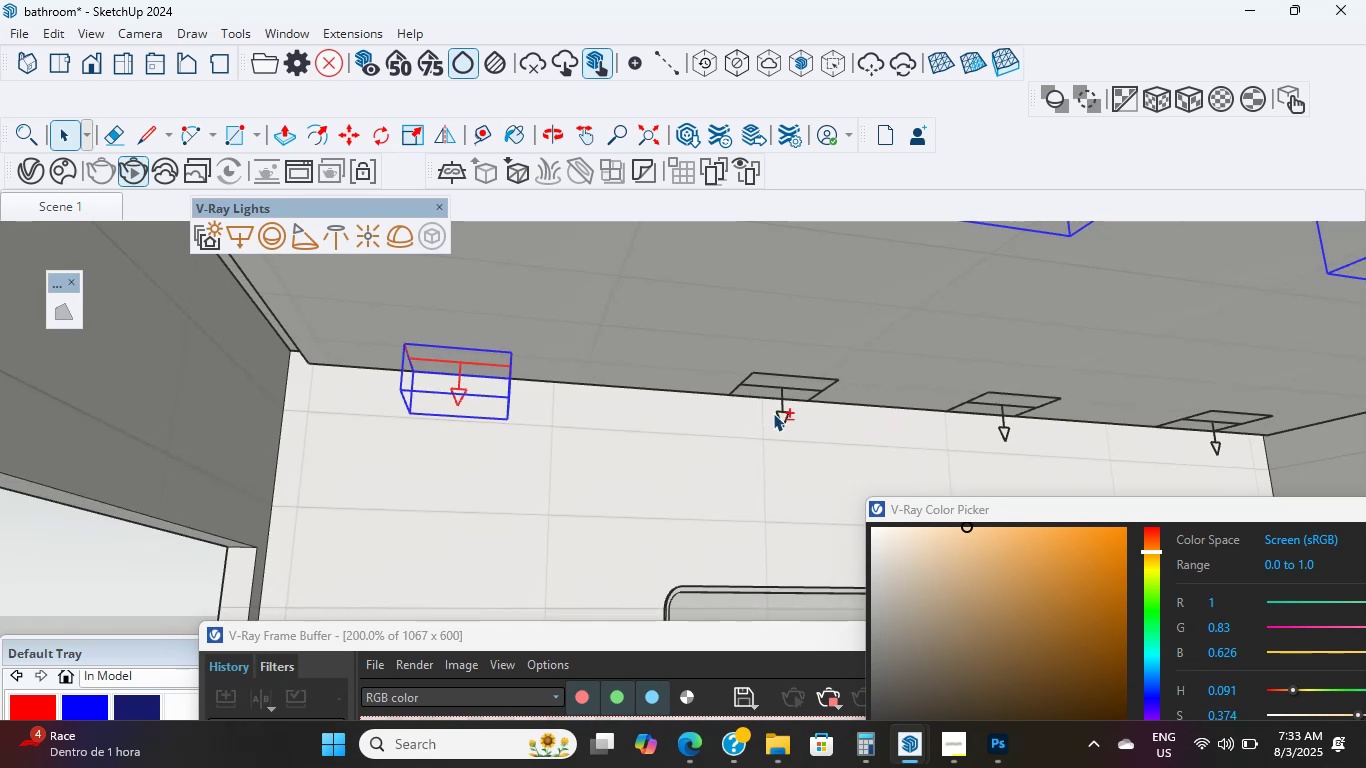 
scroll: coordinate [789, 407], scroll_direction: up, amount: 9.0
 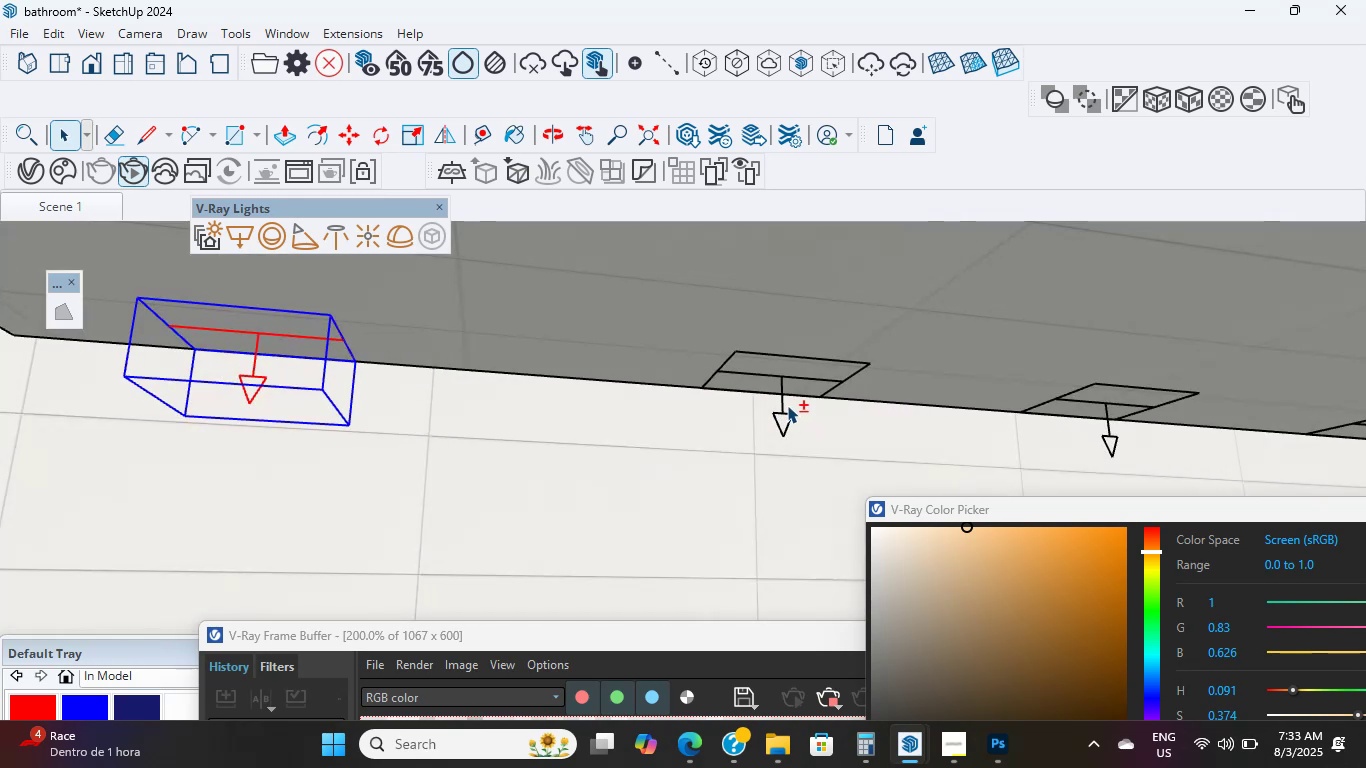 
left_click([787, 405])
 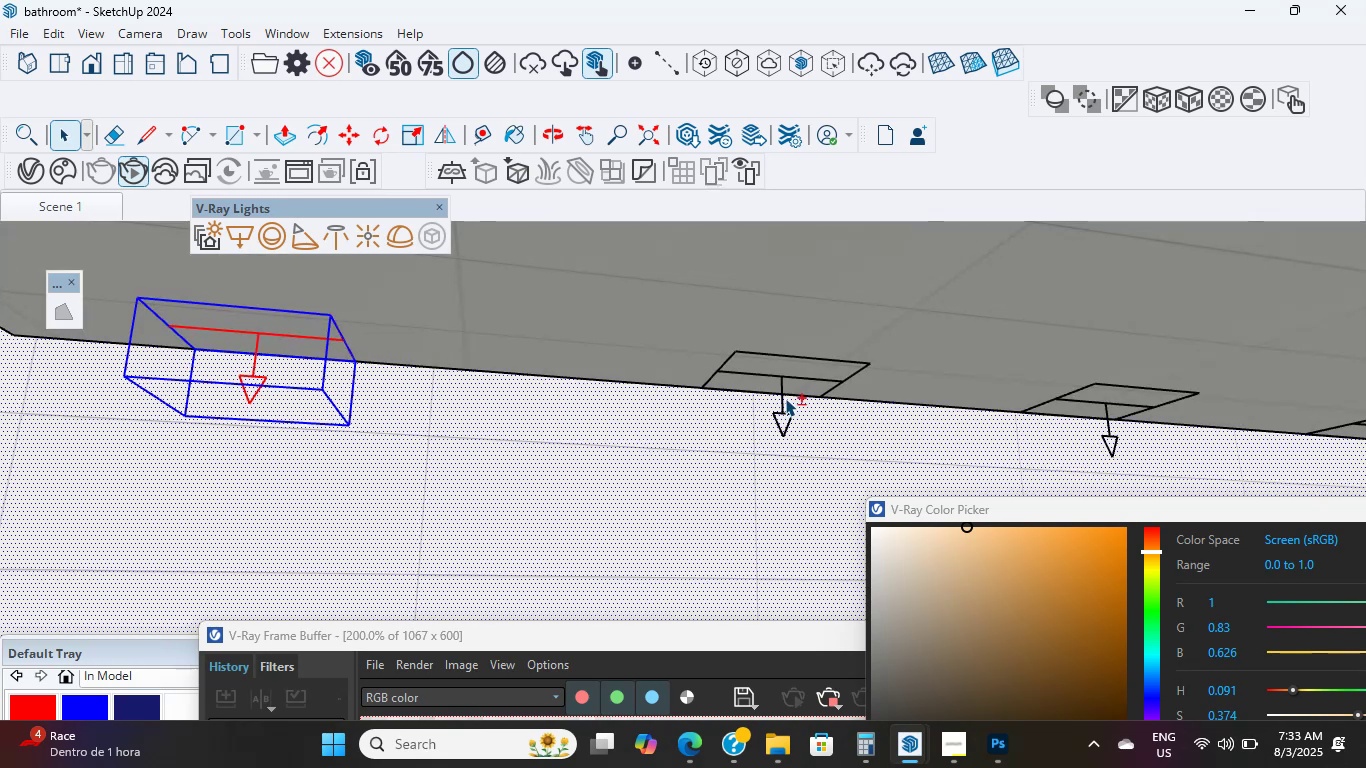 
left_click([783, 395])
 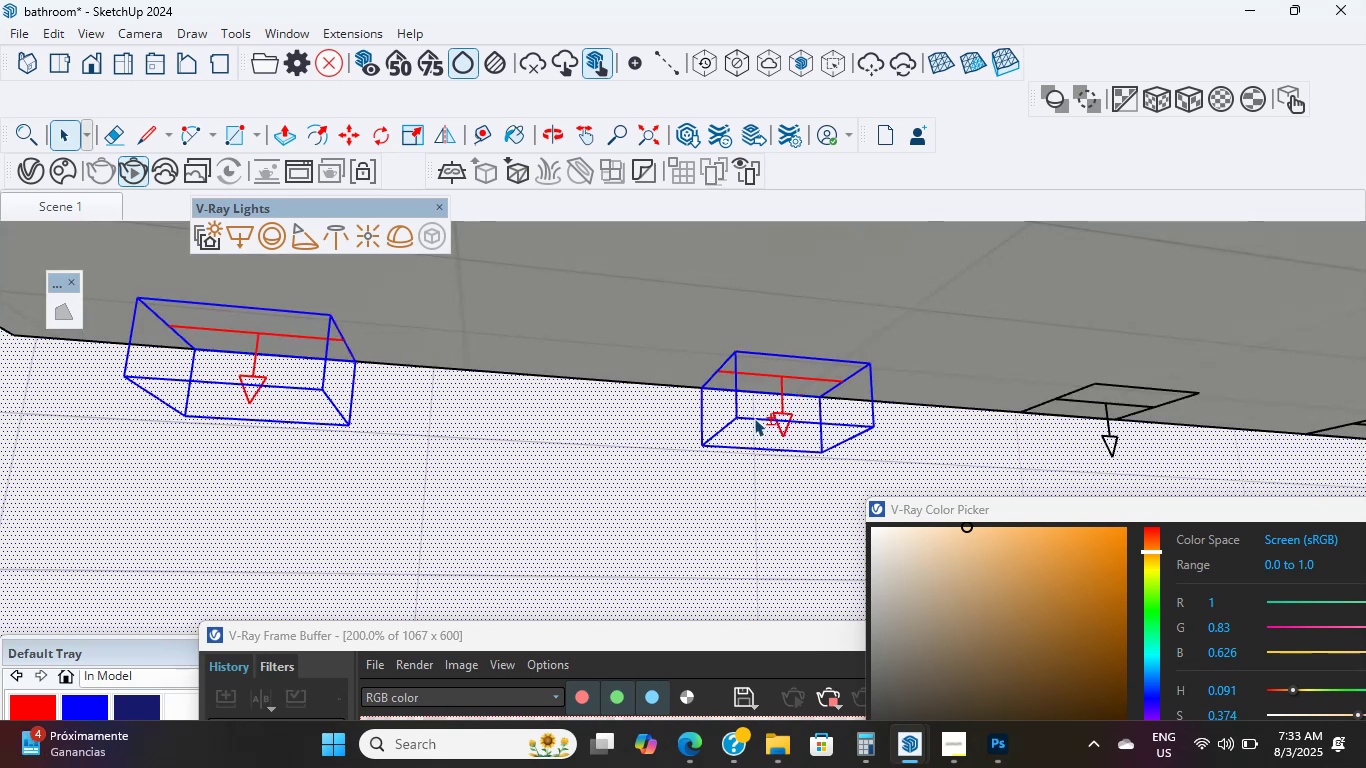 
scroll: coordinate [640, 444], scroll_direction: down, amount: 14.0
 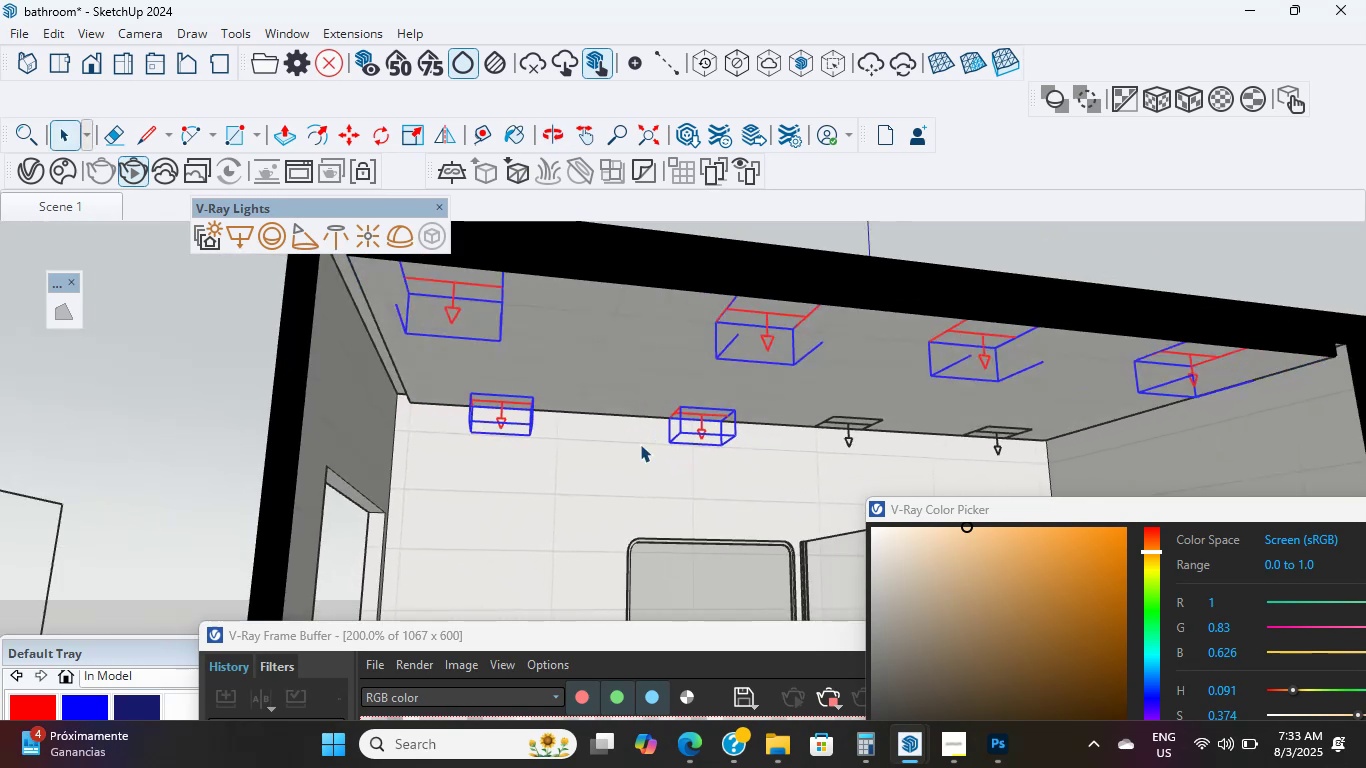 
left_click([667, 469])
 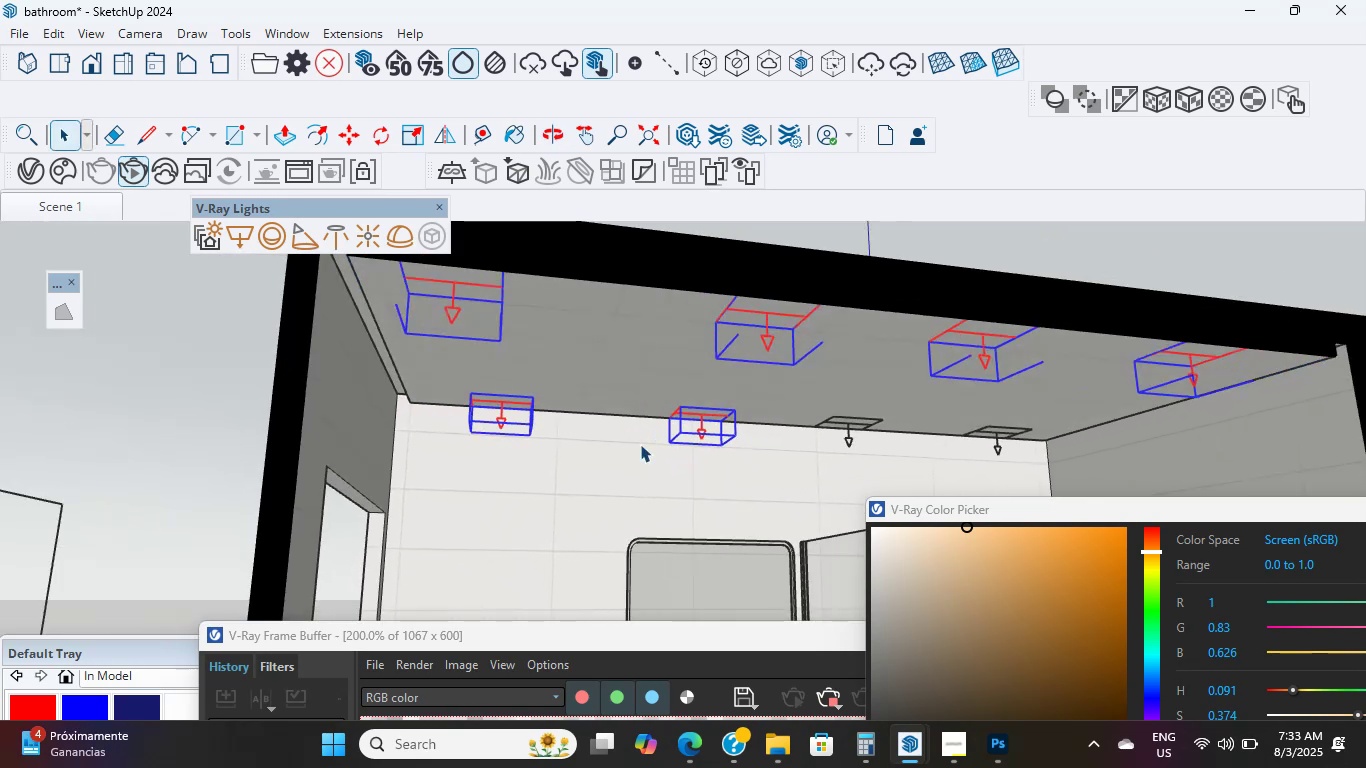 
key(Escape)
 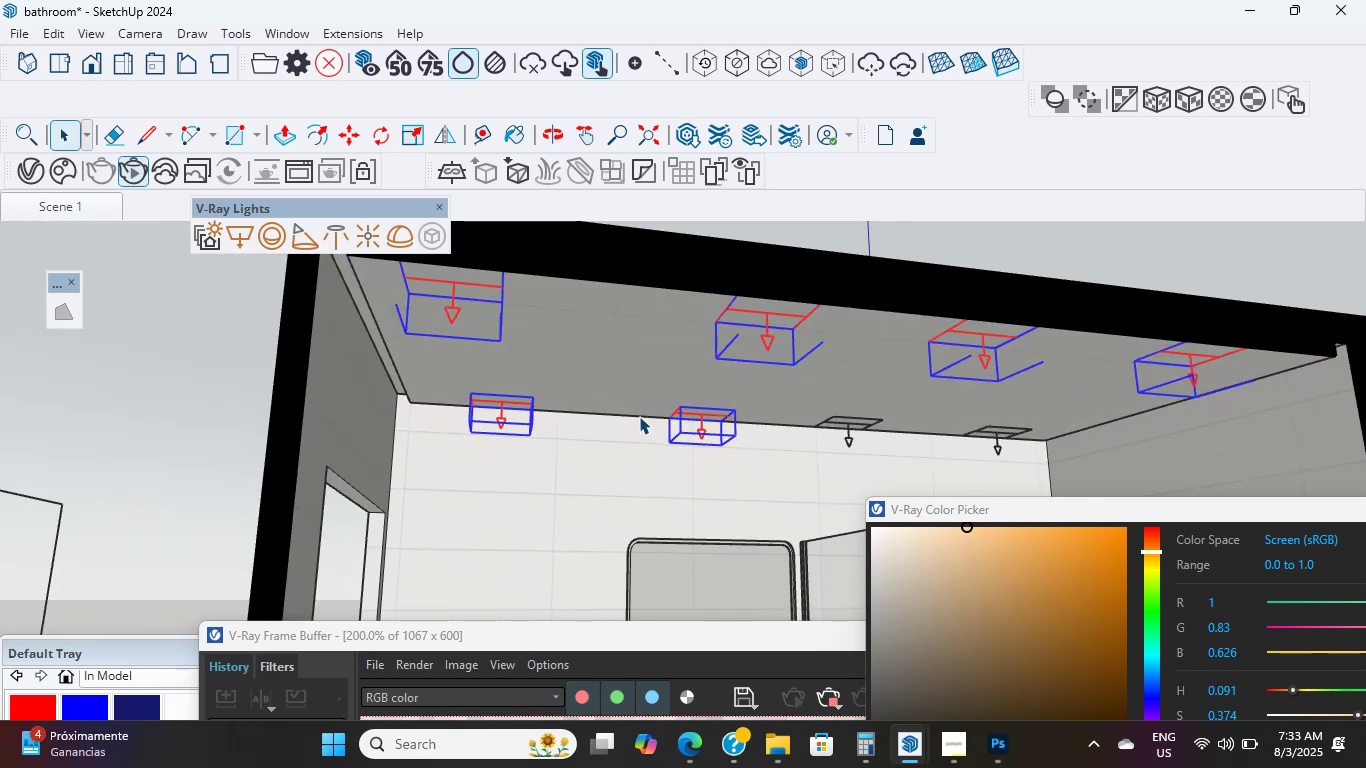 
key(Escape)
 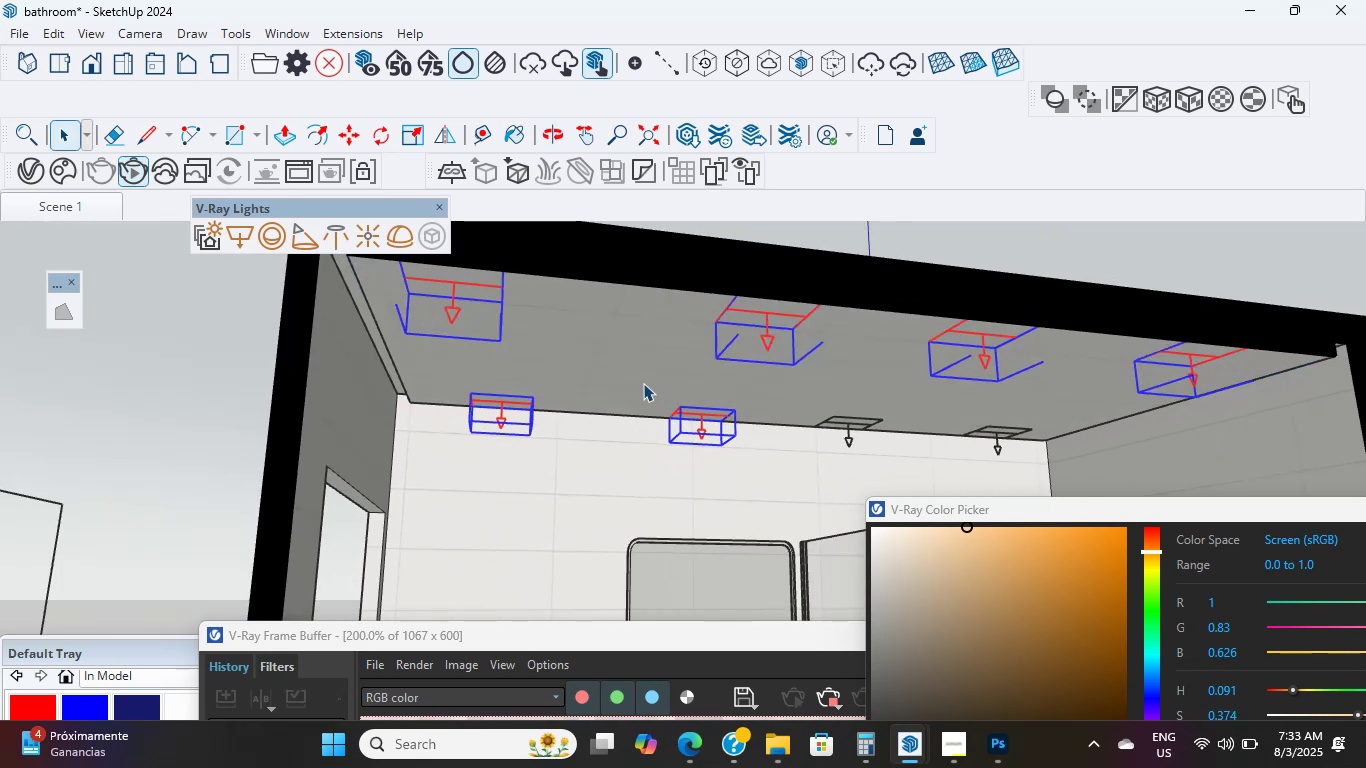 
scroll: coordinate [652, 344], scroll_direction: down, amount: 1.0
 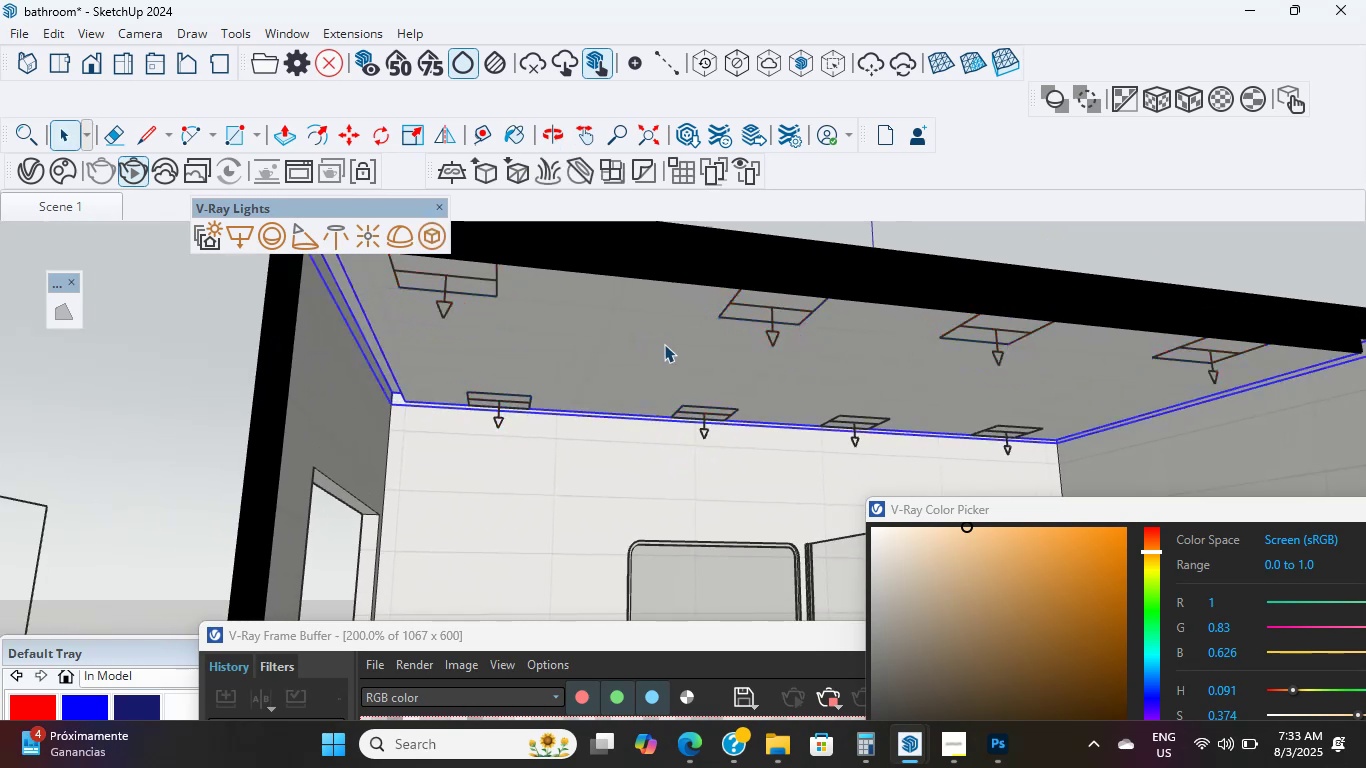 
key(Escape)
 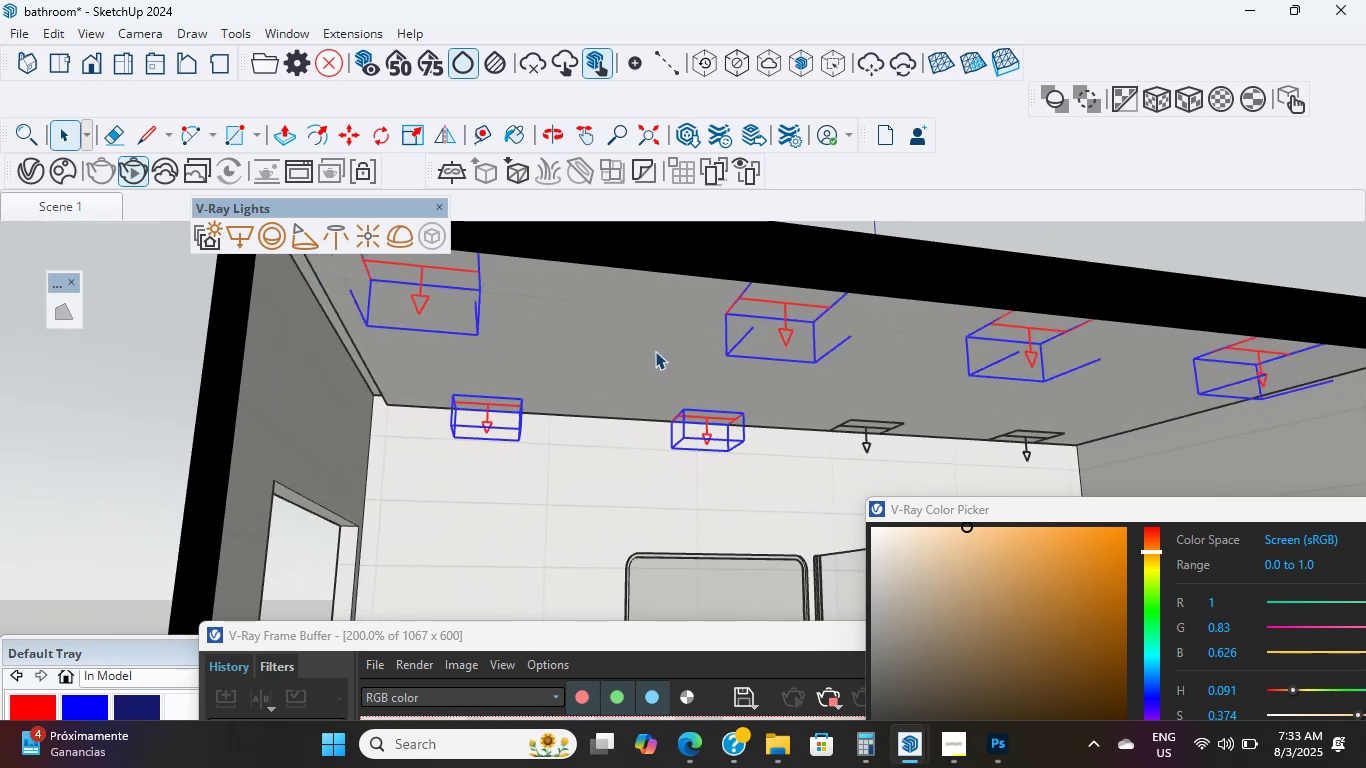 
key(Escape)
 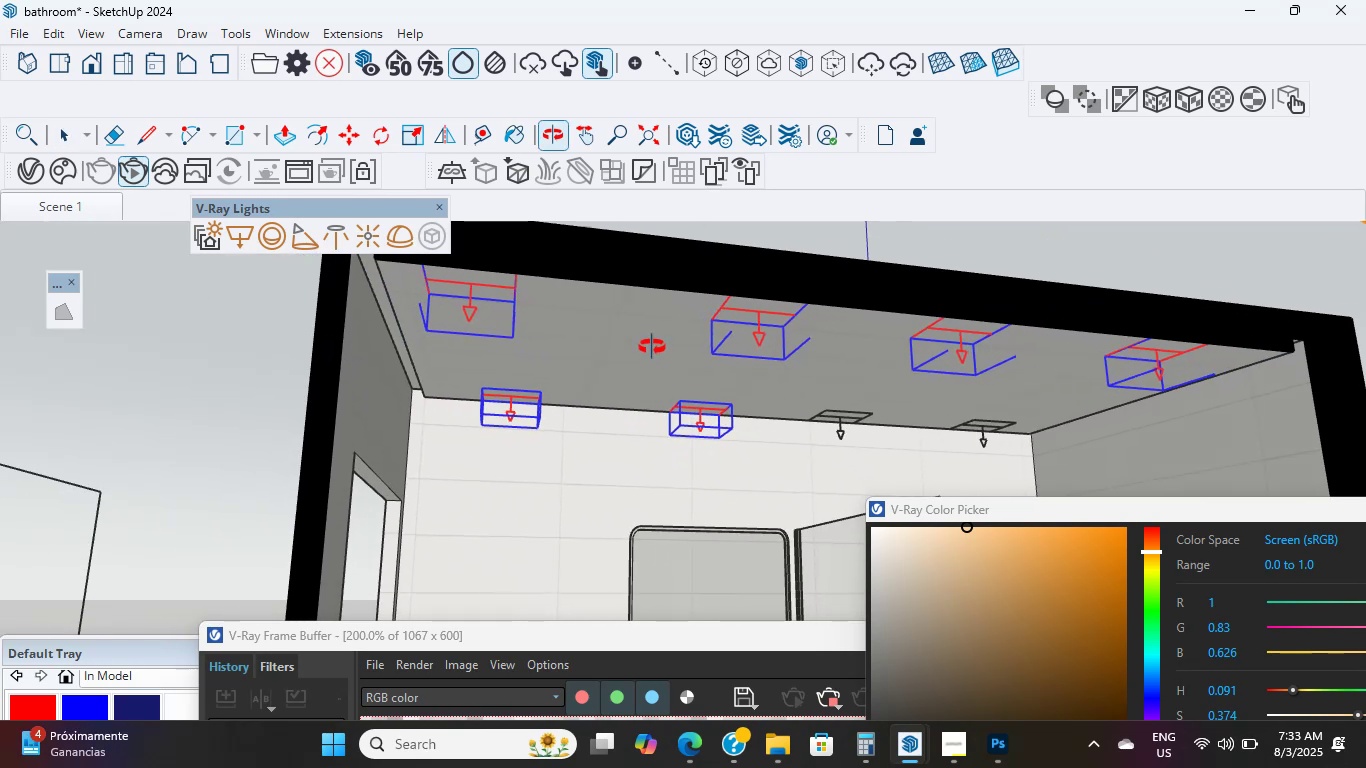 
left_click([652, 344])
 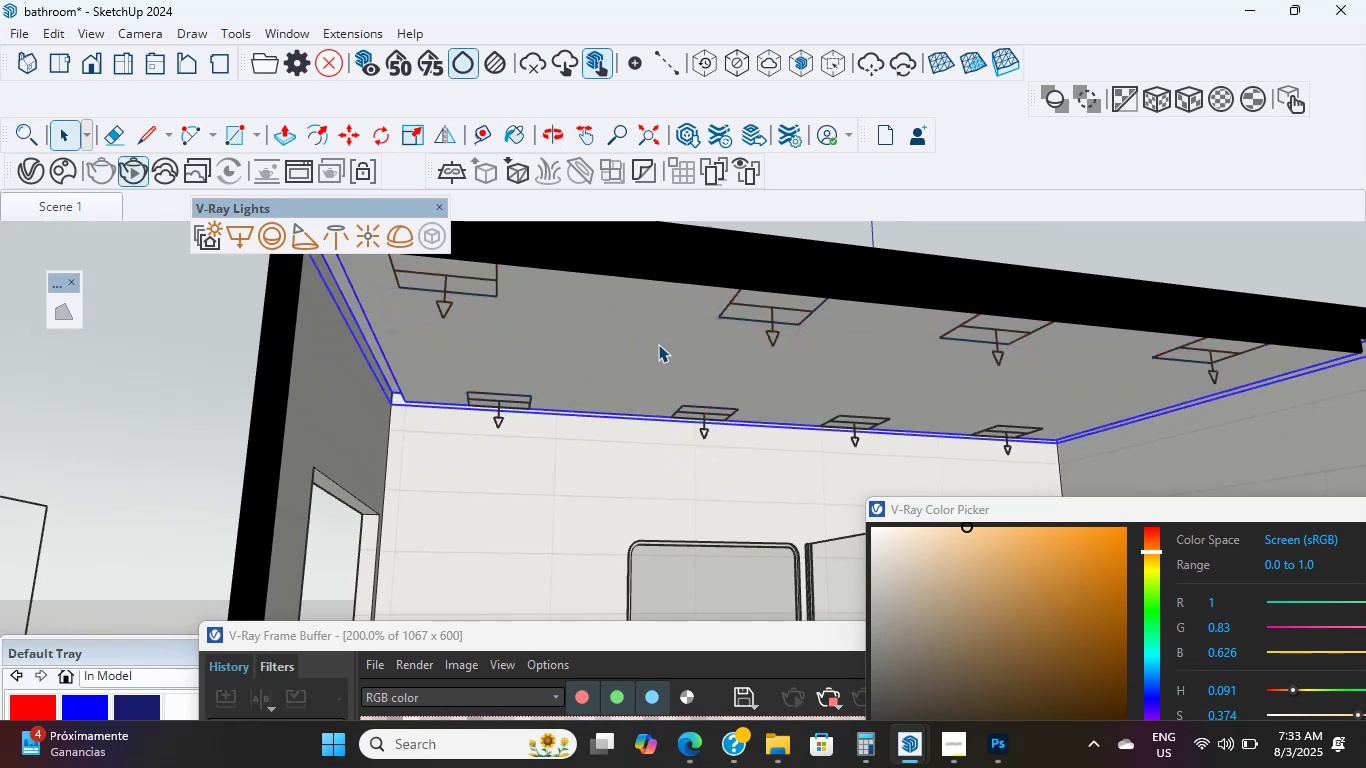 
scroll: coordinate [662, 360], scroll_direction: down, amount: 5.0
 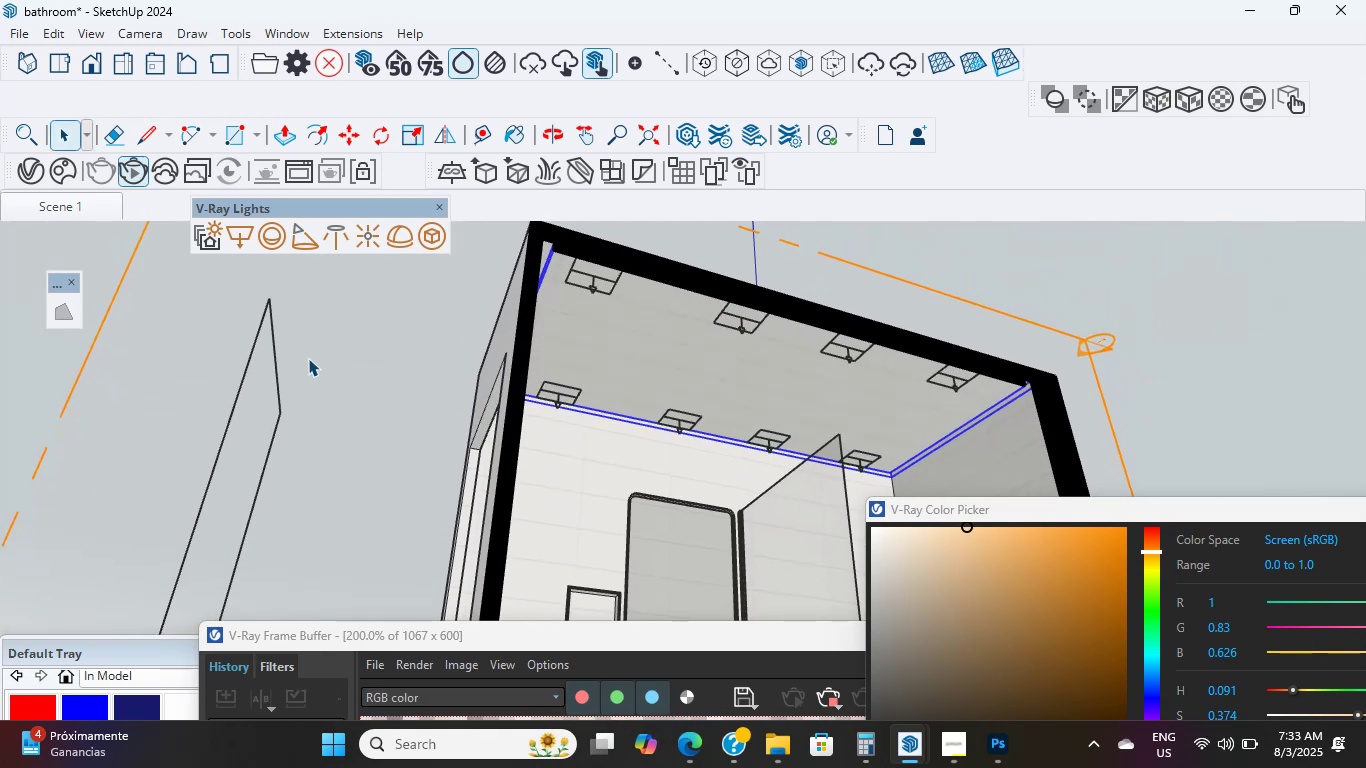 
double_click([367, 326])
 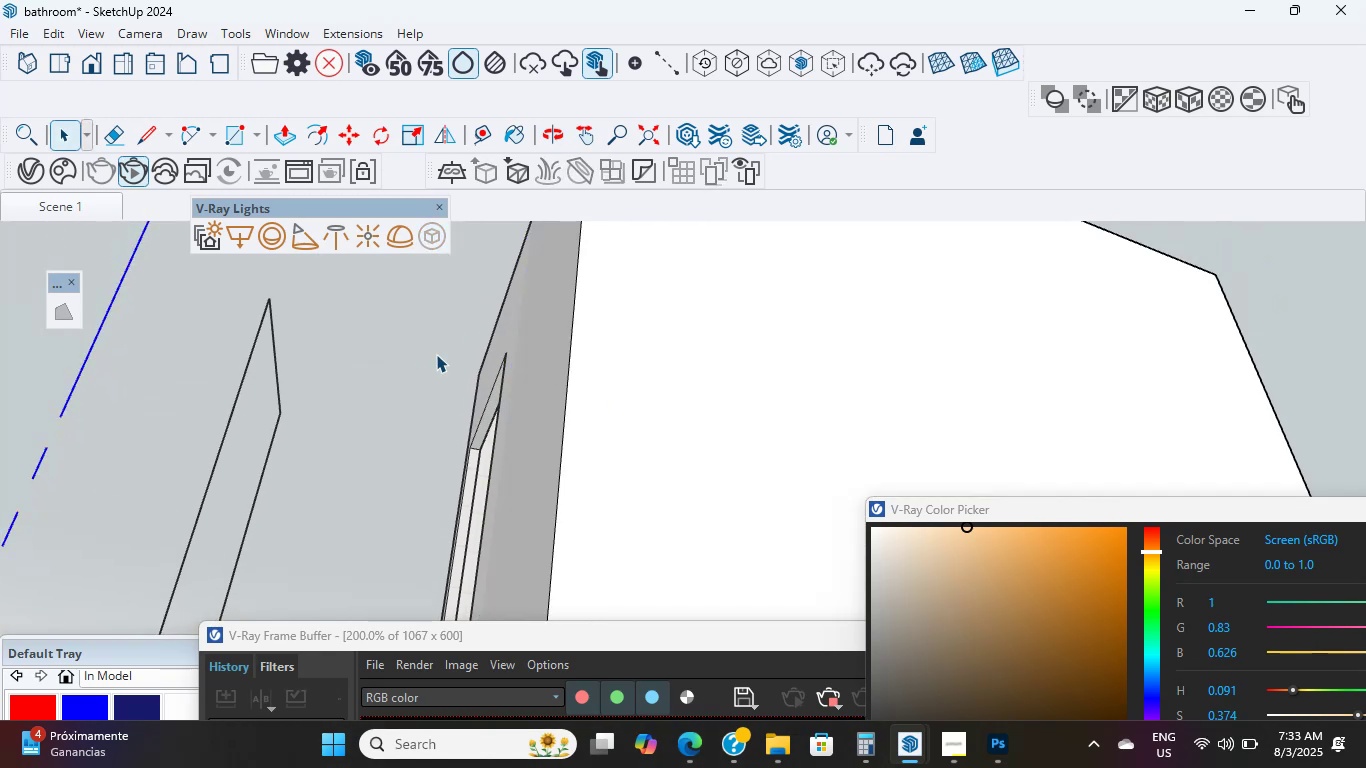 
scroll: coordinate [618, 544], scroll_direction: down, amount: 10.0
 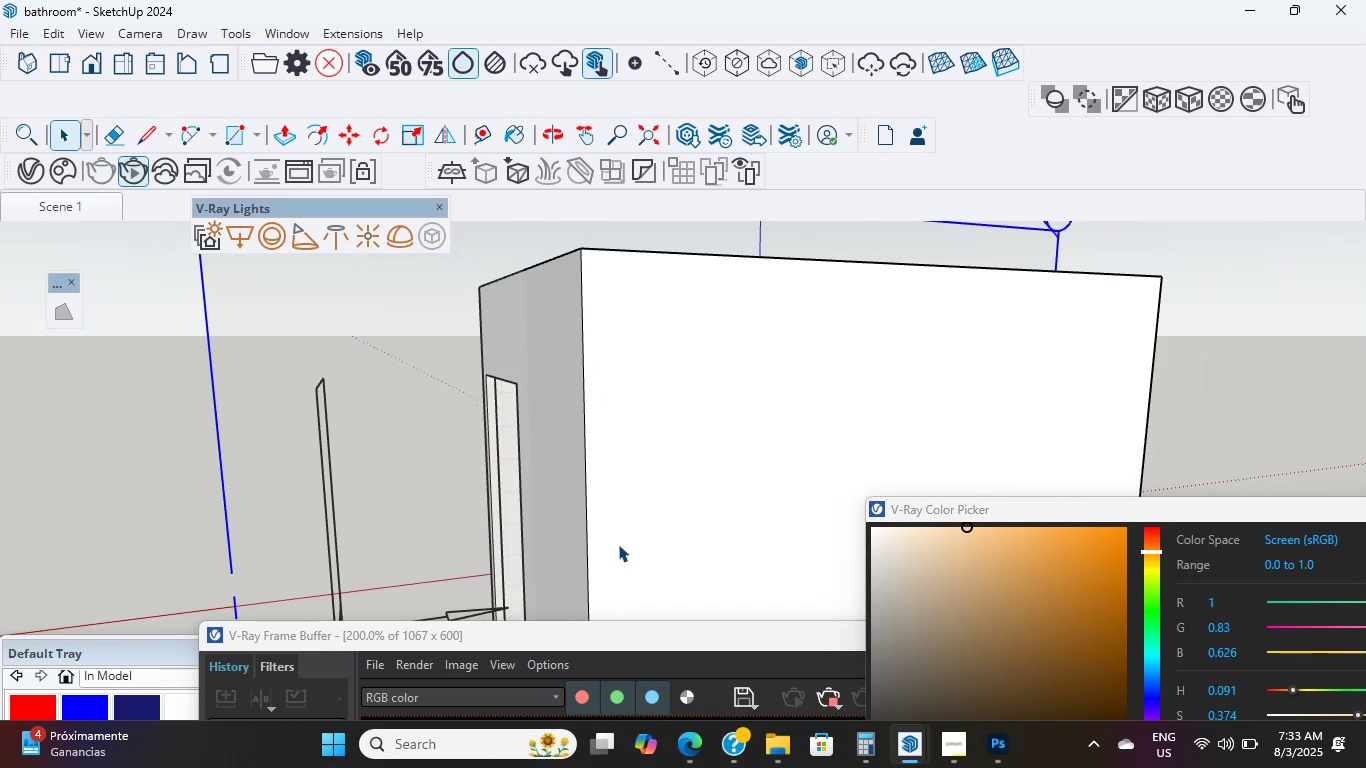 
key(Shift+ShiftLeft)
 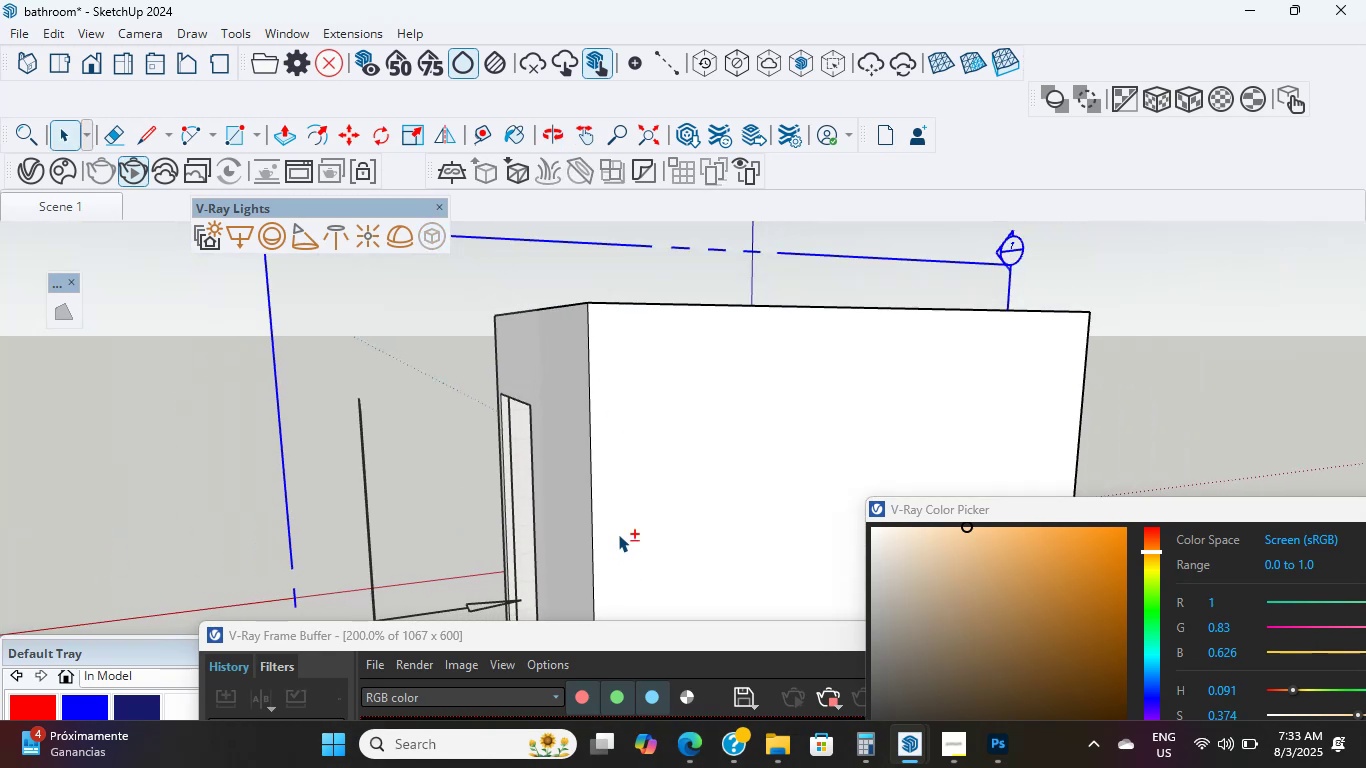 
left_click([618, 534])
 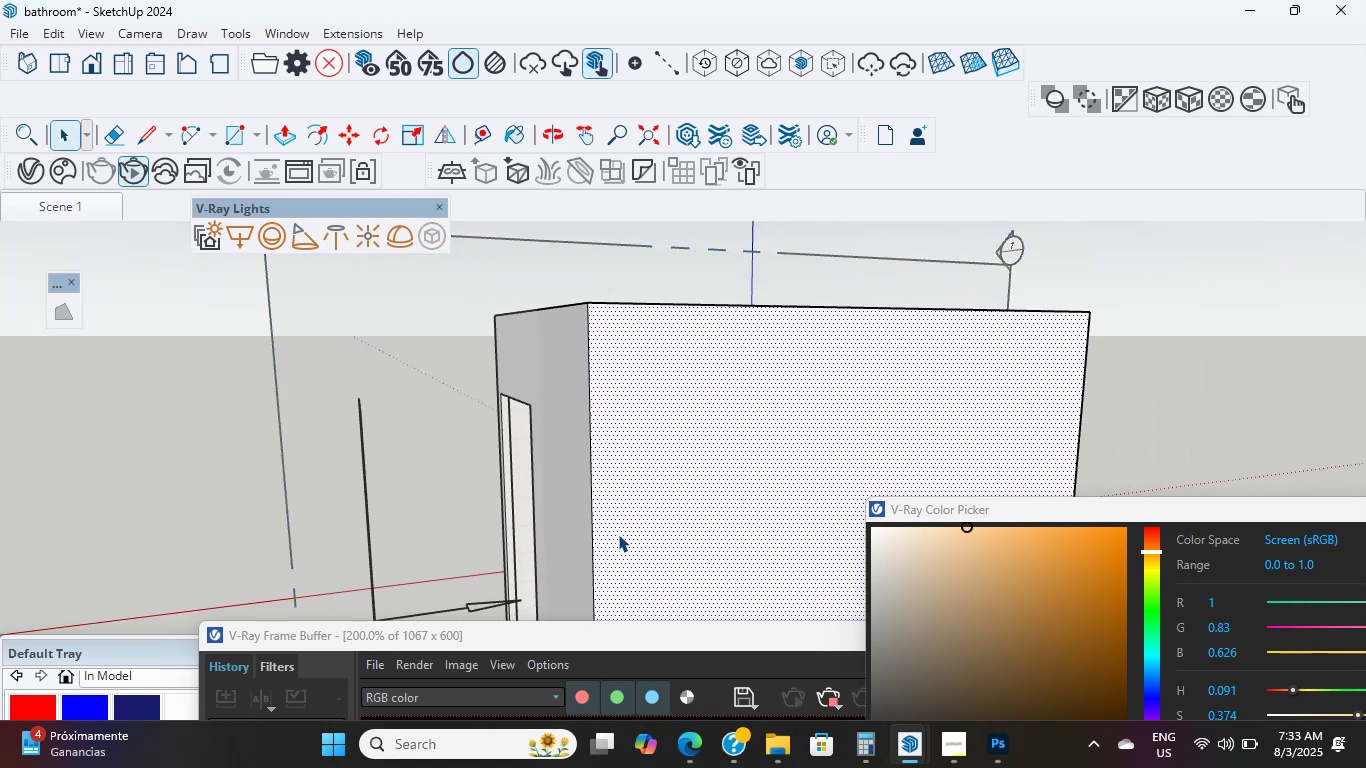 
scroll: coordinate [618, 534], scroll_direction: down, amount: 5.0
 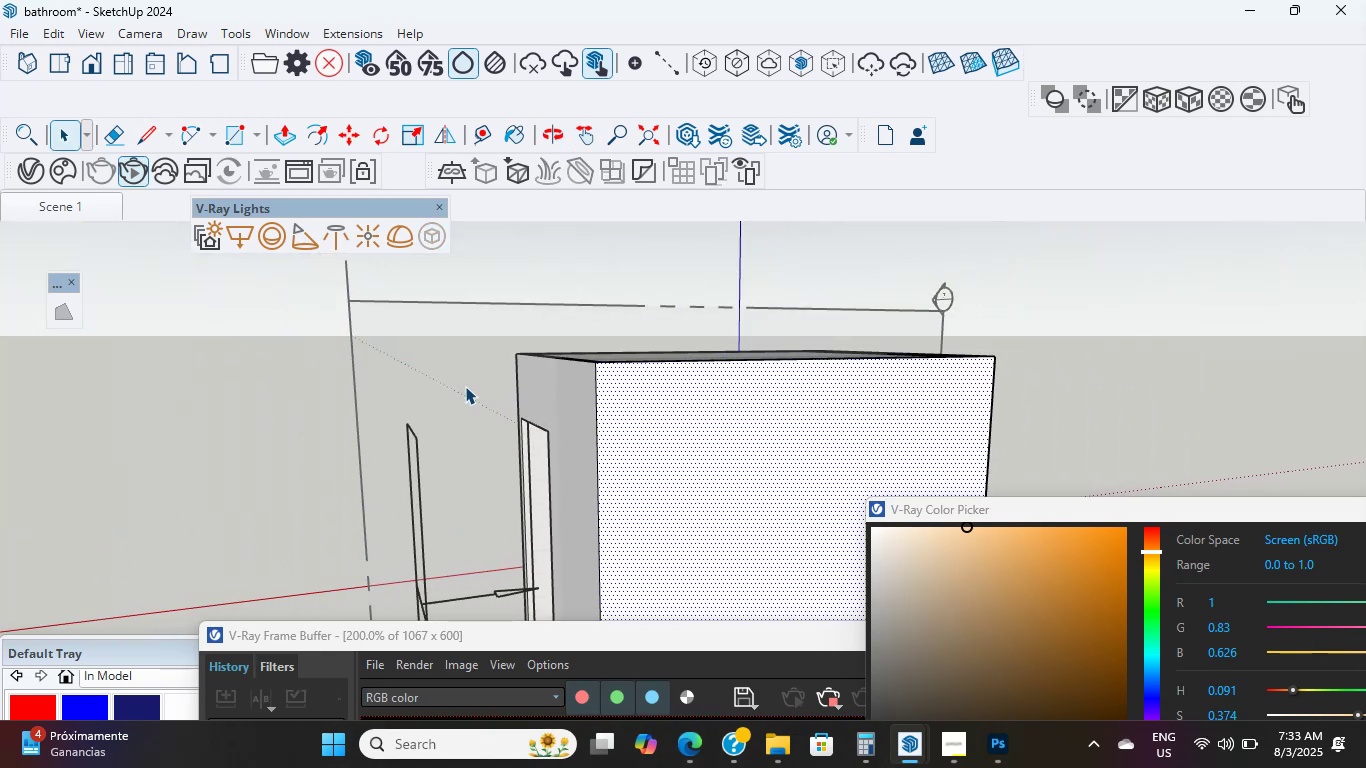 
left_click_drag(start_coordinate=[416, 322], to_coordinate=[408, 302])
 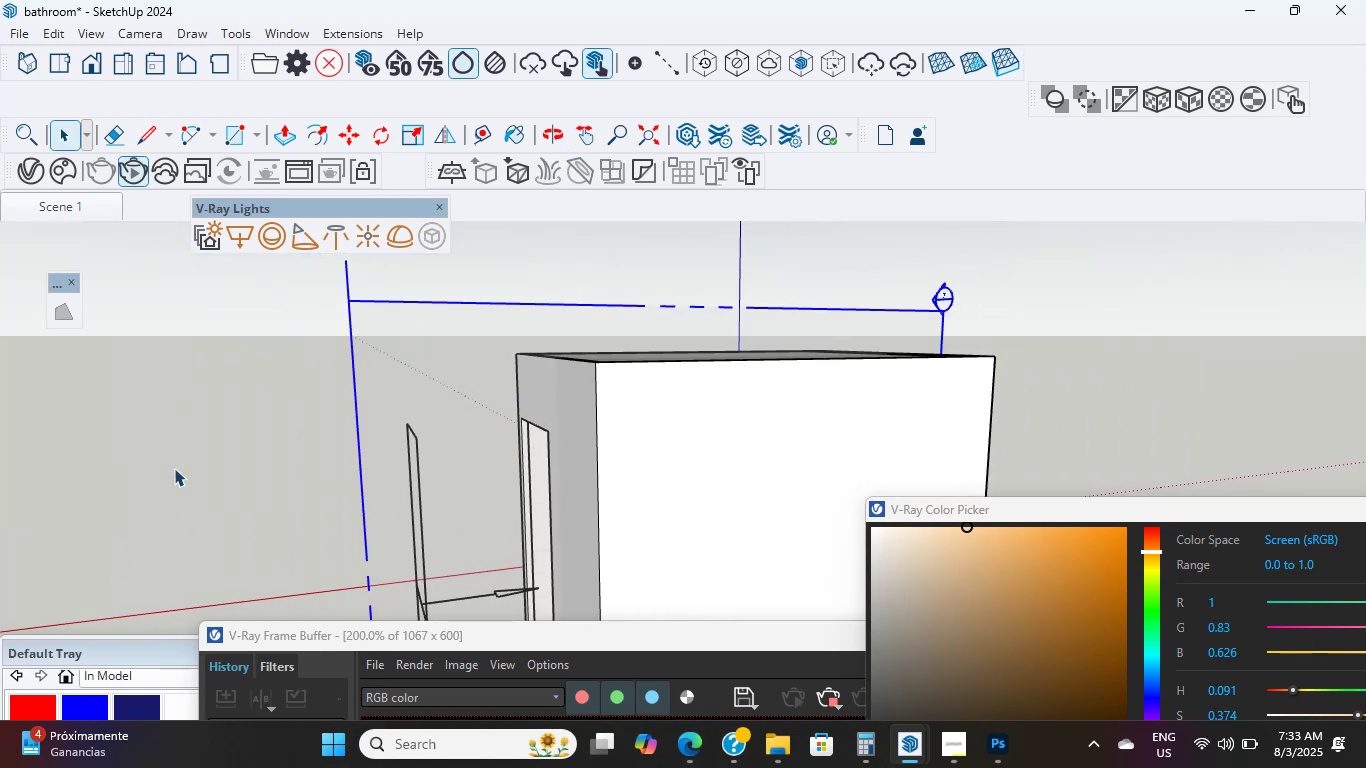 
double_click([174, 468])
 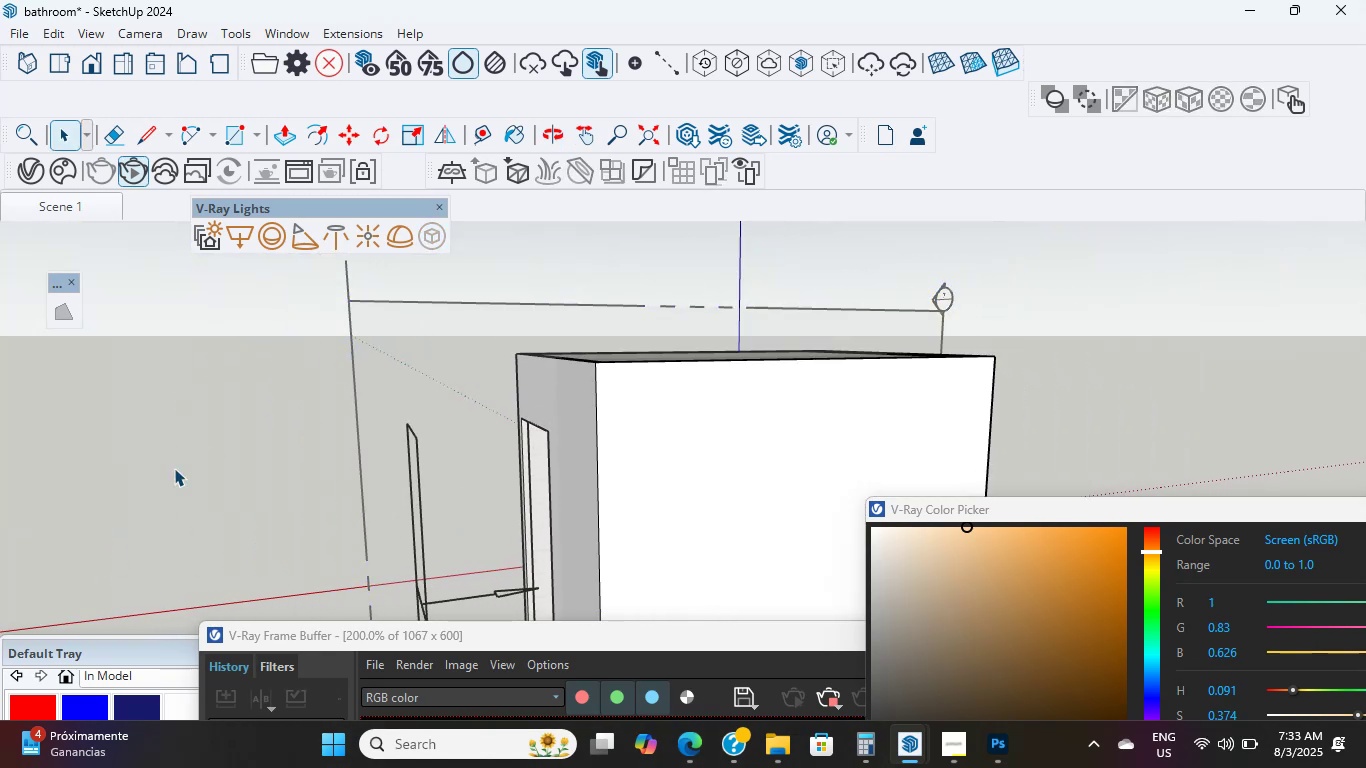 
triple_click([174, 468])
 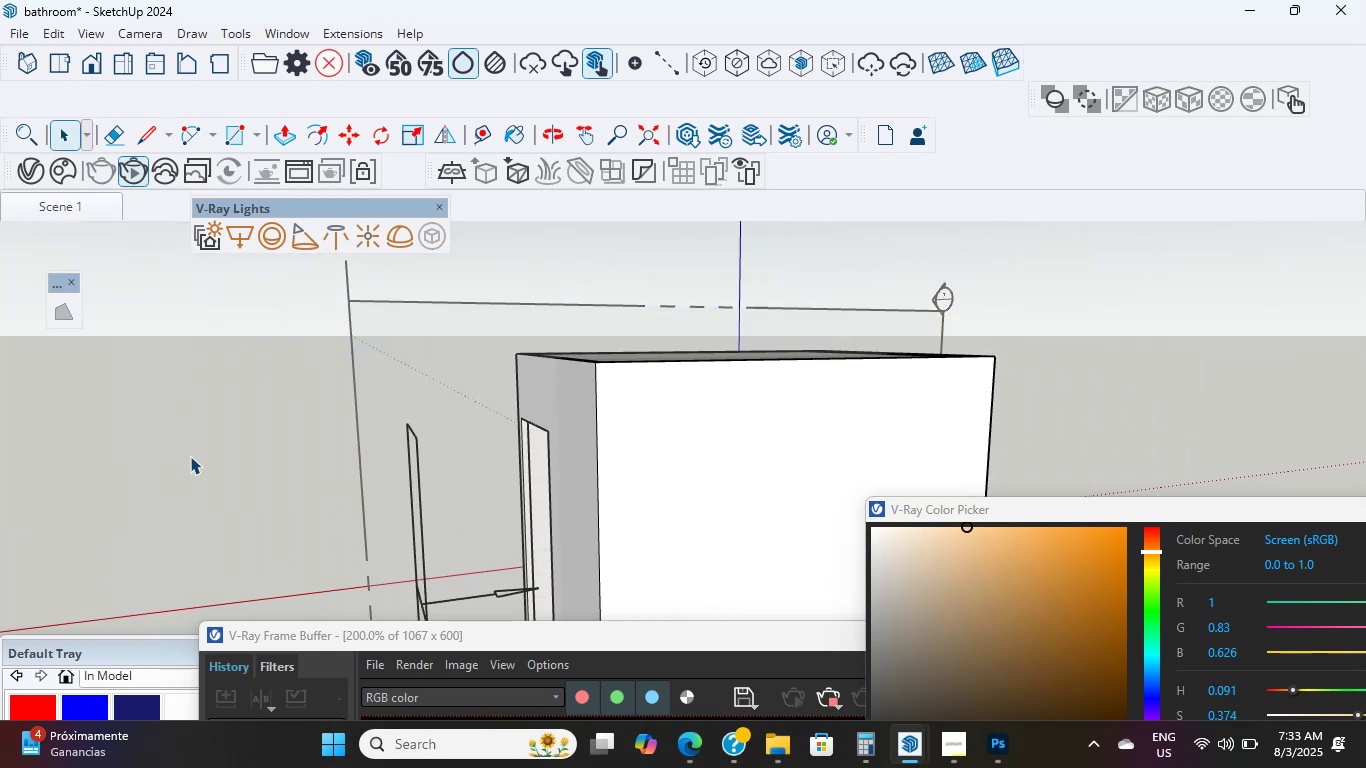 
hold_key(key=ShiftLeft, duration=0.58)
scroll: coordinate [306, 478], scroll_direction: down, amount: 3.0
 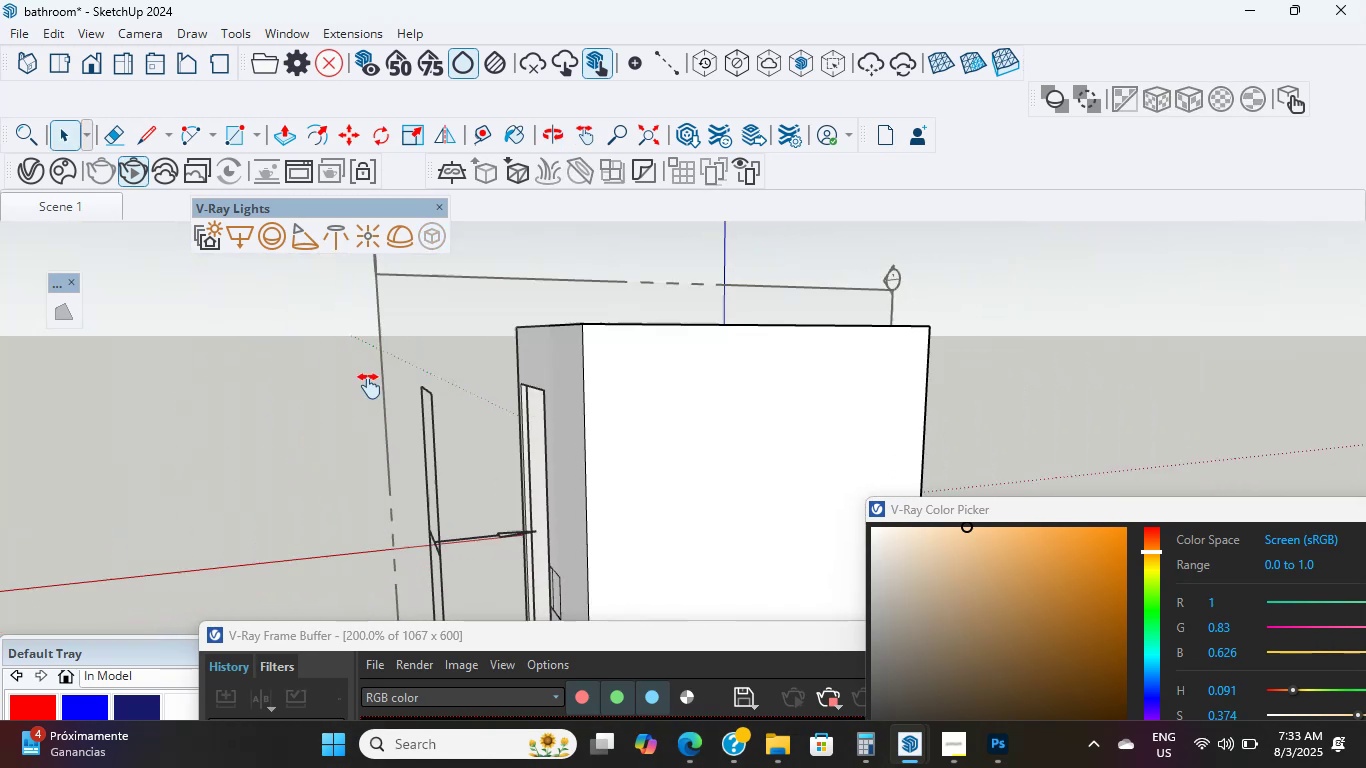 
scroll: coordinate [745, 373], scroll_direction: up, amount: 24.0
 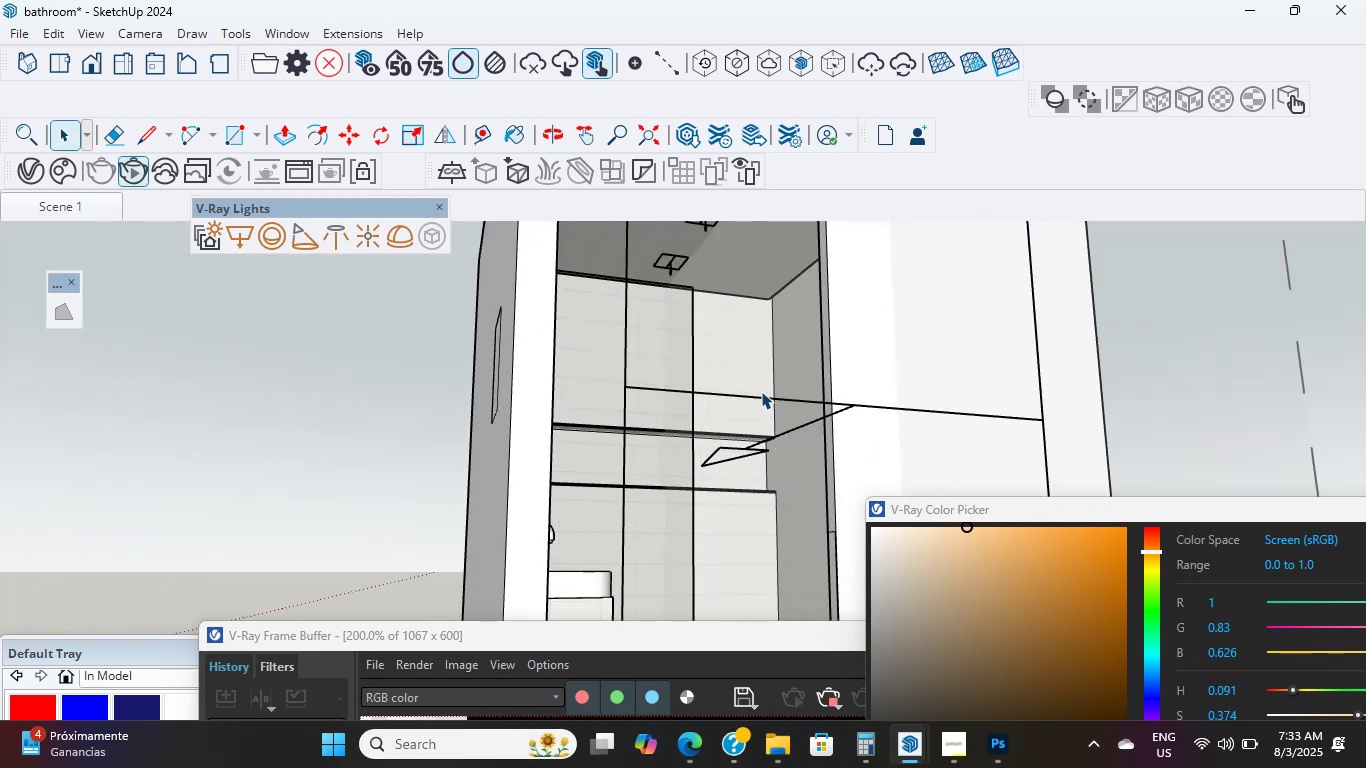 
hold_key(key=ShiftLeft, duration=0.57)
 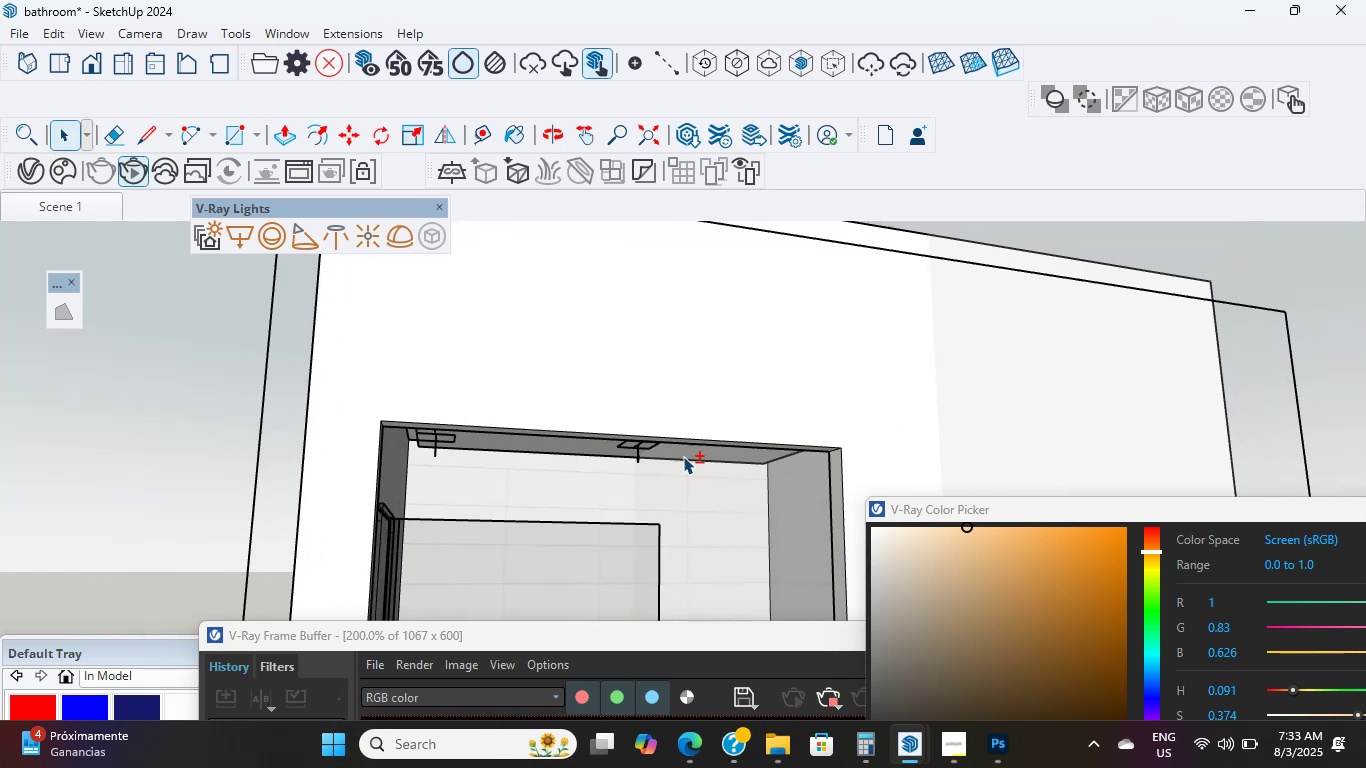 
scroll: coordinate [655, 468], scroll_direction: up, amount: 10.0
 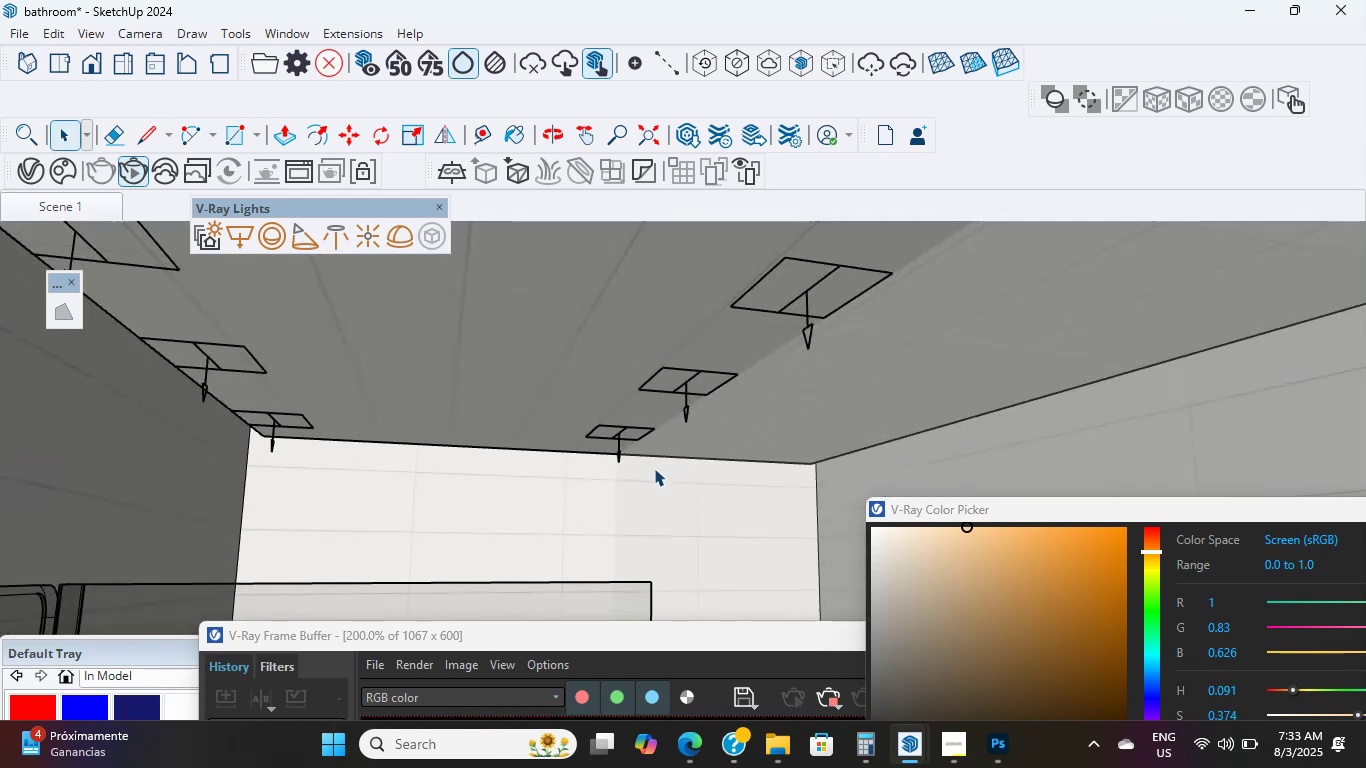 
hold_key(key=ShiftLeft, duration=0.34)
 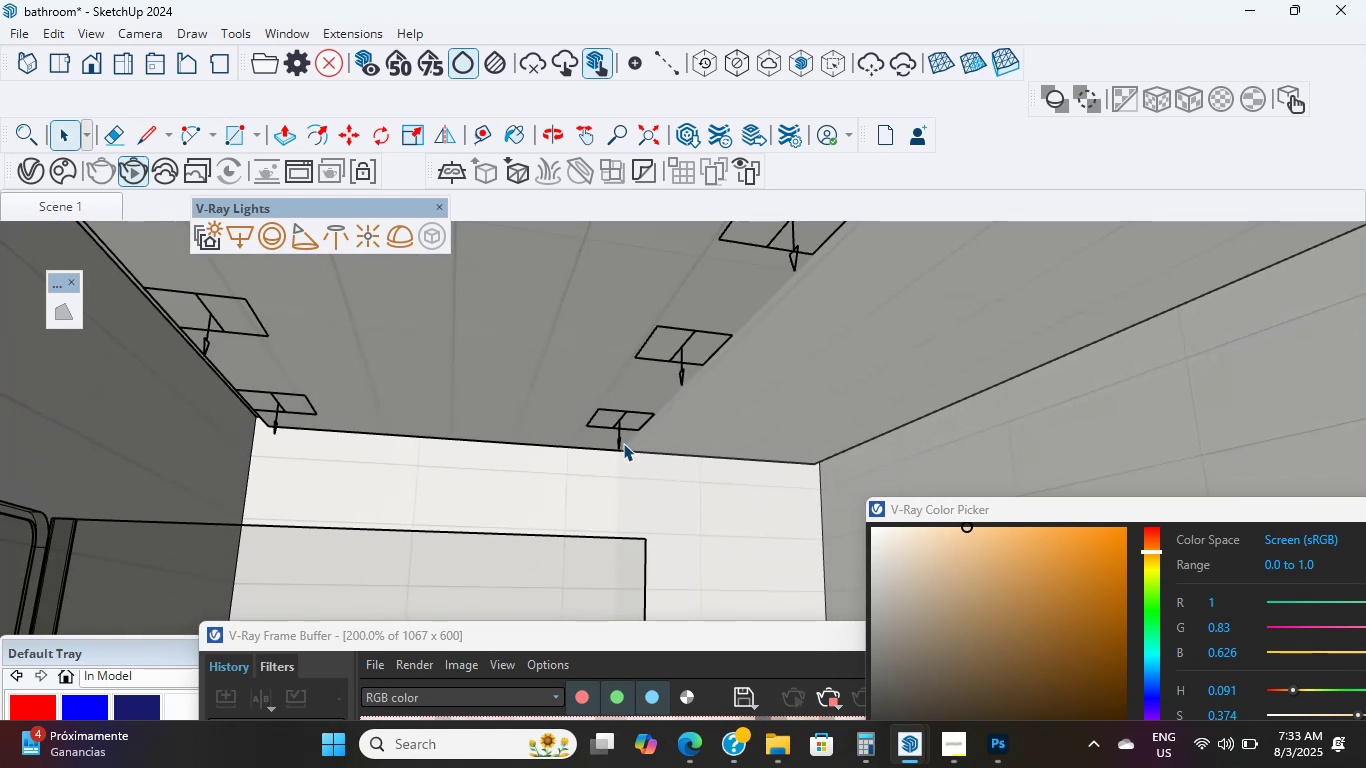 
left_click([623, 443])
 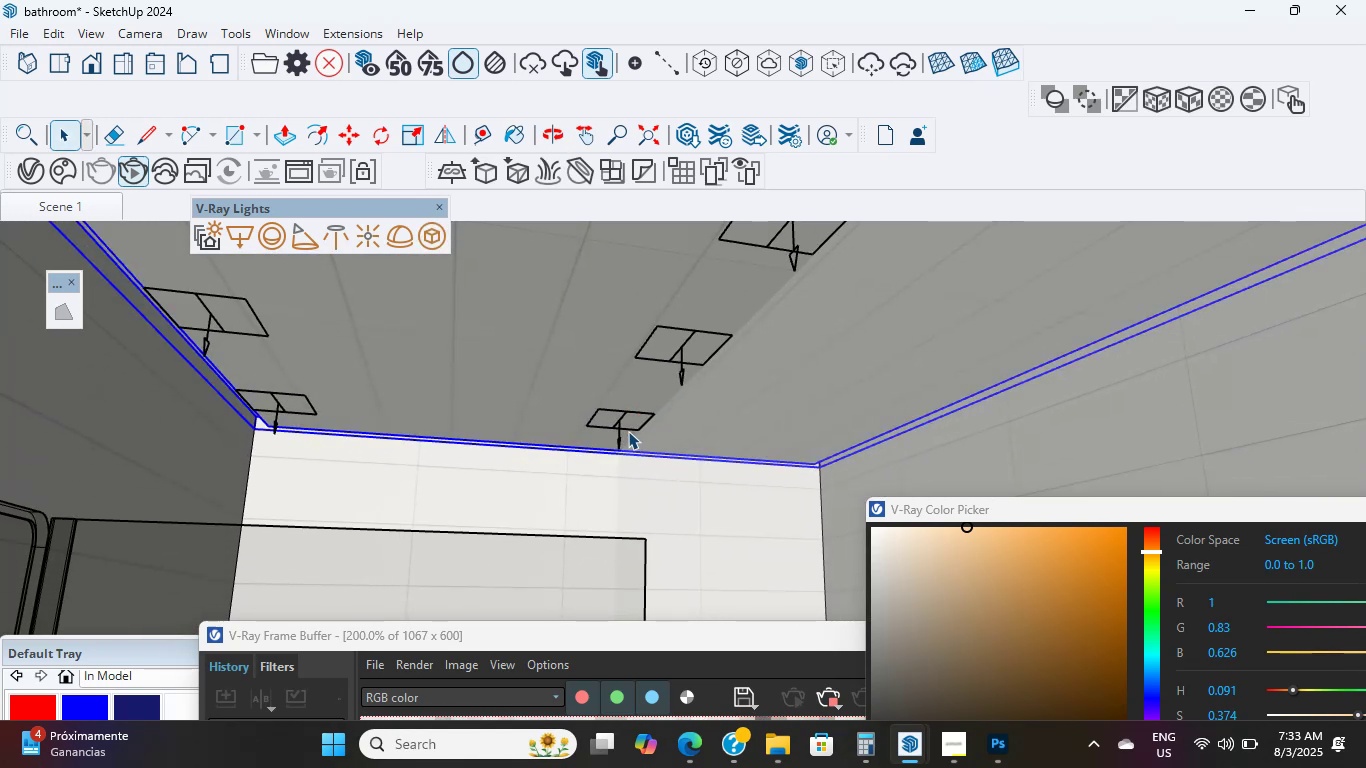 
left_click([617, 440])
 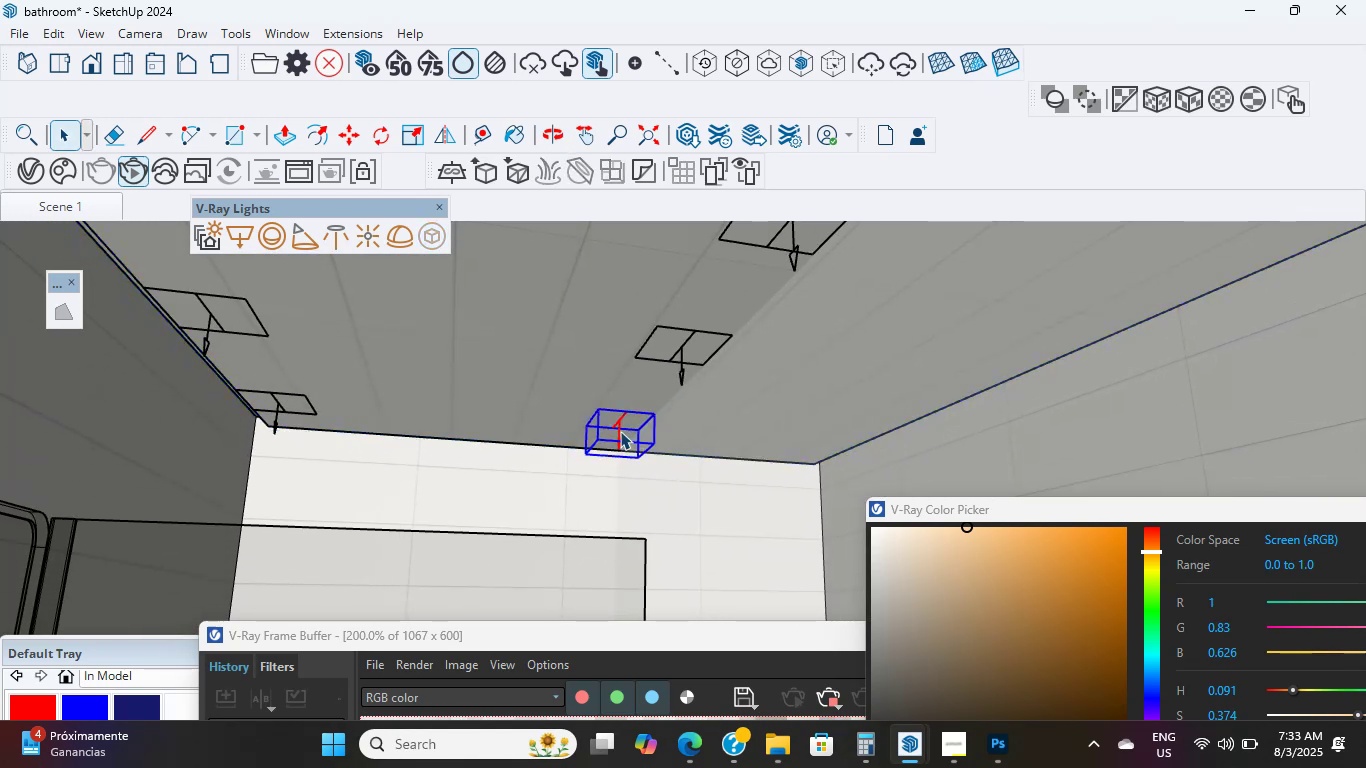 
hold_key(key=ShiftLeft, duration=1.28)
double_click([678, 377])
 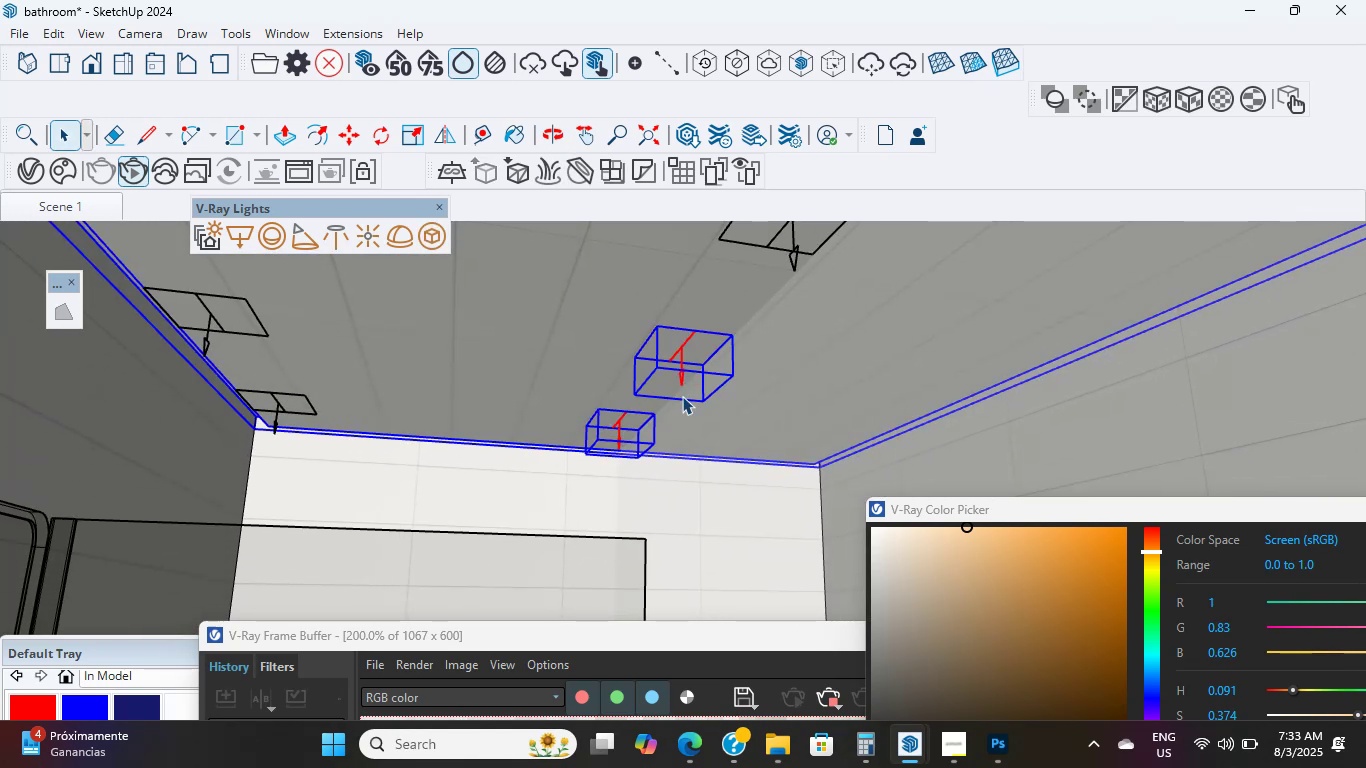 
left_click([698, 421])
 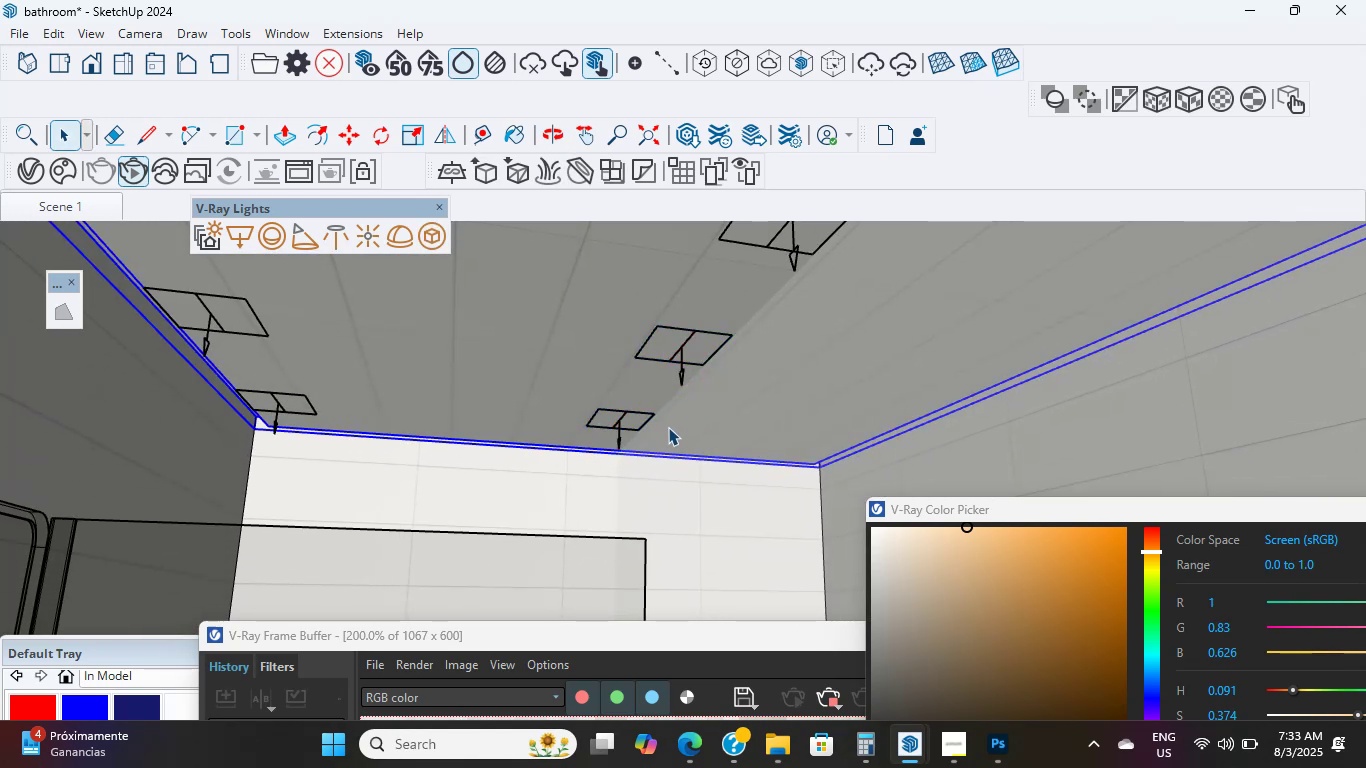 
left_click([744, 462])
 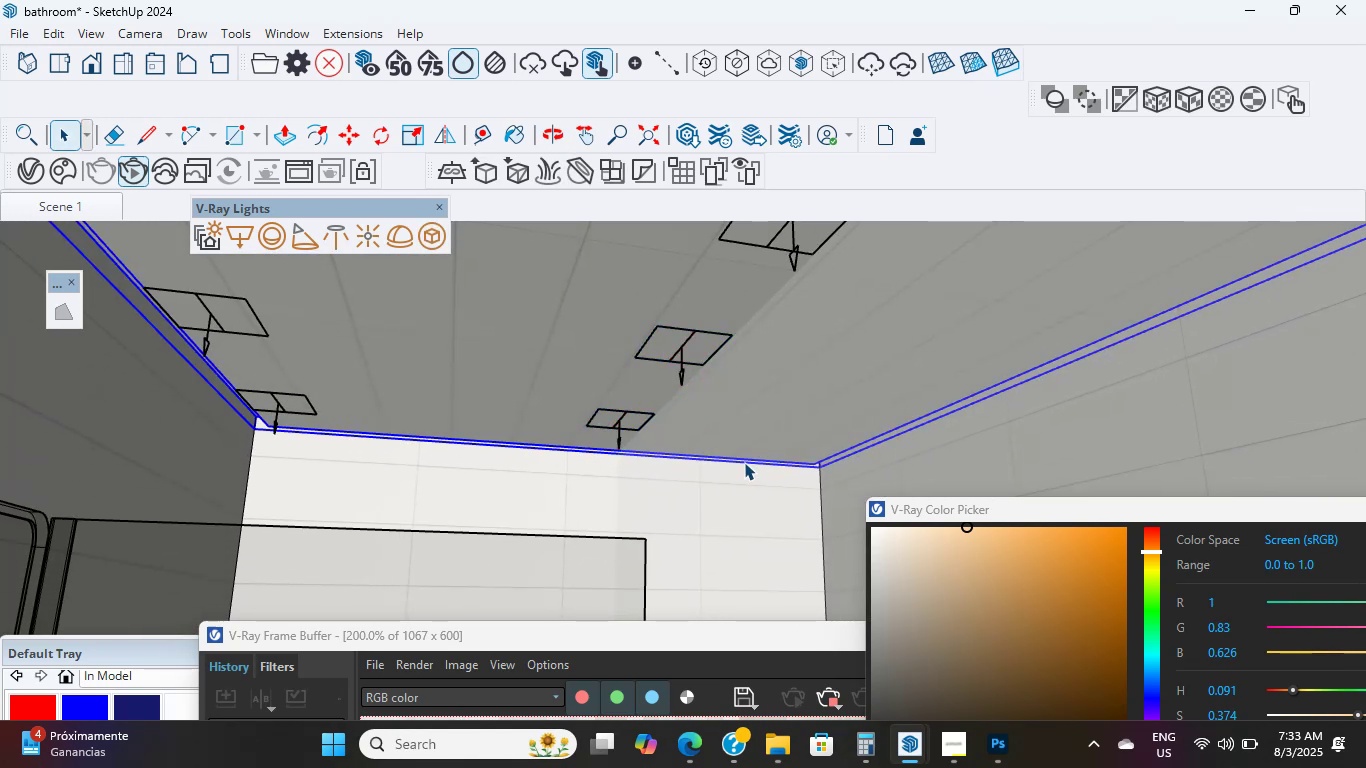 
hold_key(key=ShiftLeft, duration=0.74)
double_click([745, 430])
 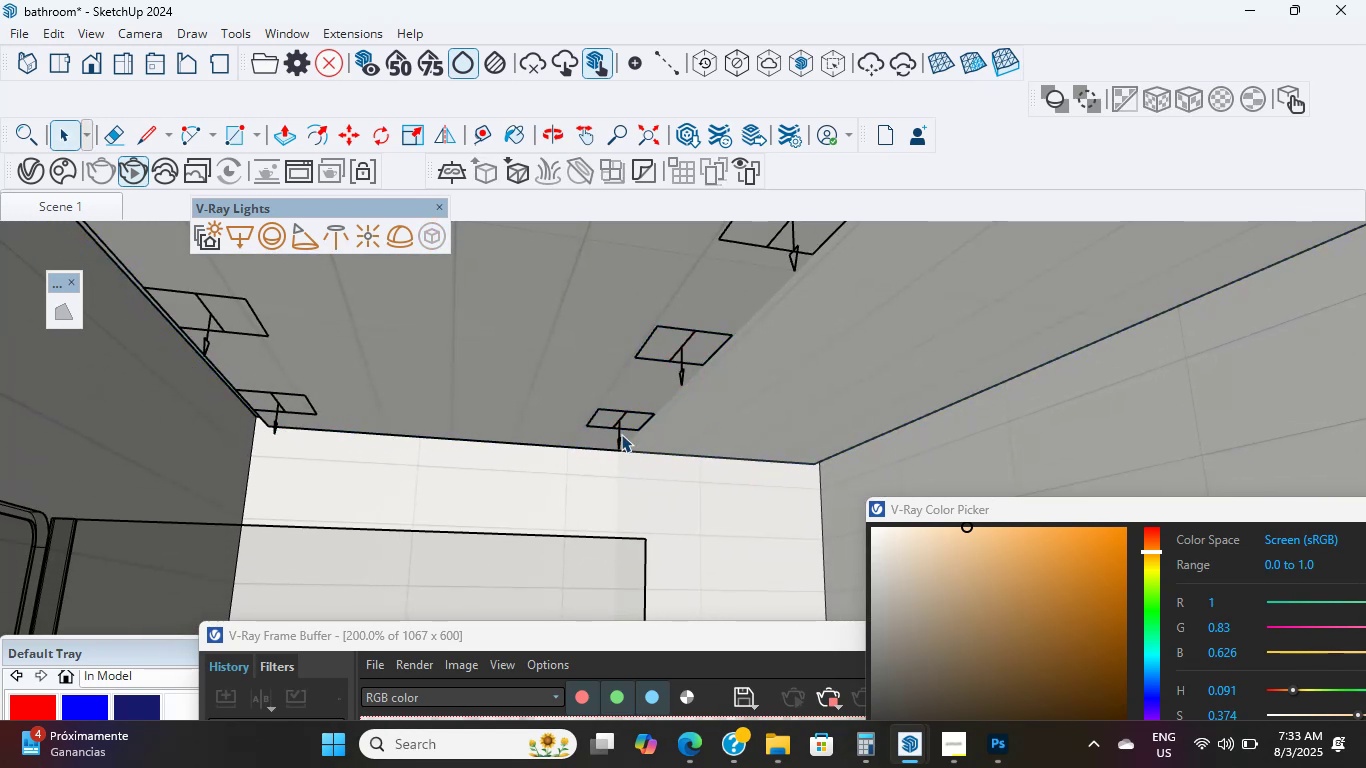 
hold_key(key=ShiftLeft, duration=1.71)
left_click([687, 377])
 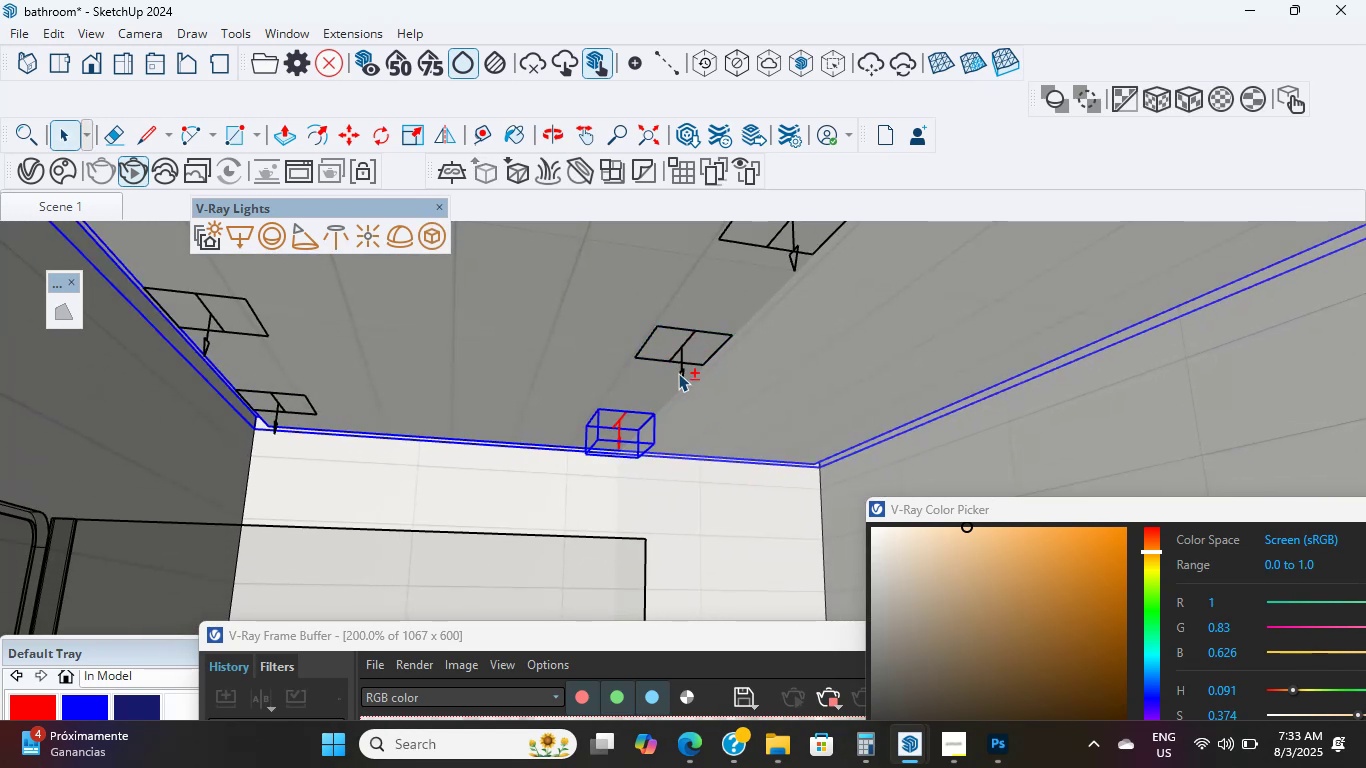 
left_click([731, 445])
 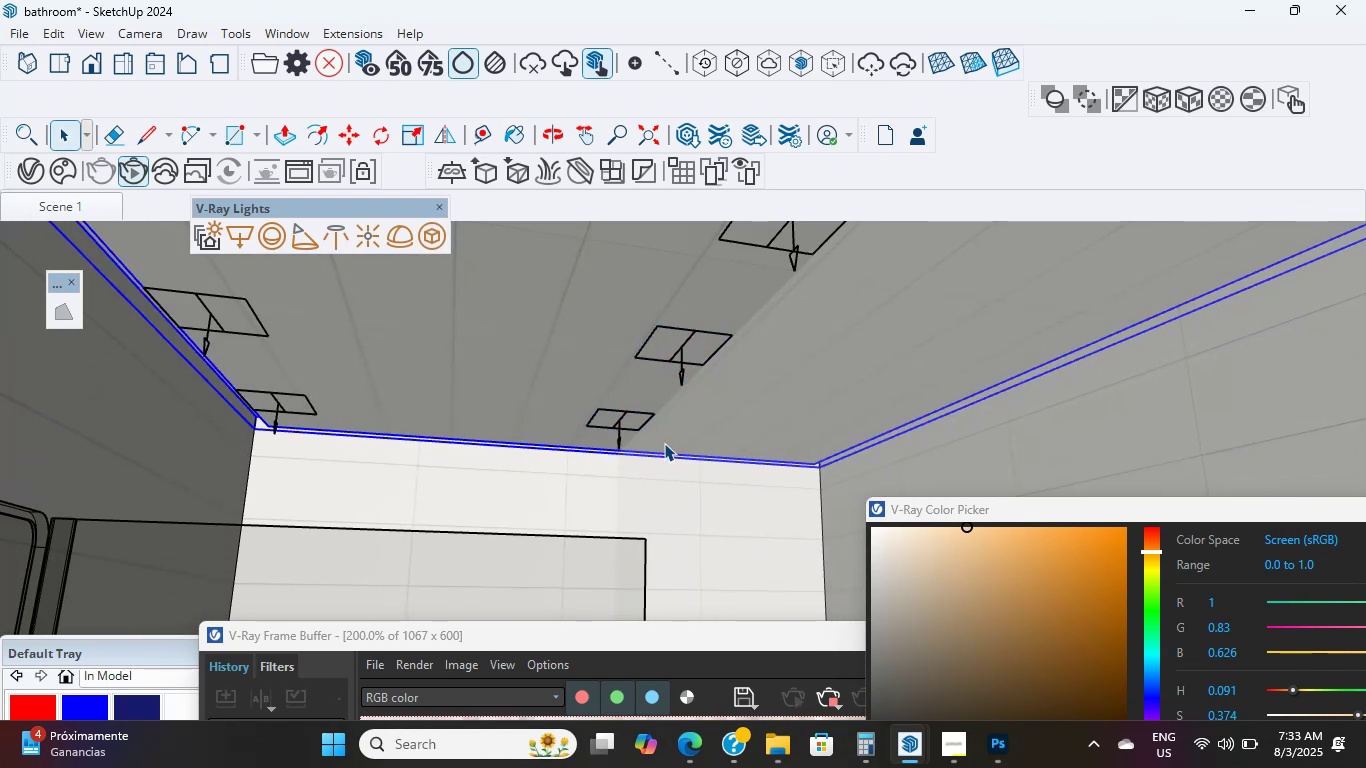 
hold_key(key=ShiftLeft, duration=5.94)
left_click([624, 438])
 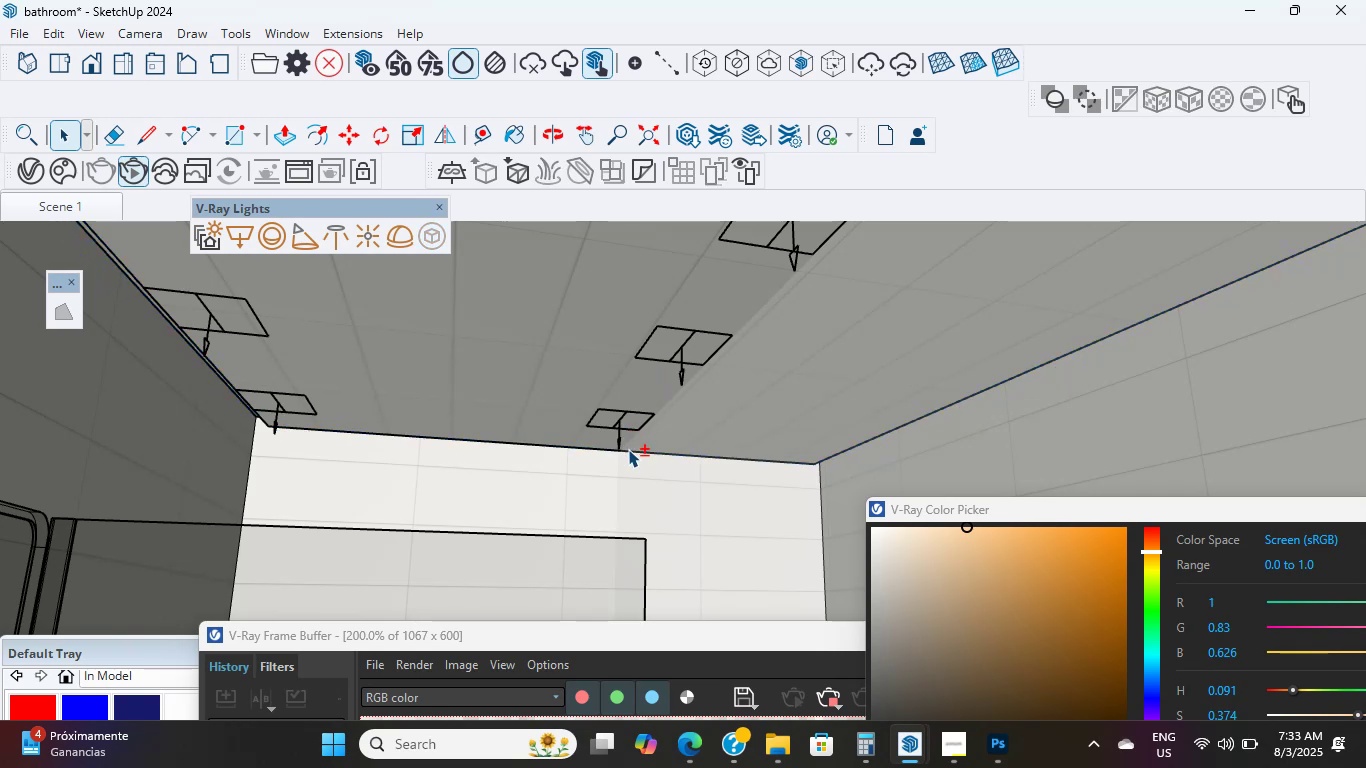 
left_click([619, 448])
 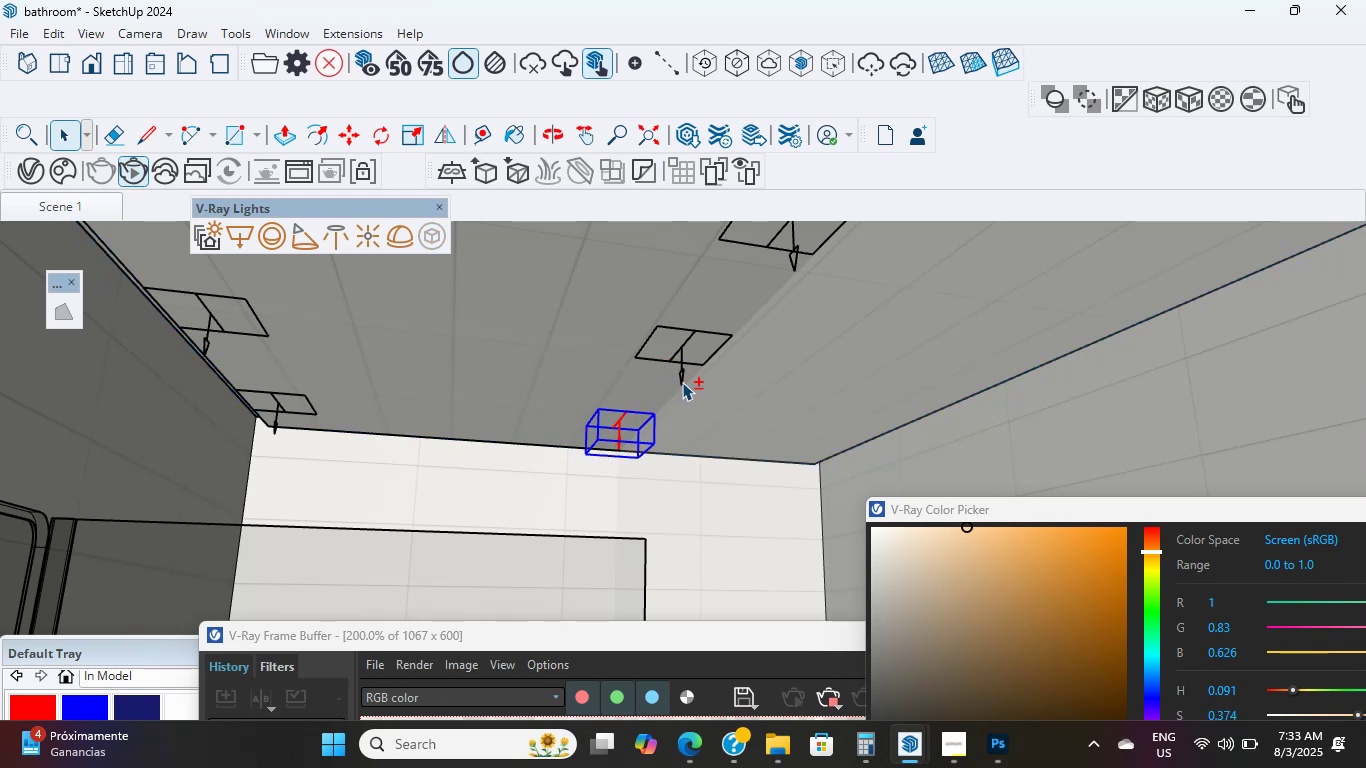 
left_click([682, 376])
 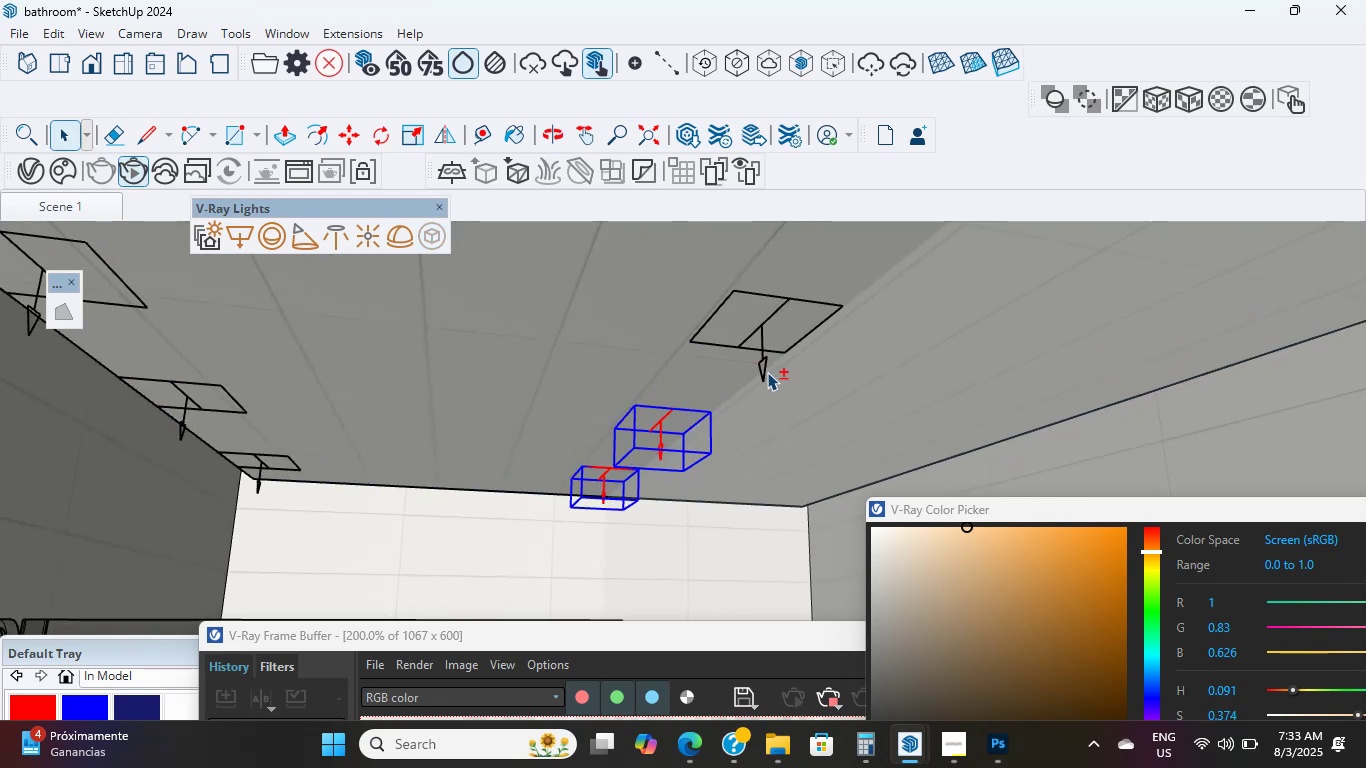 
left_click([761, 363])
 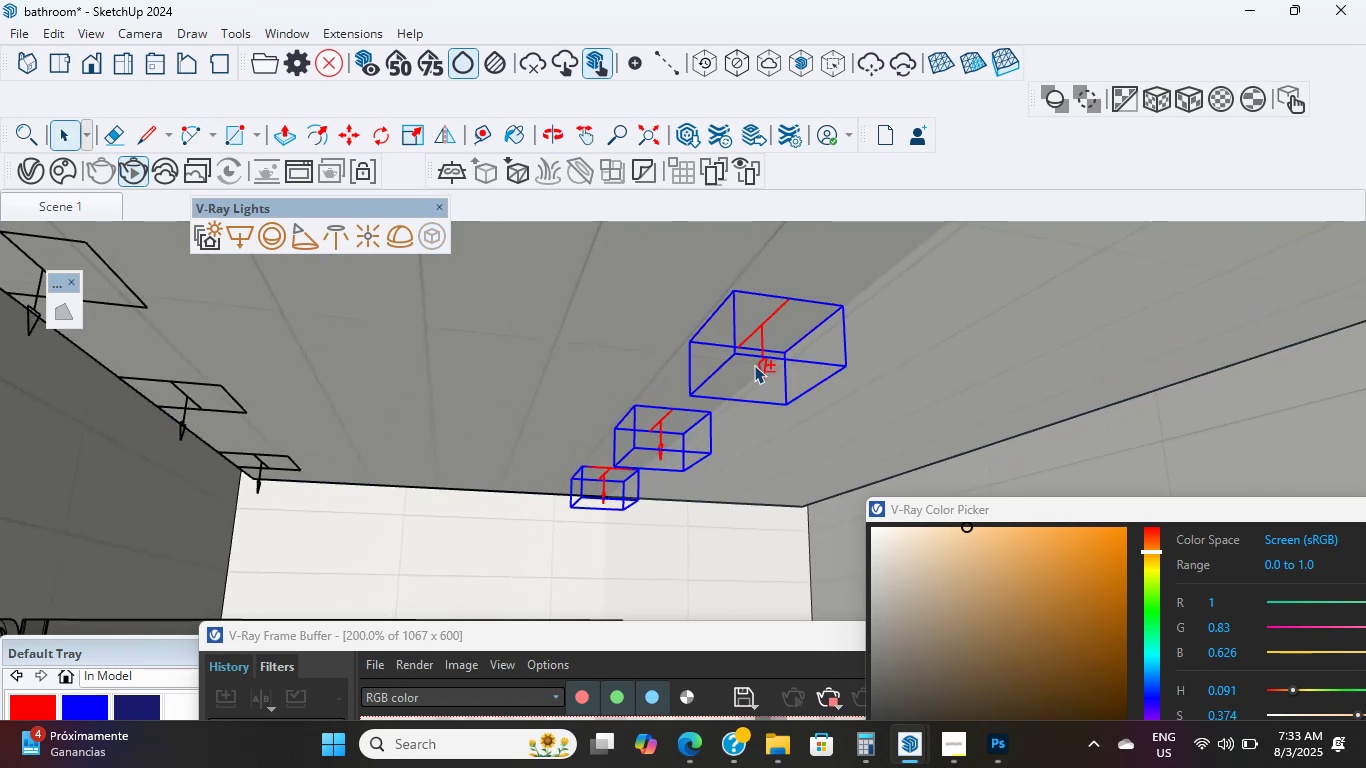 
scroll: coordinate [749, 374], scroll_direction: down, amount: 13.0
 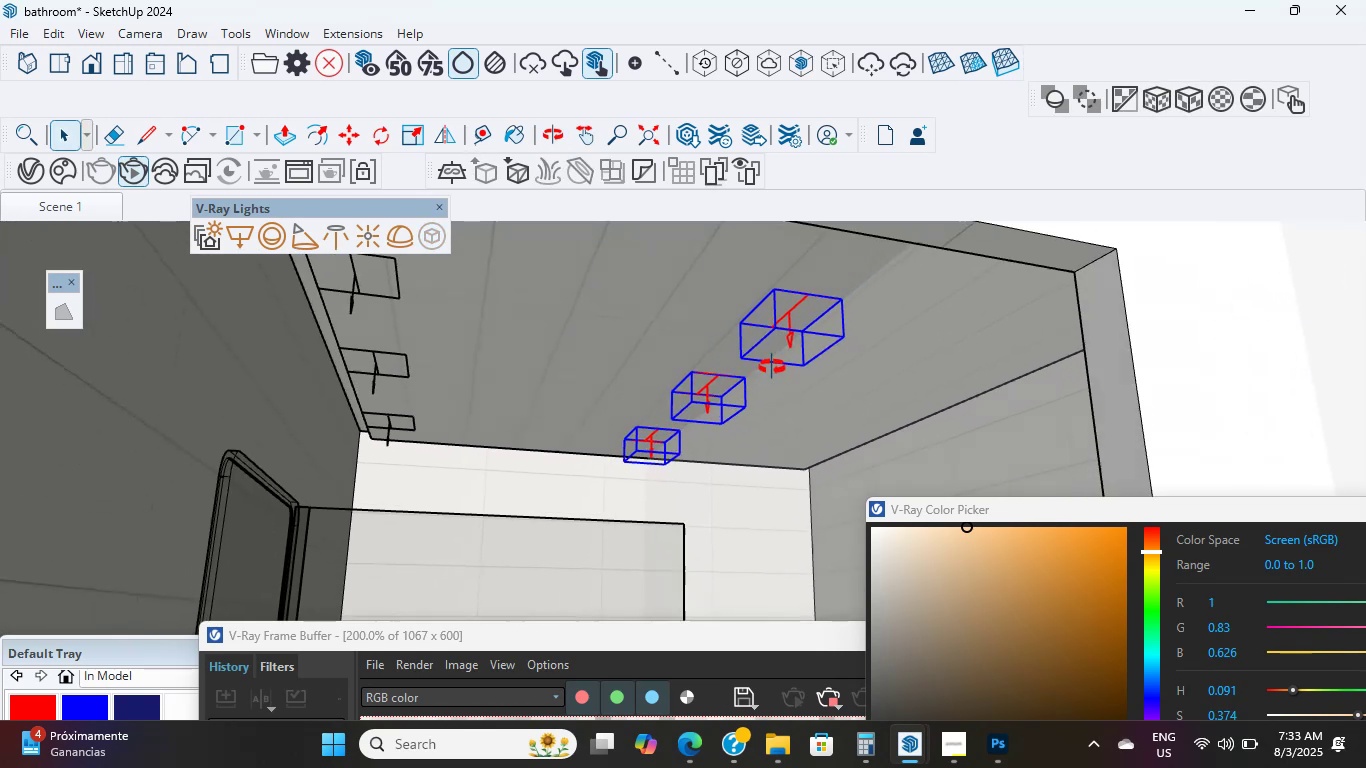 
hold_key(key=ShiftLeft, duration=2.0)
scroll: coordinate [718, 382], scroll_direction: up, amount: 1.0
 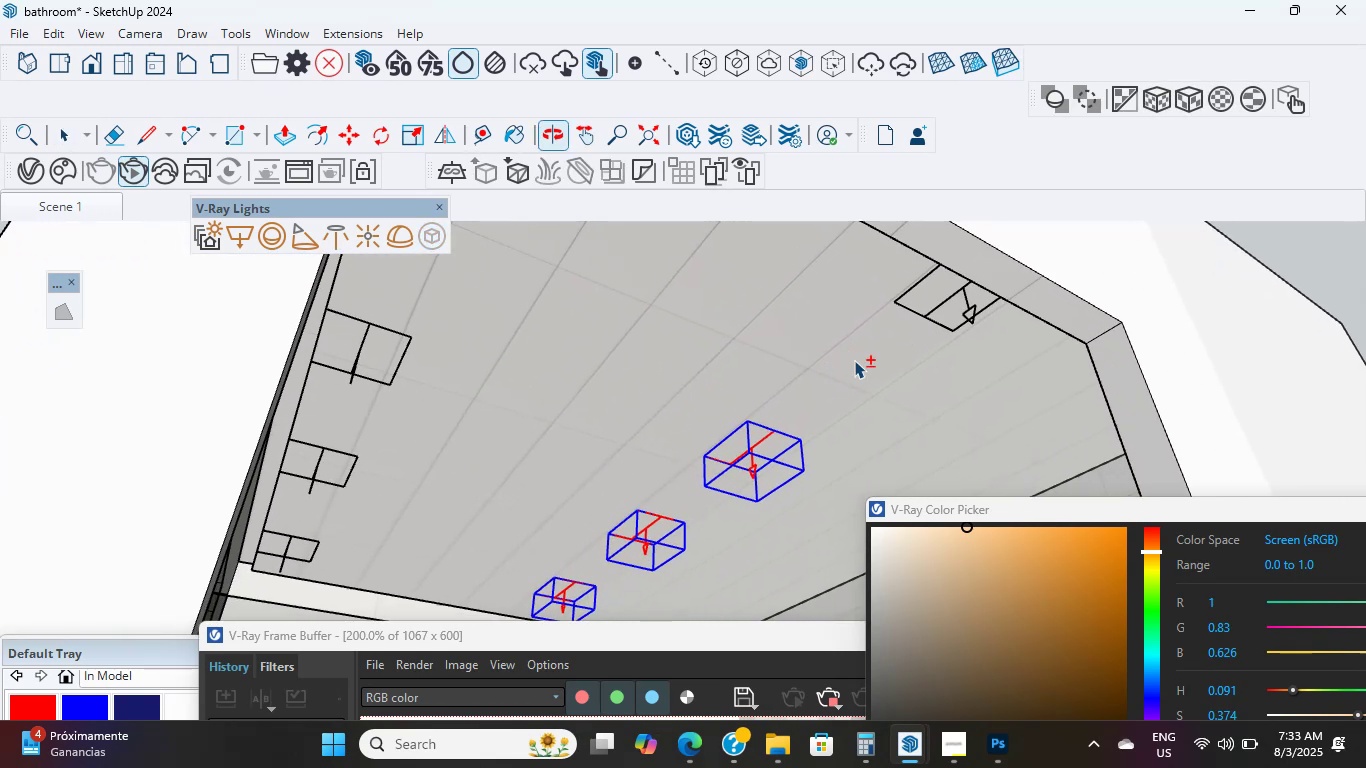 
hold_key(key=ShiftLeft, duration=1.25)
left_click([980, 313])
 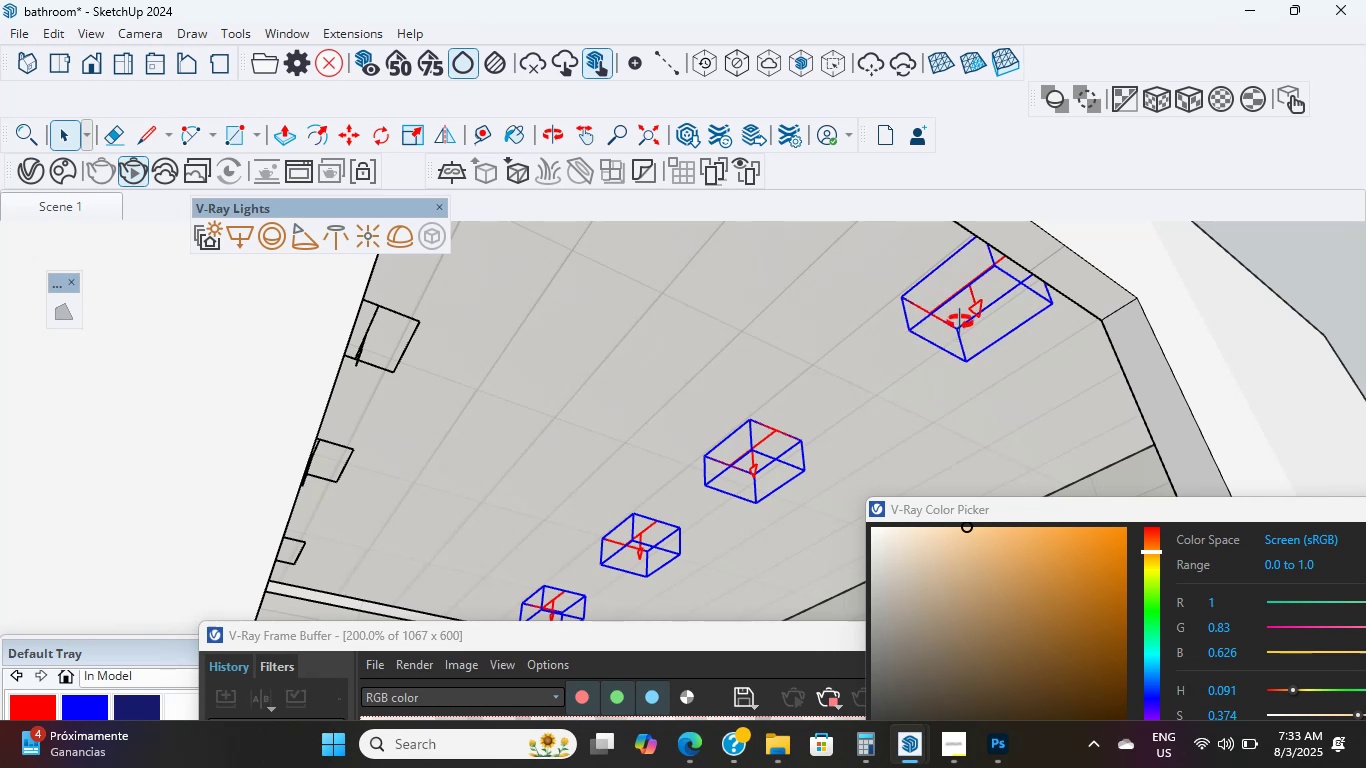 
key(M)
 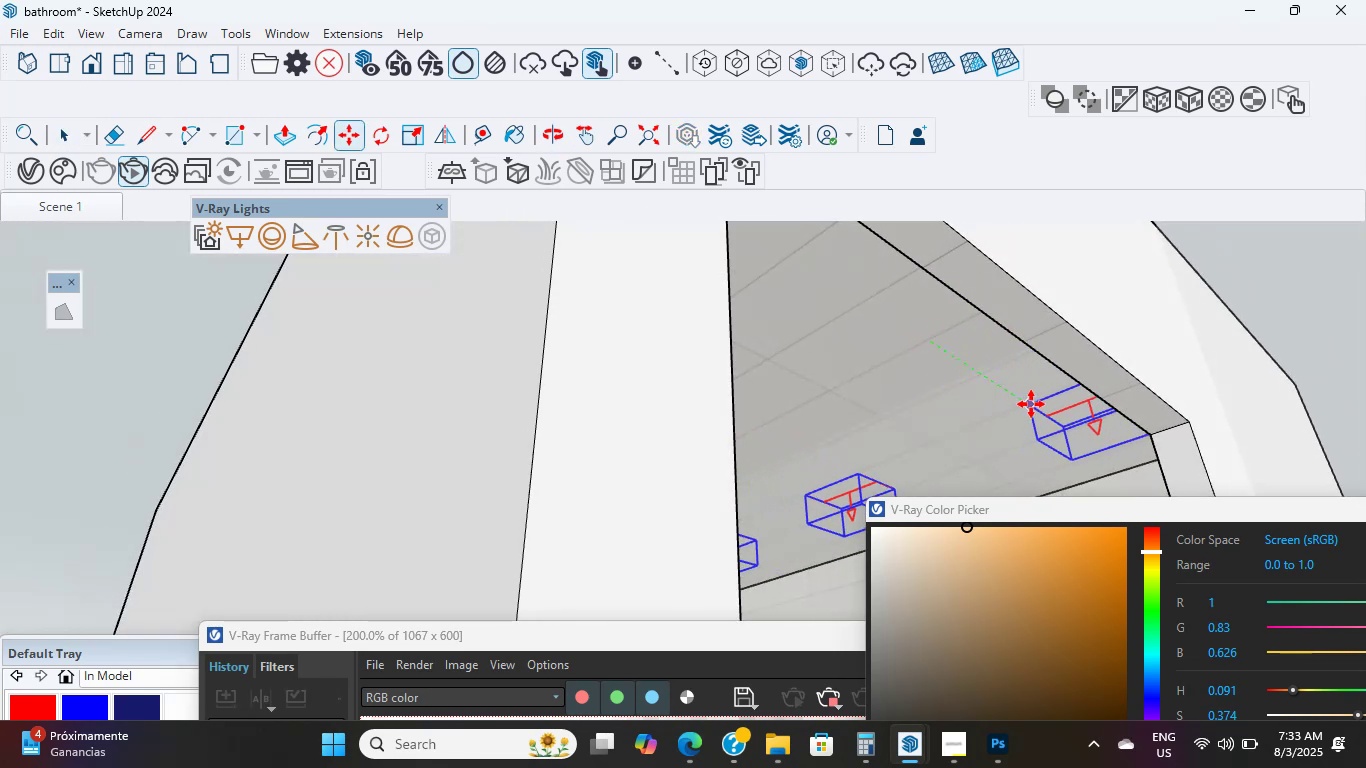 
left_click([1053, 410])
 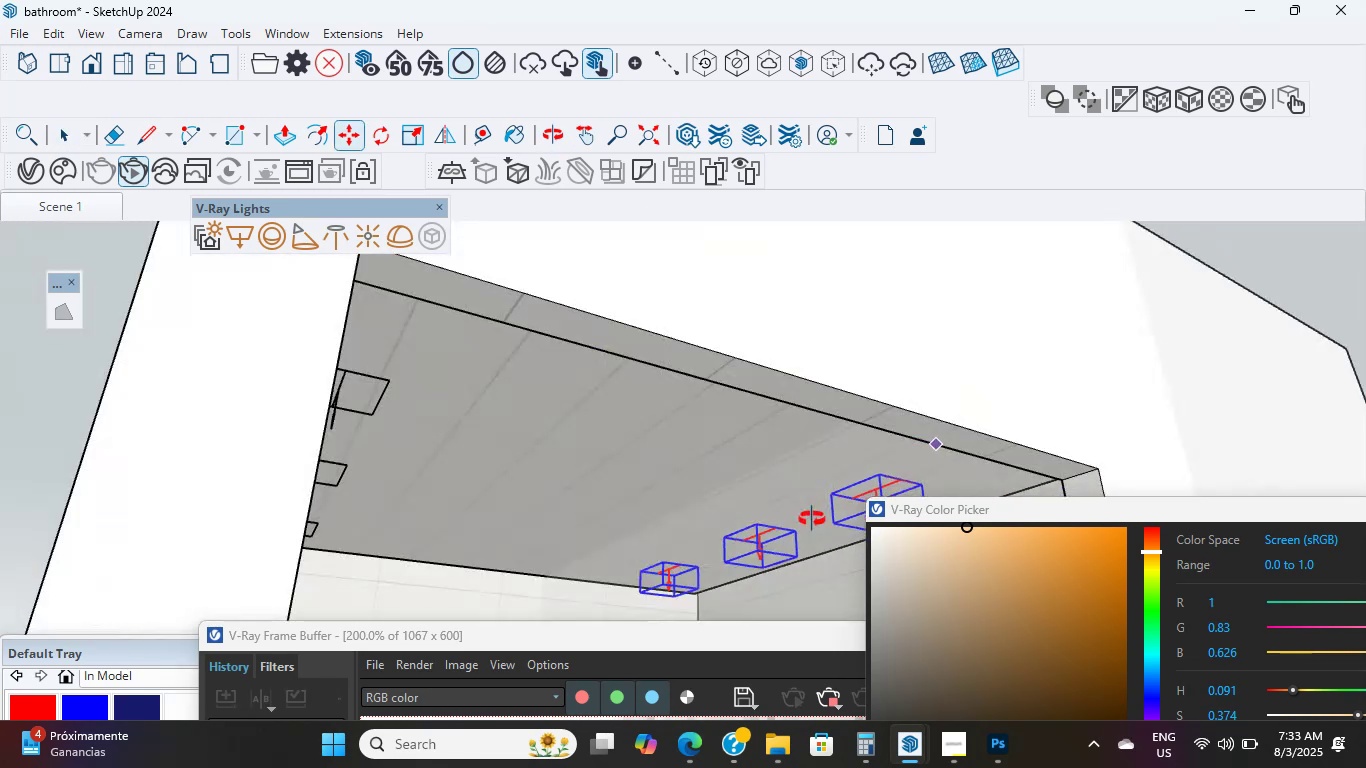 
hold_key(key=ShiftLeft, duration=2.42)
scroll: coordinate [541, 531], scroll_direction: down, amount: 1.0
 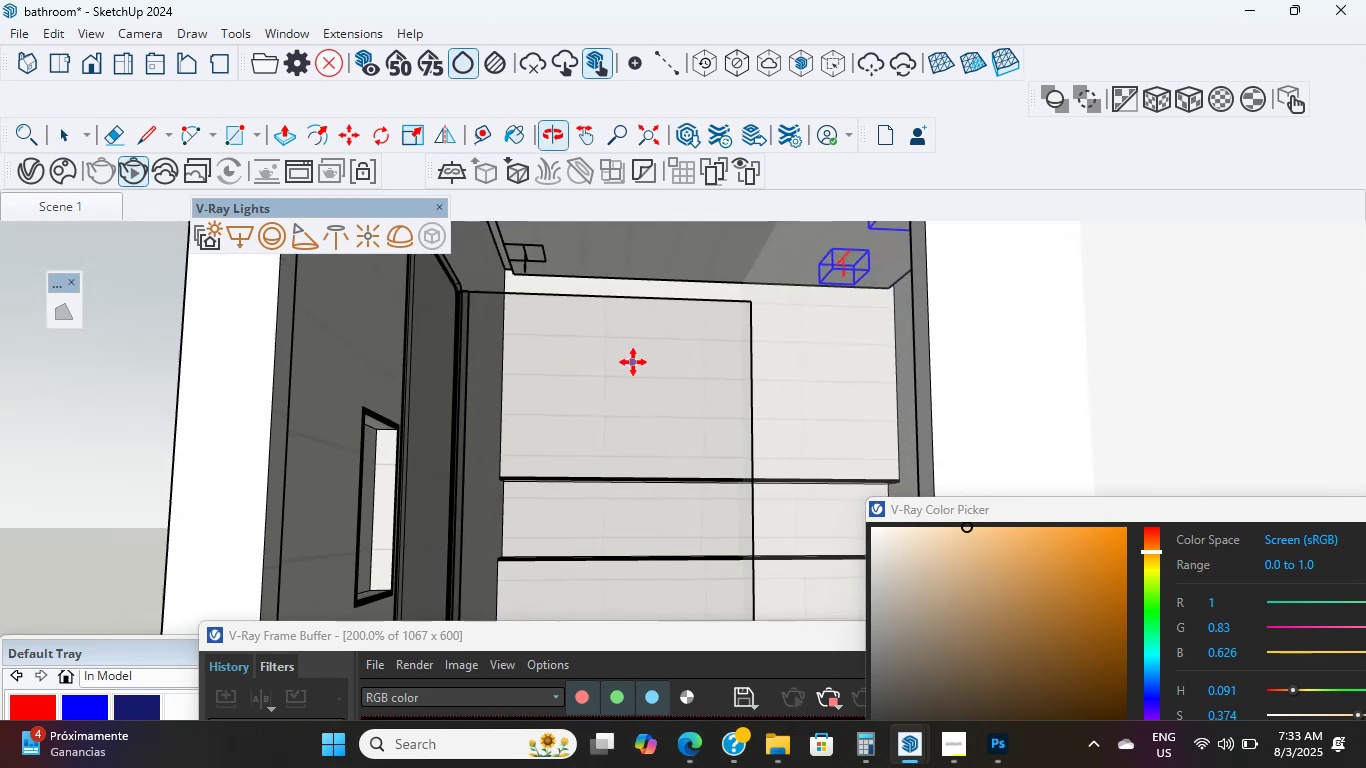 
scroll: coordinate [731, 481], scroll_direction: up, amount: 5.0
 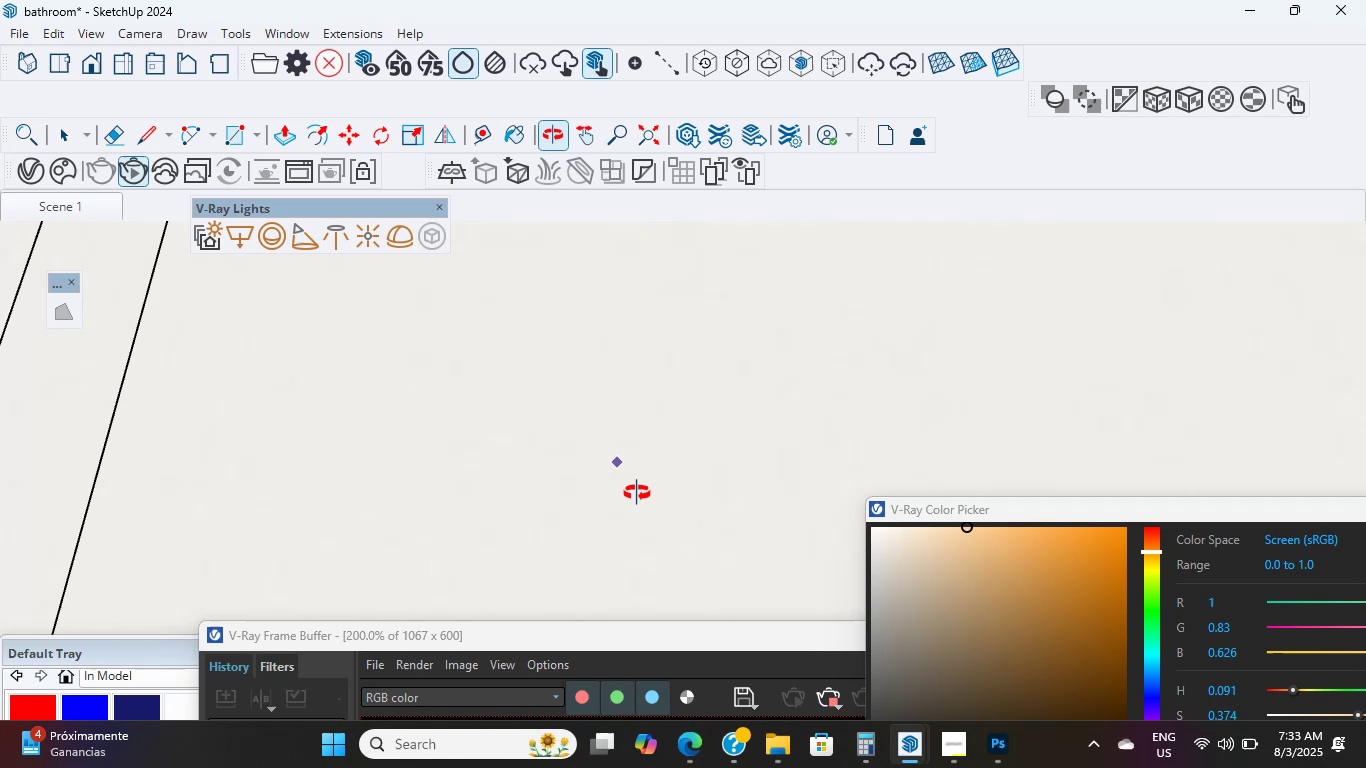 
scroll: coordinate [608, 408], scroll_direction: down, amount: 29.0
 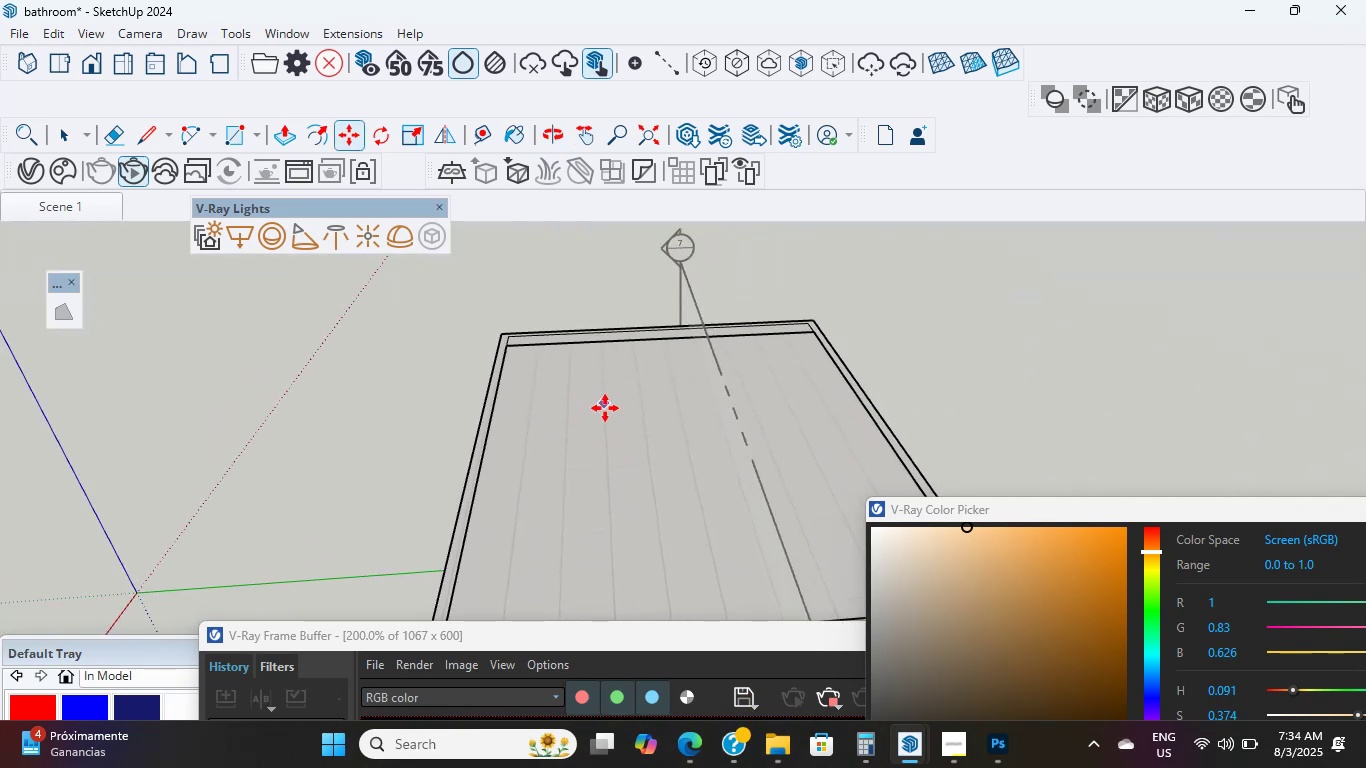 
hold_key(key=ShiftLeft, duration=0.4)
 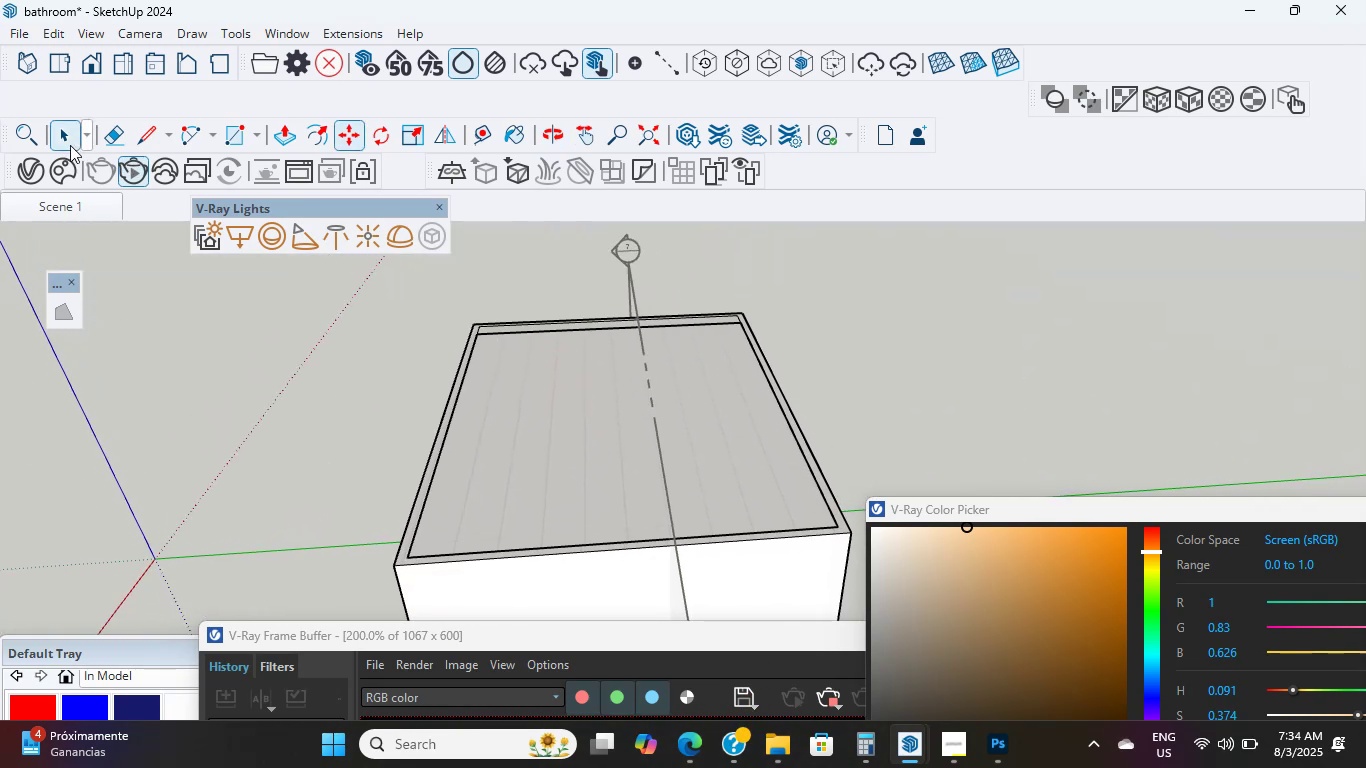 
double_click([333, 422])
 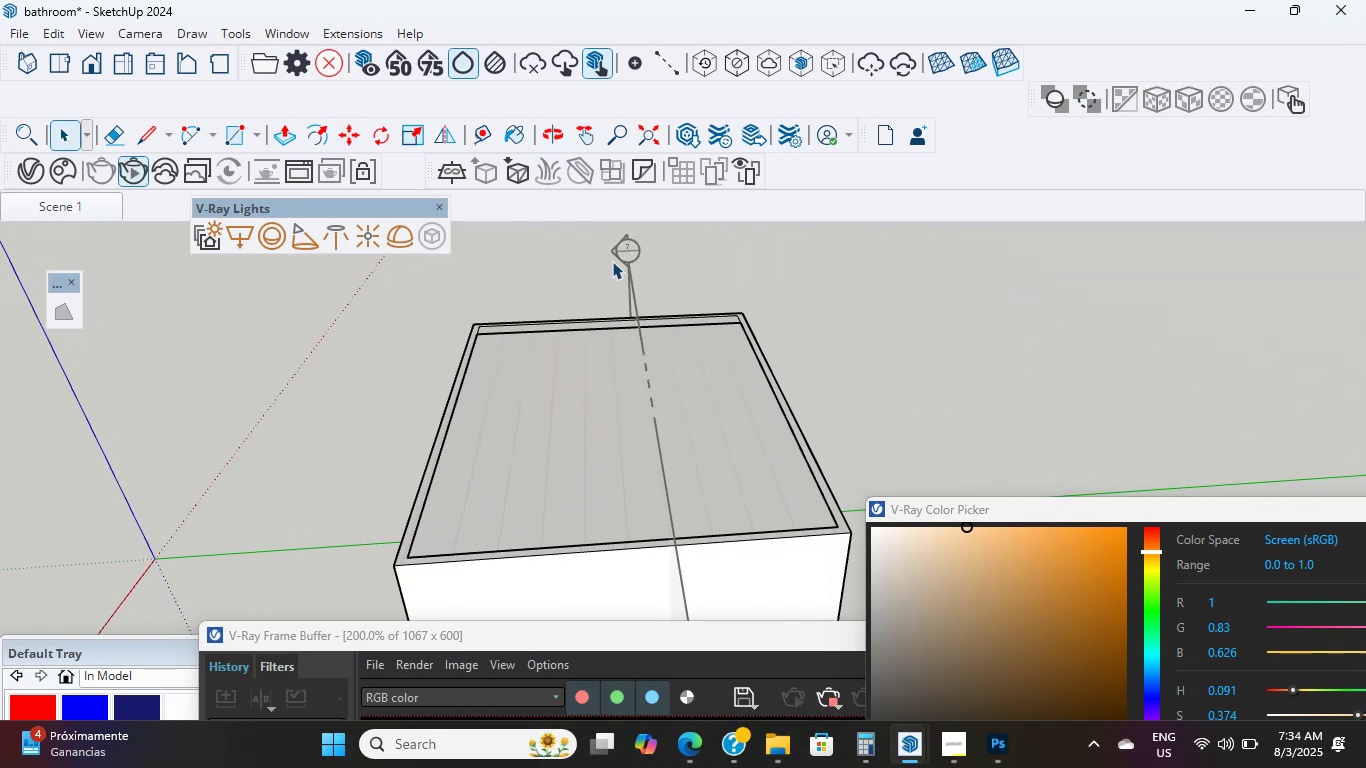 
double_click([612, 258])
 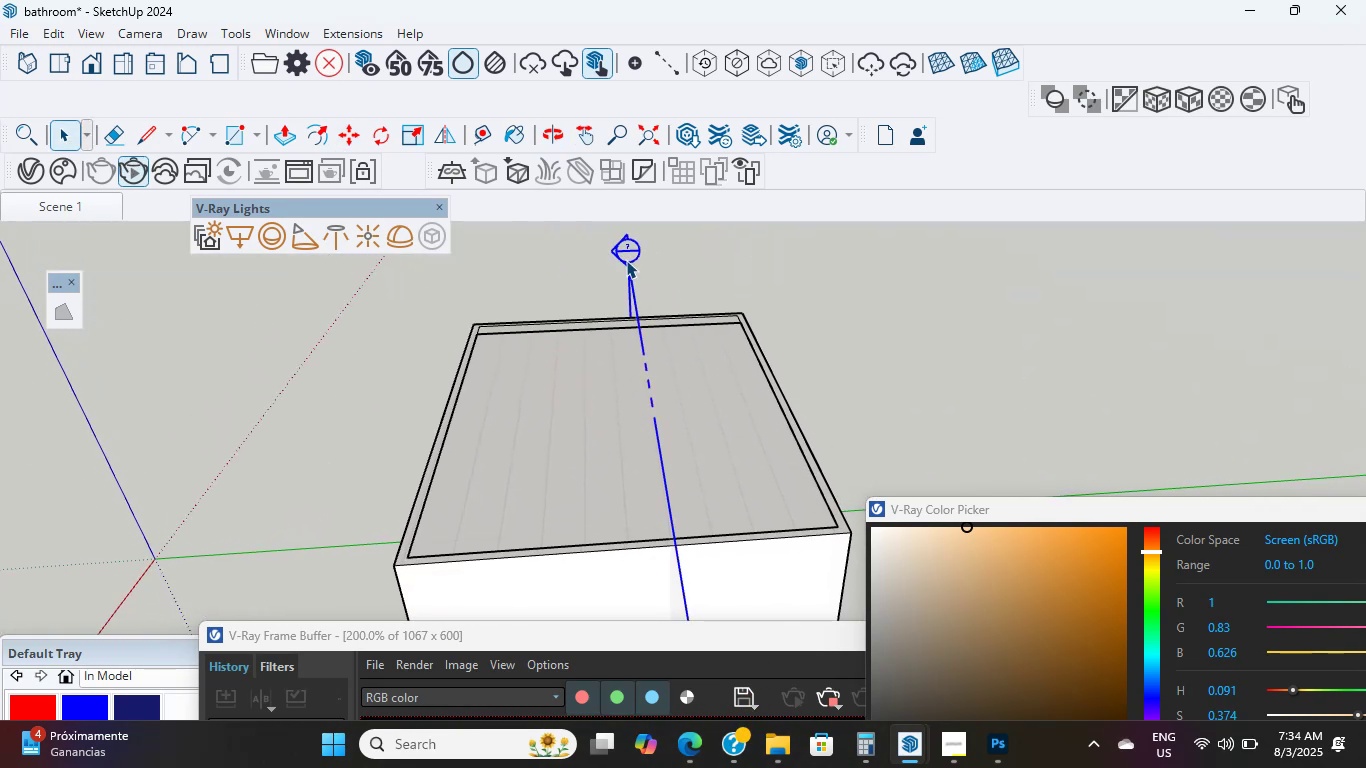 
key(Delete)
 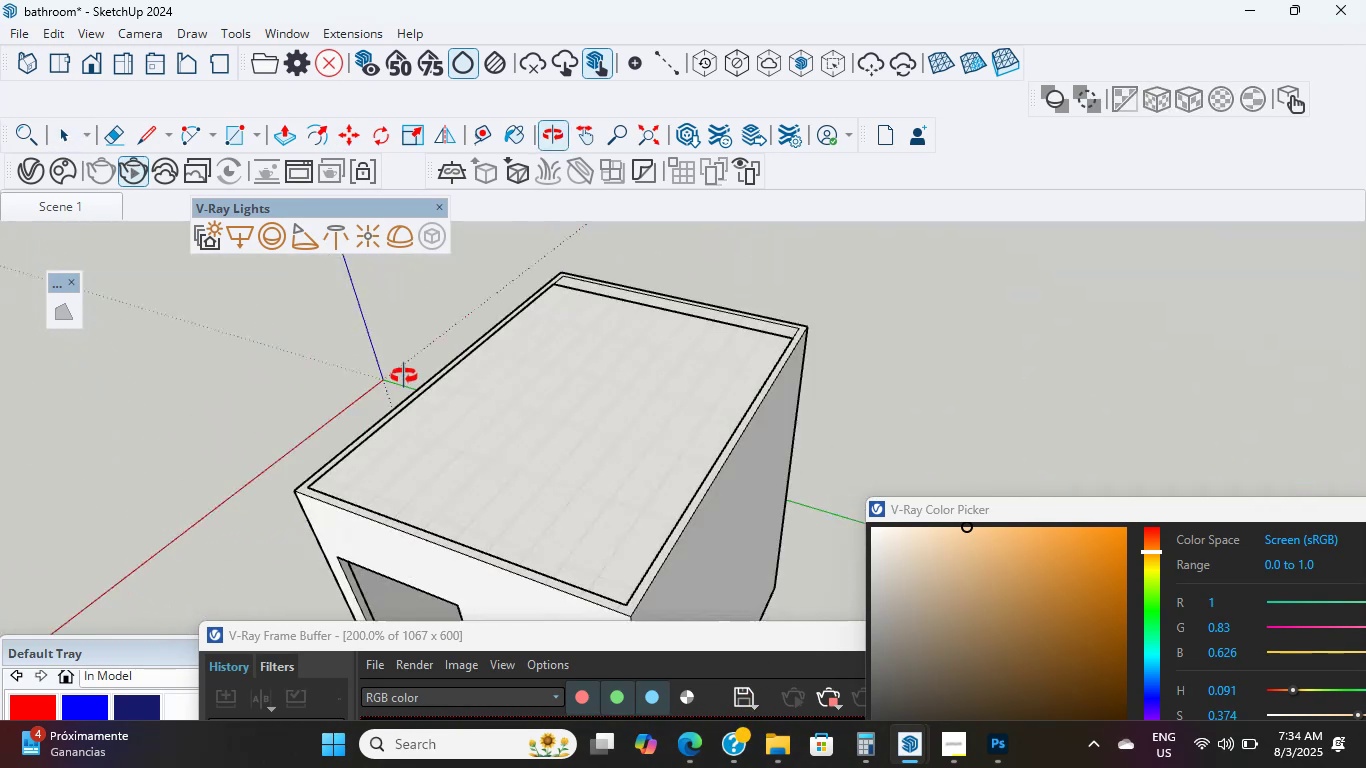 
scroll: coordinate [574, 500], scroll_direction: up, amount: 3.0
 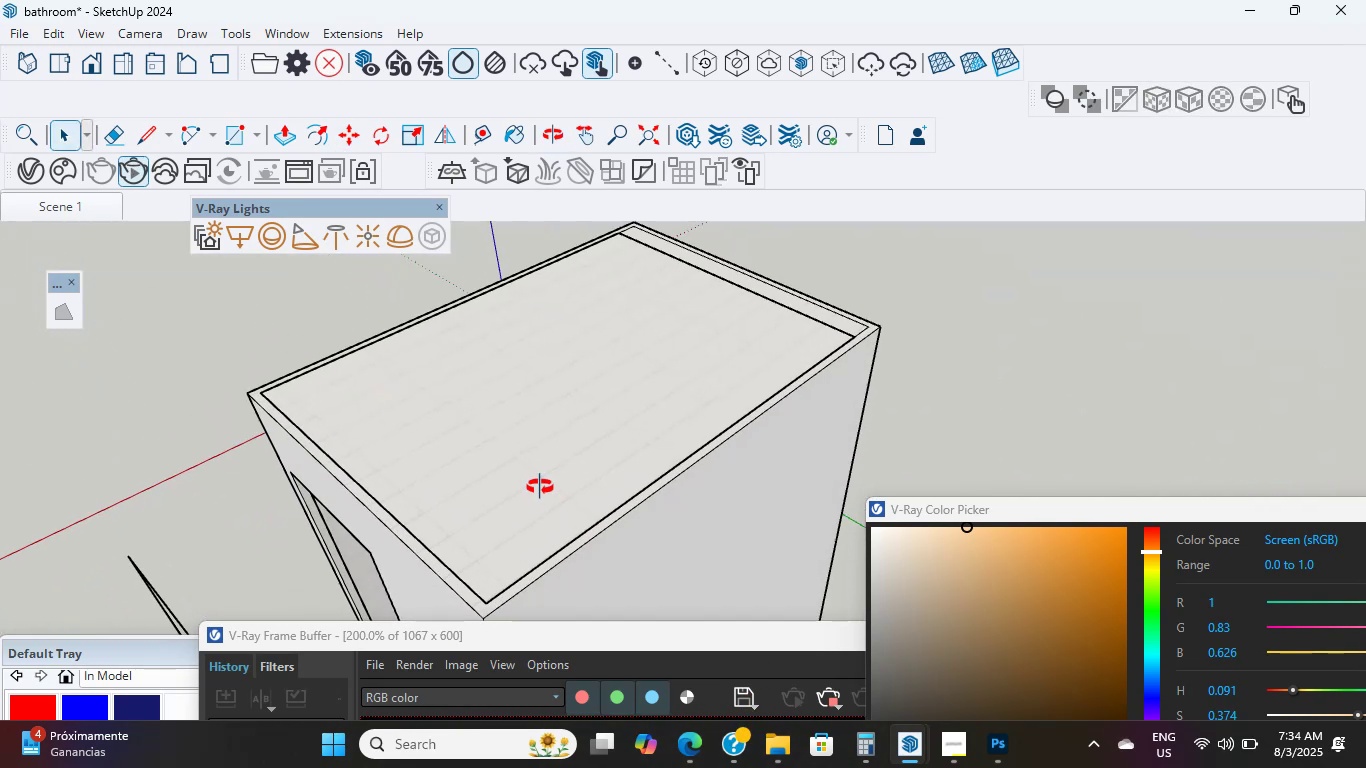 
scroll: coordinate [407, 552], scroll_direction: down, amount: 8.0
 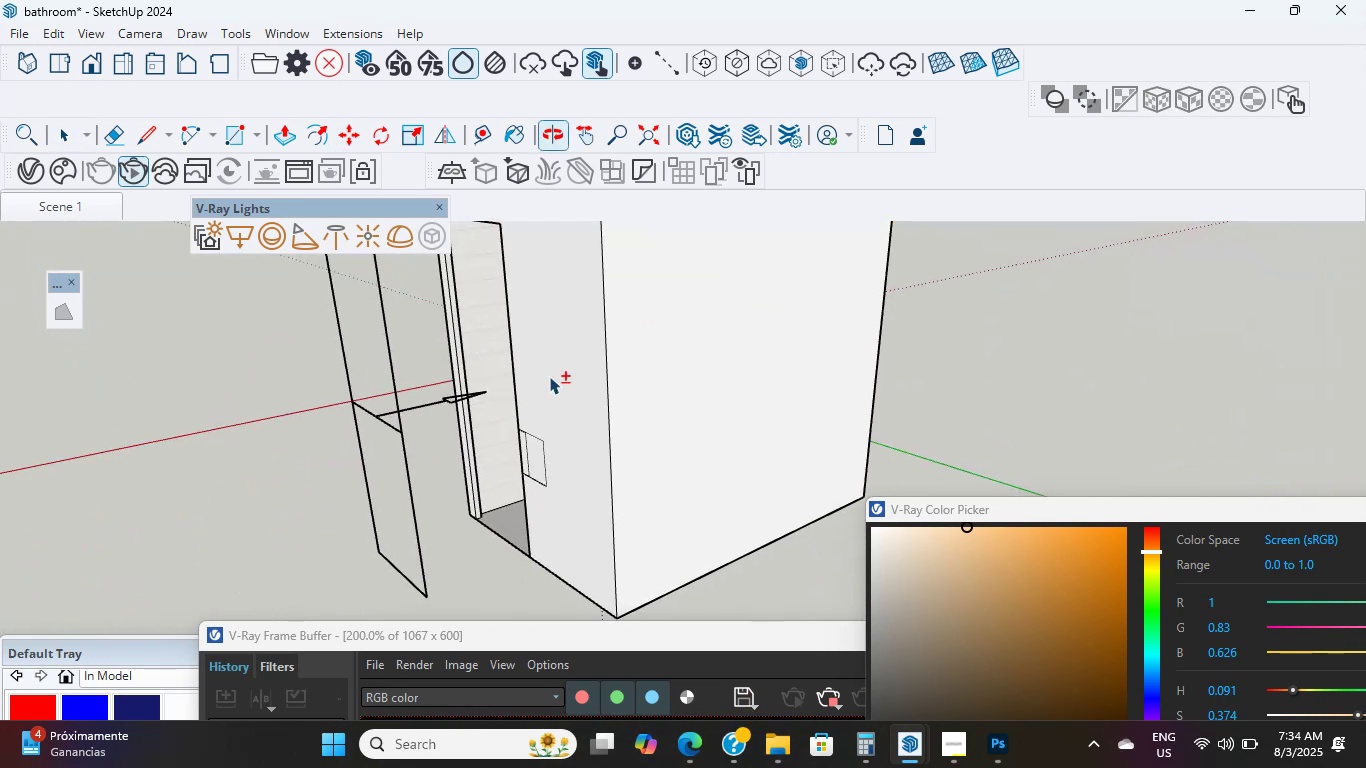 
hold_key(key=ShiftLeft, duration=0.78)
 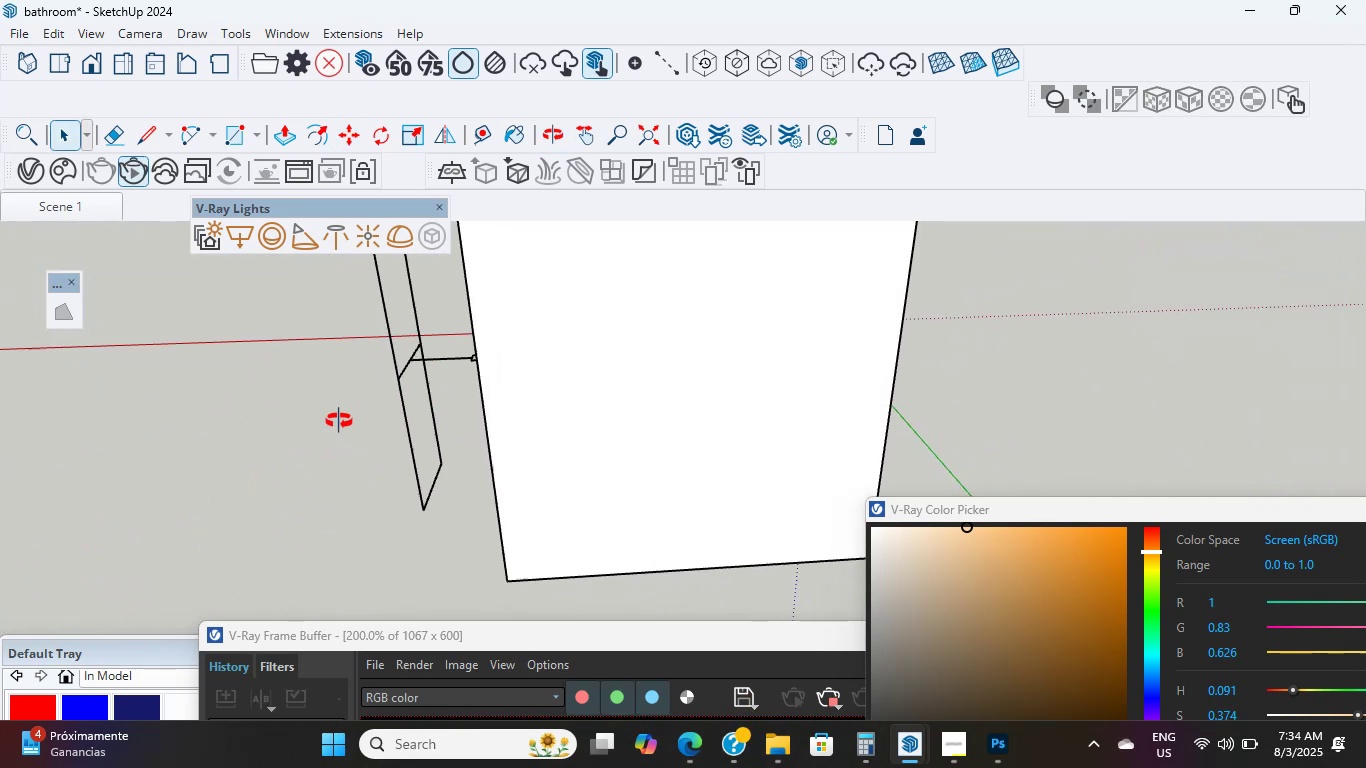 
scroll: coordinate [437, 390], scroll_direction: up, amount: 4.0
 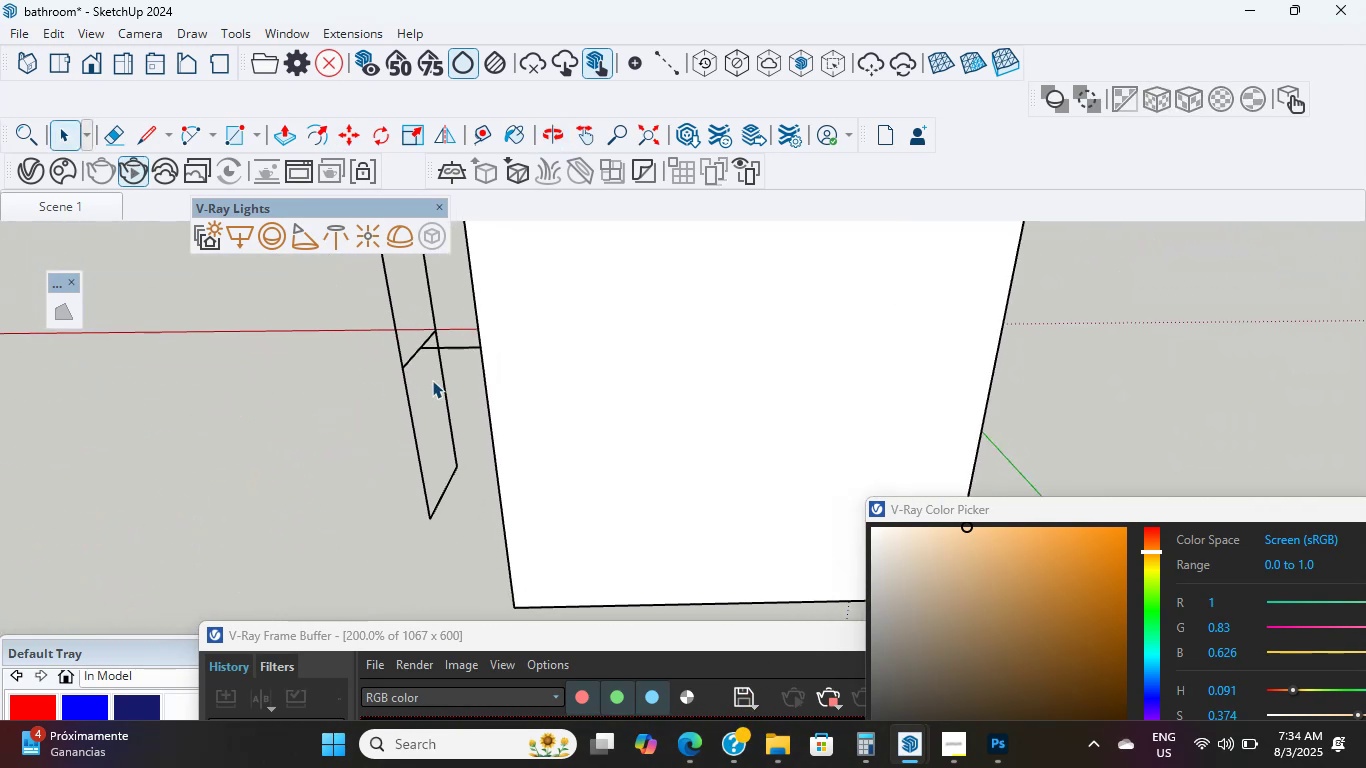 
left_click_drag(start_coordinate=[408, 349], to_coordinate=[385, 394])
 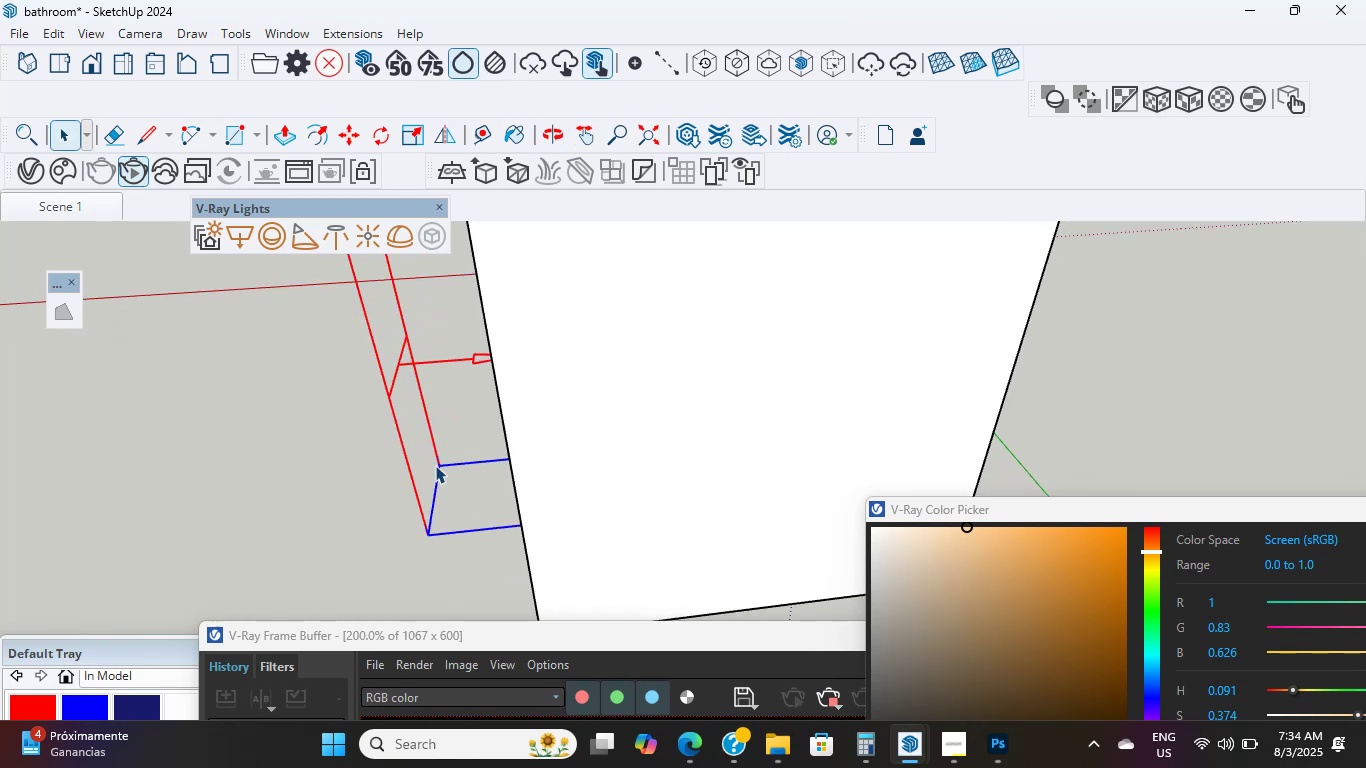 
key(Delete)
 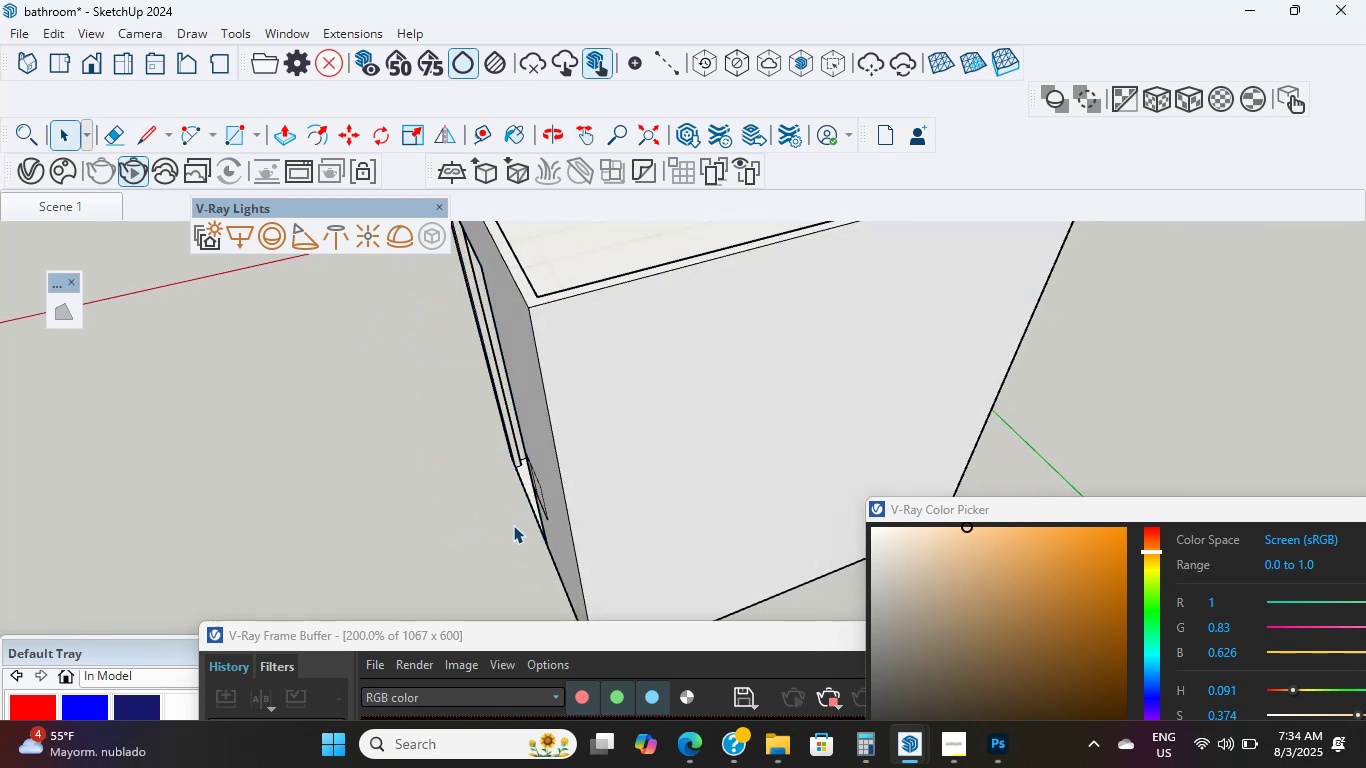 
scroll: coordinate [509, 543], scroll_direction: up, amount: 3.0
 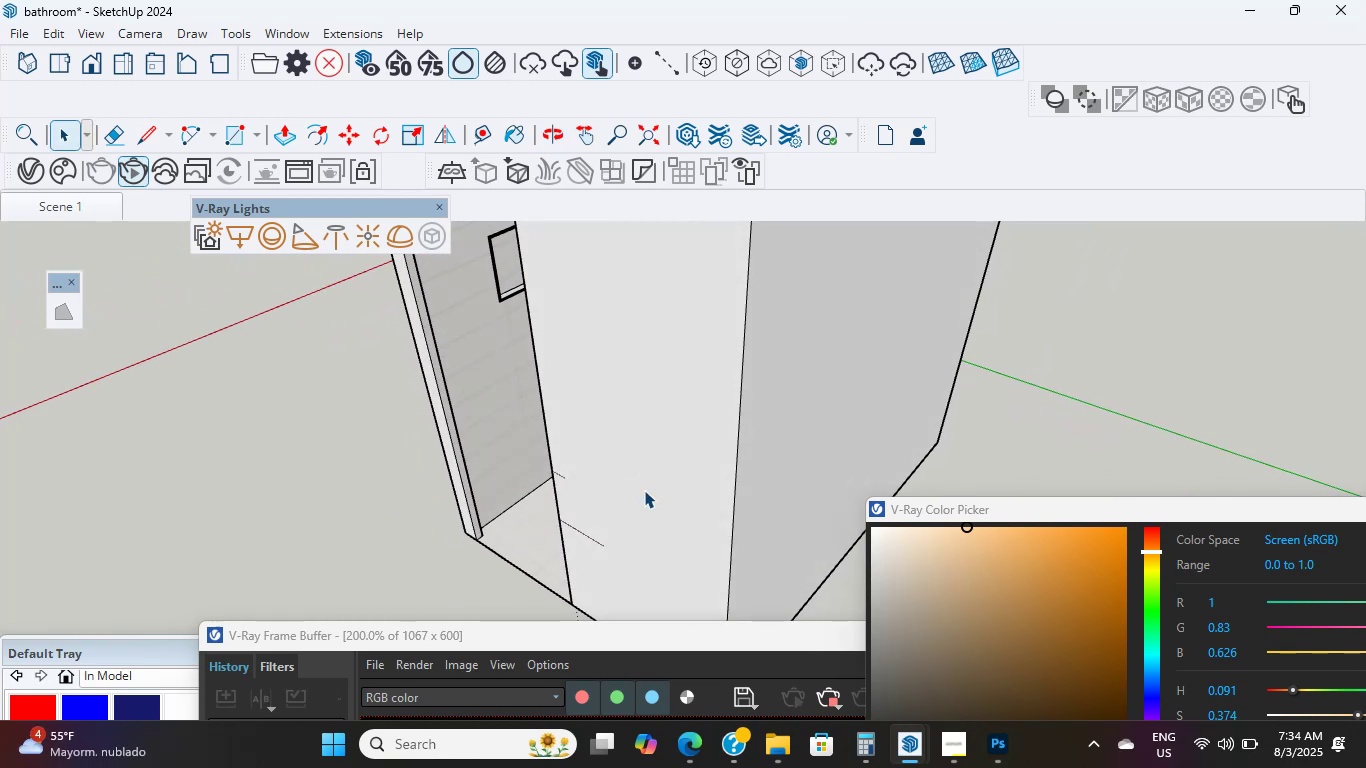 
double_click([642, 490])
 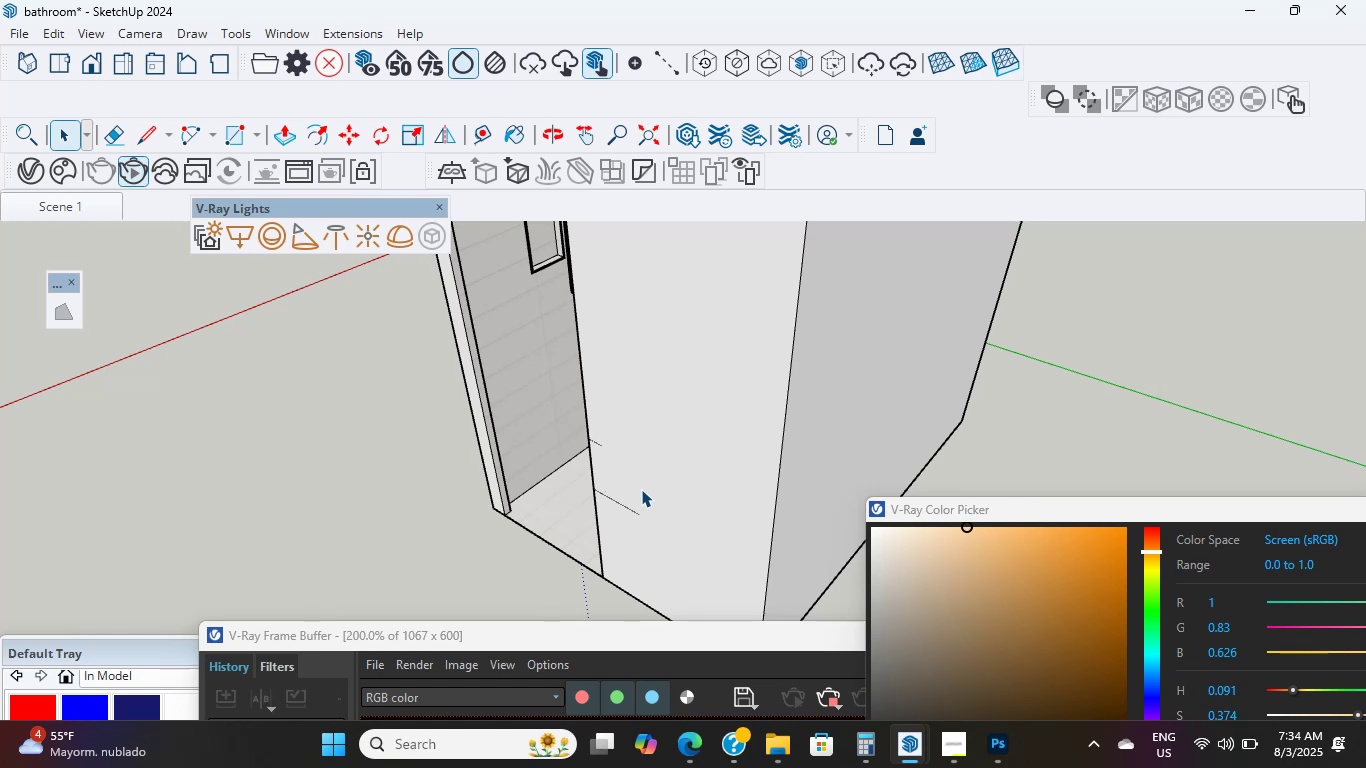 
wait(18.31)
 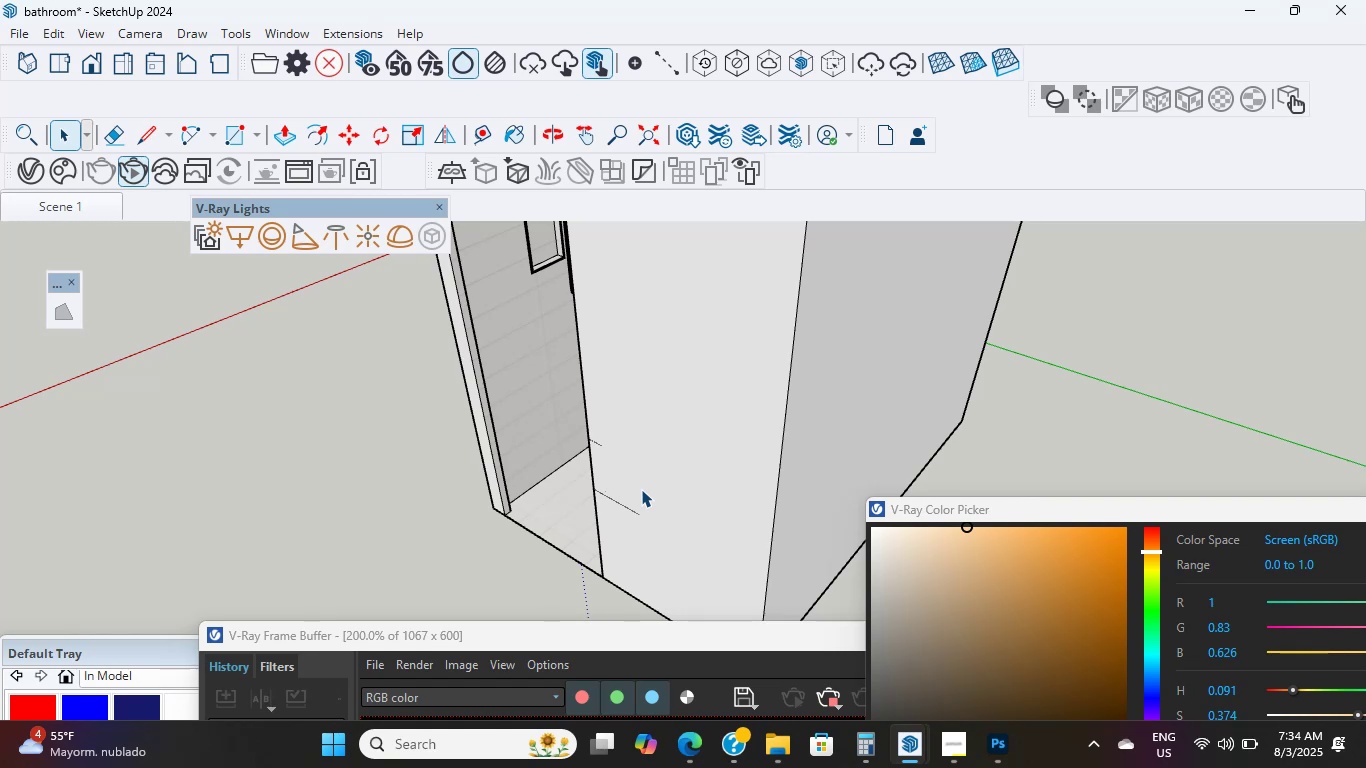 
scroll: coordinate [641, 489], scroll_direction: up, amount: 2.0
 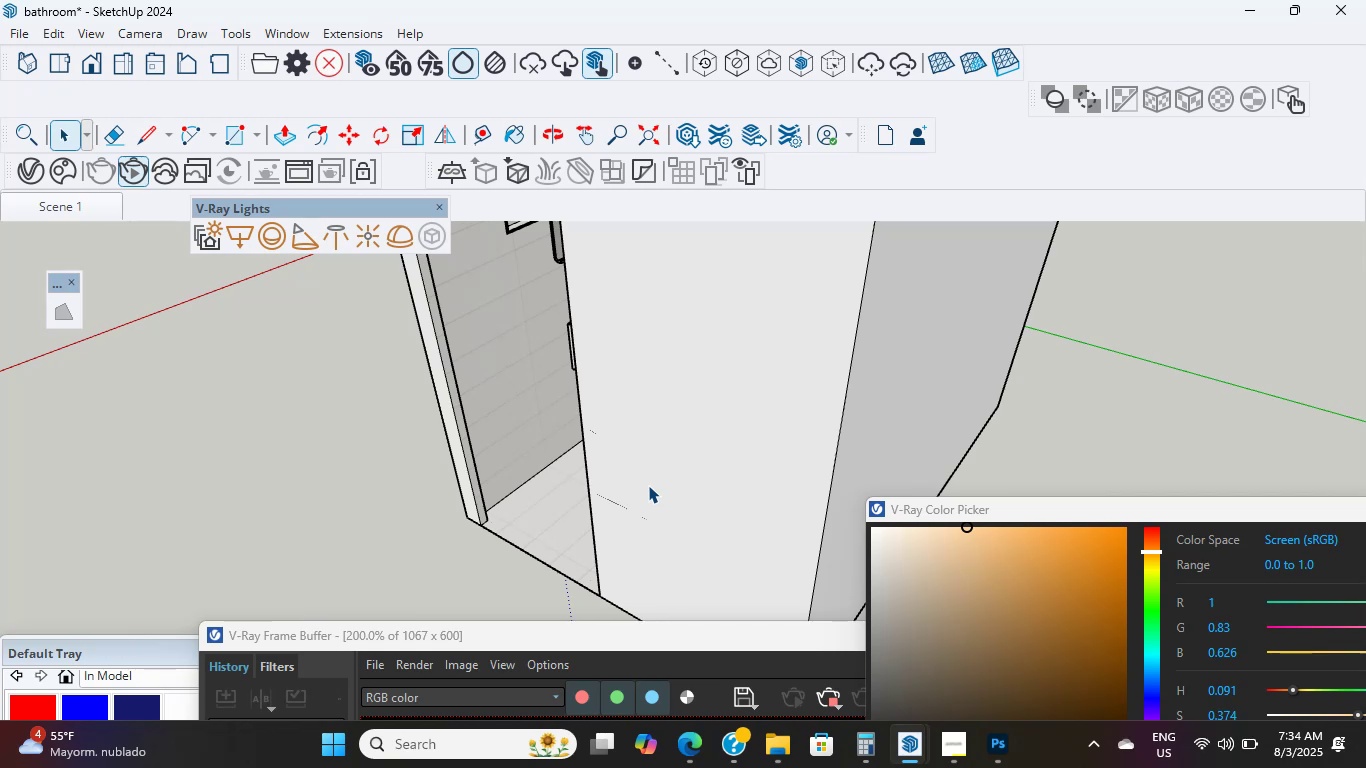 
wait(11.8)
 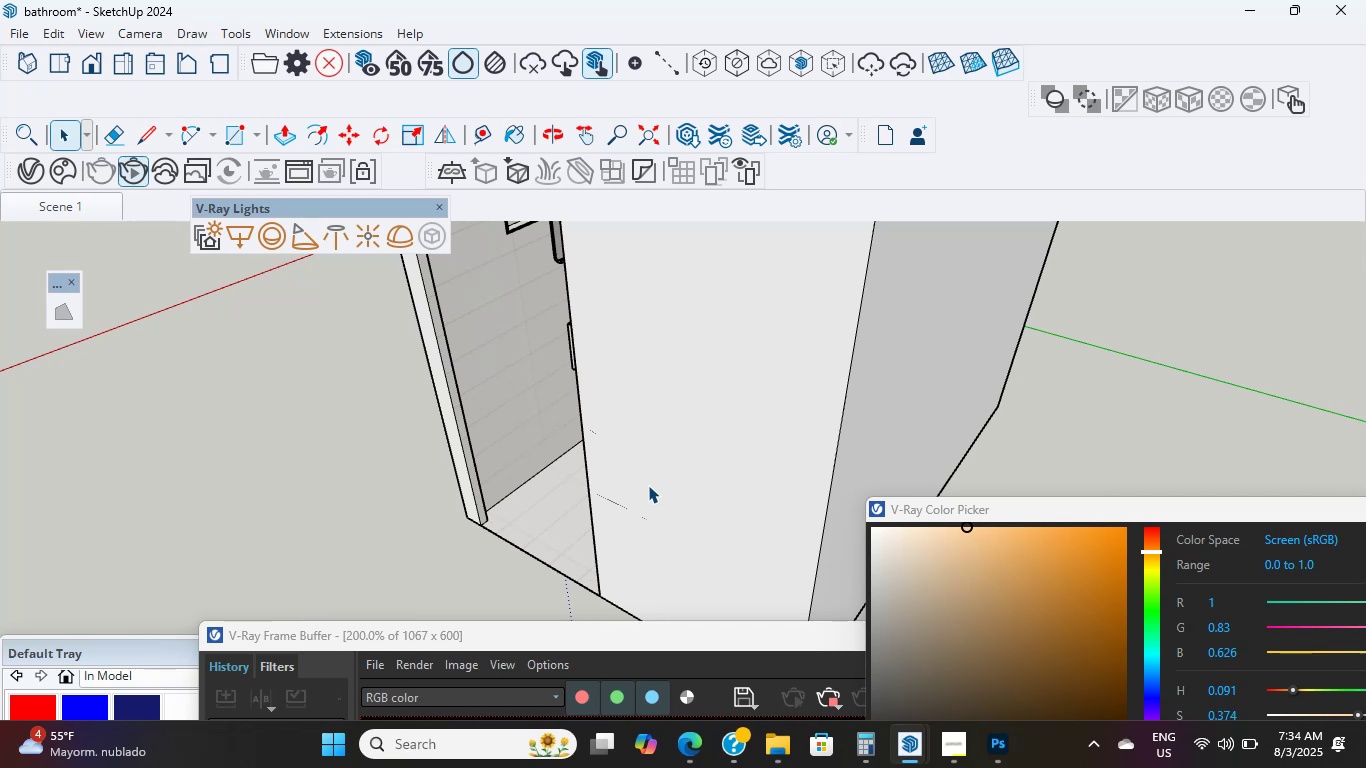 
scroll: coordinate [648, 485], scroll_direction: up, amount: 2.0
 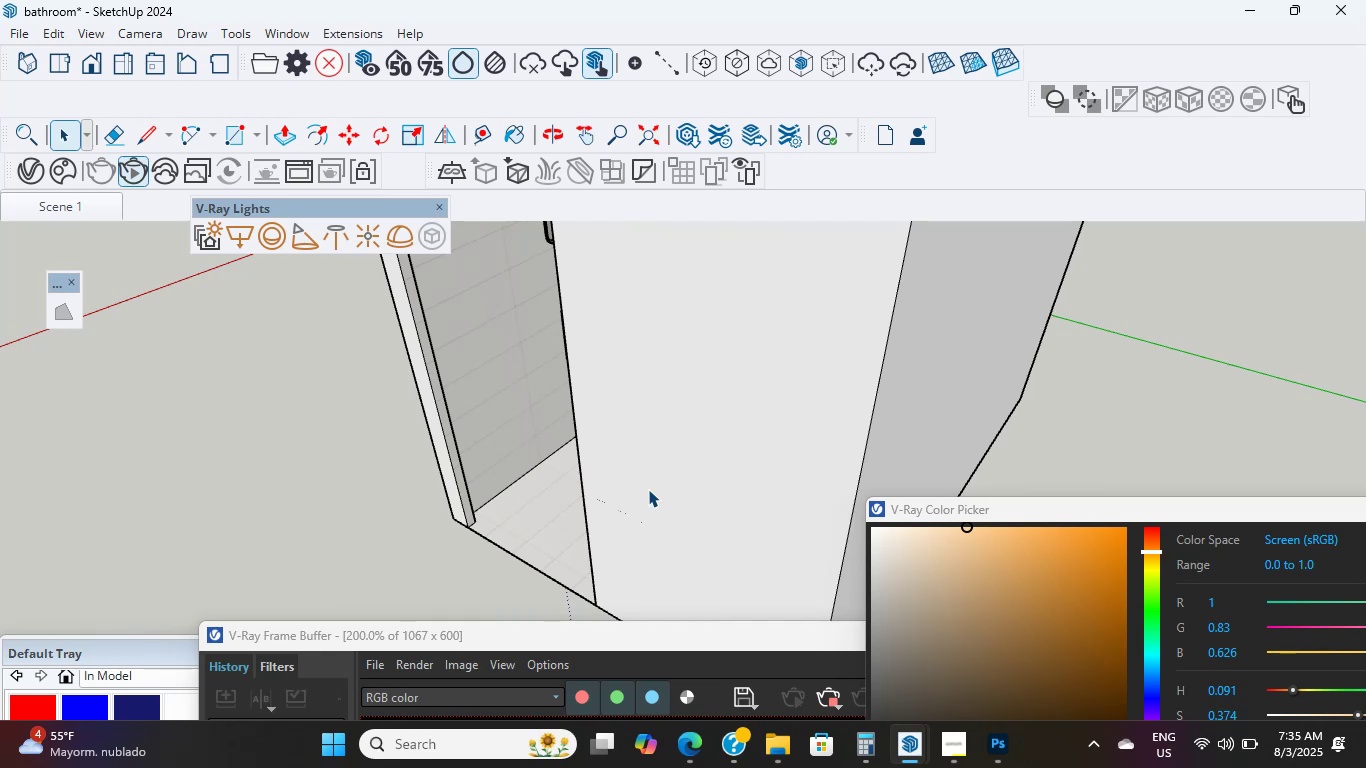 
wait(18.92)
 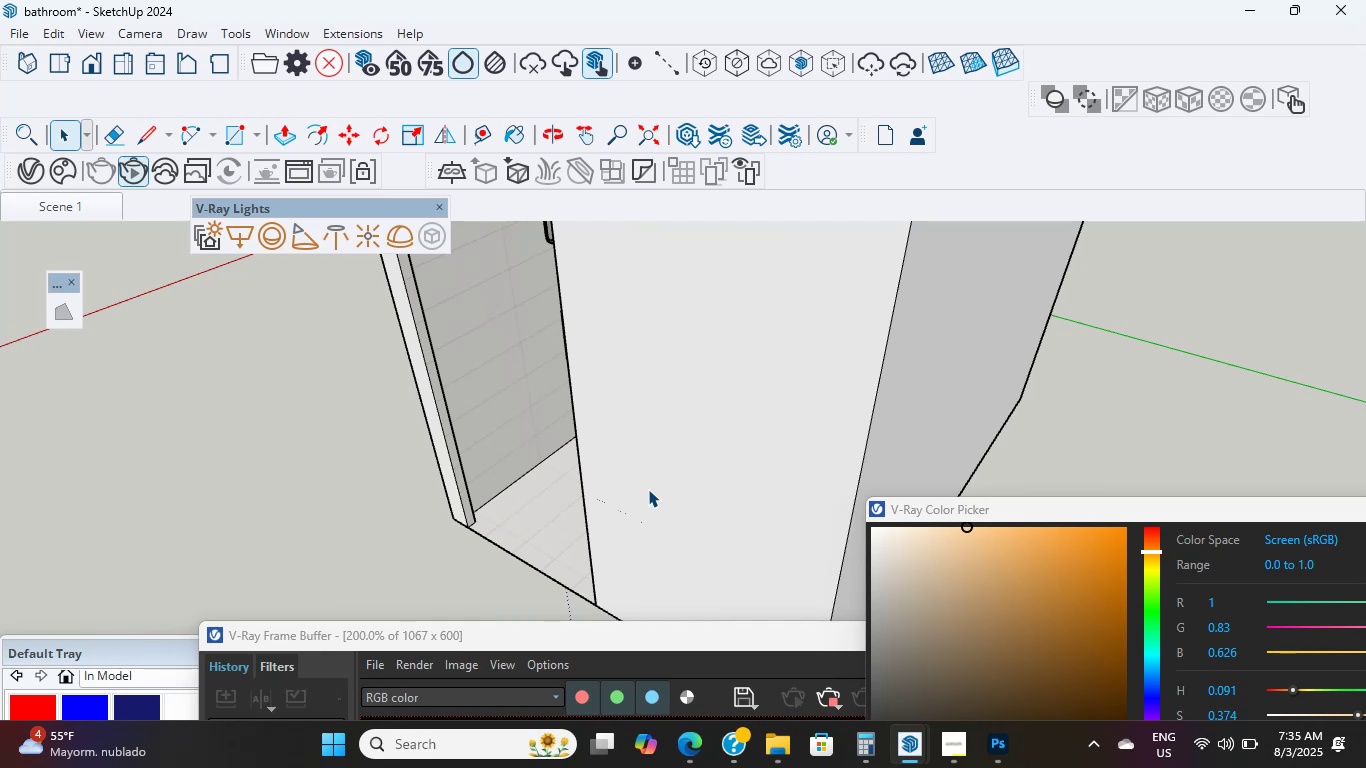 
scroll: coordinate [452, 478], scroll_direction: down, amount: 8.0
 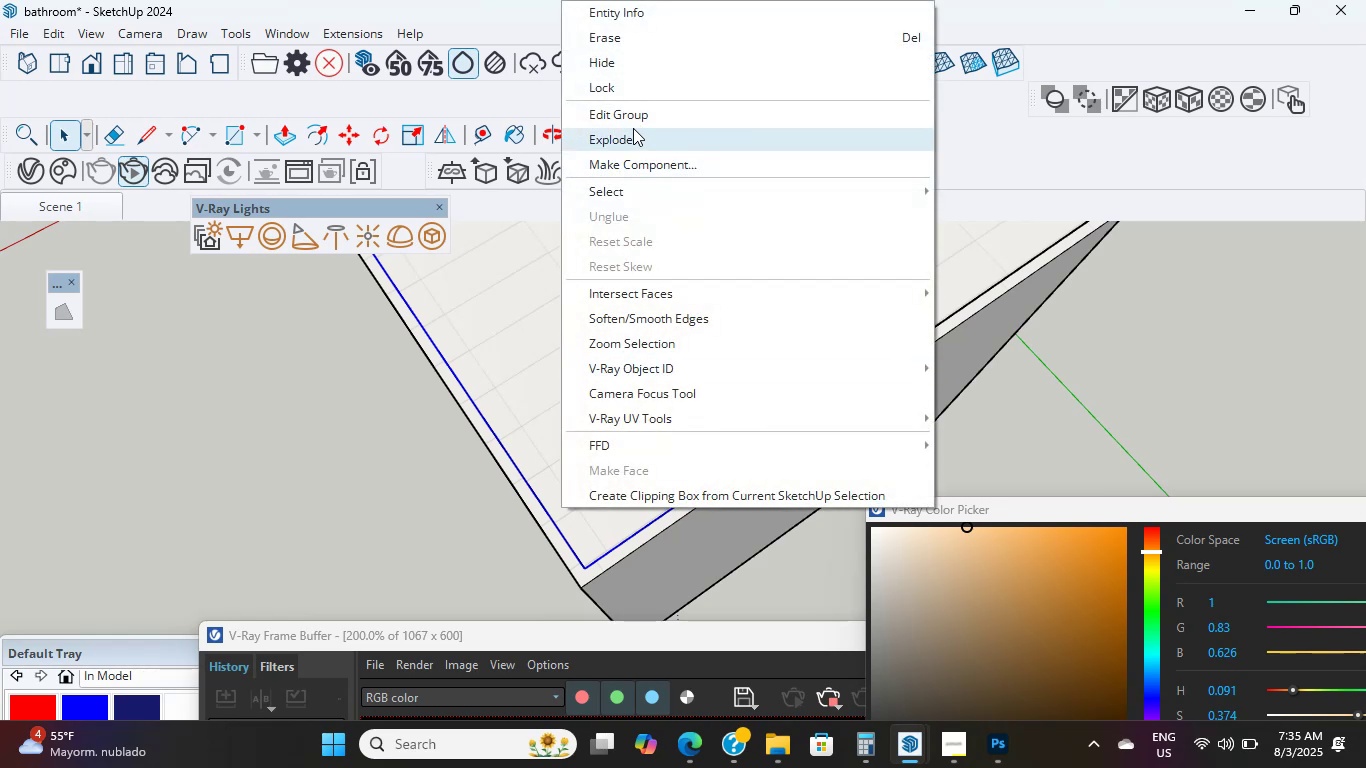 
wait(6.05)
 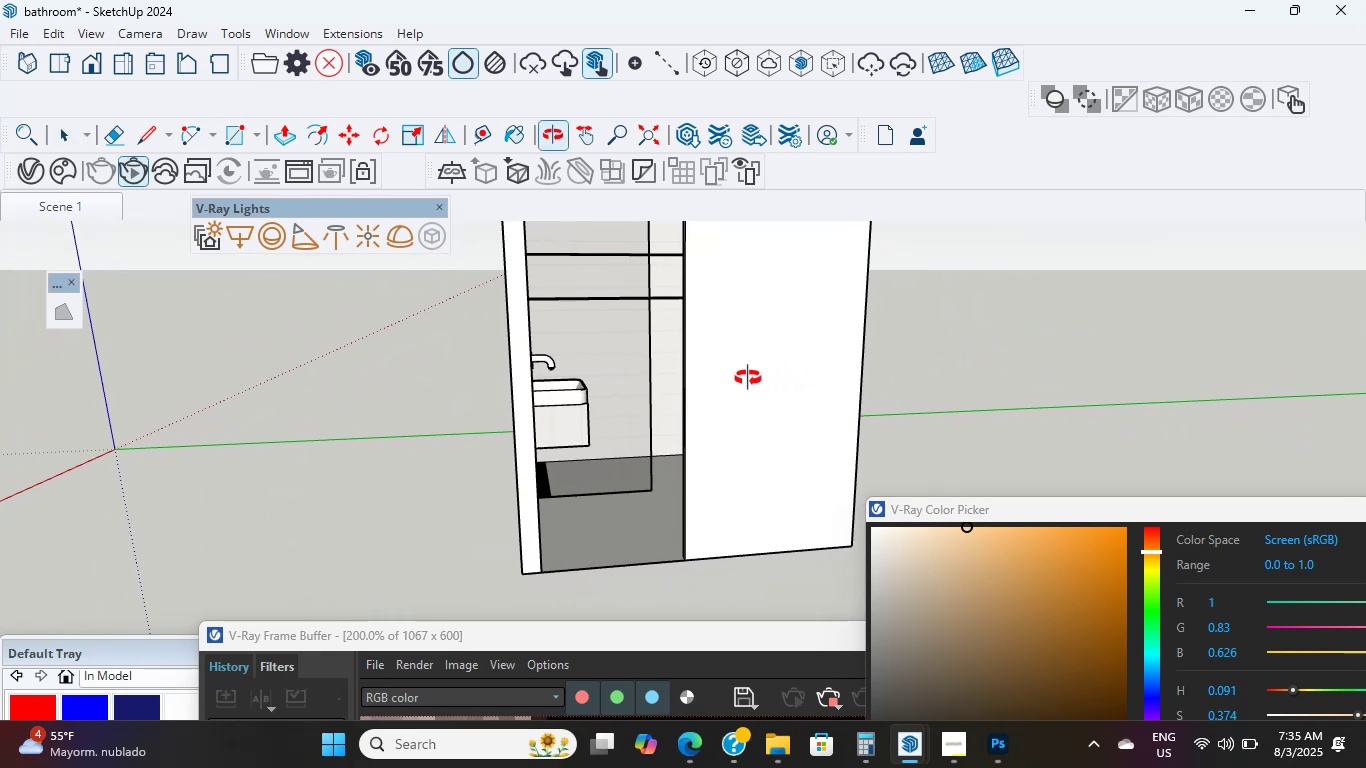 
left_click([616, 58])
 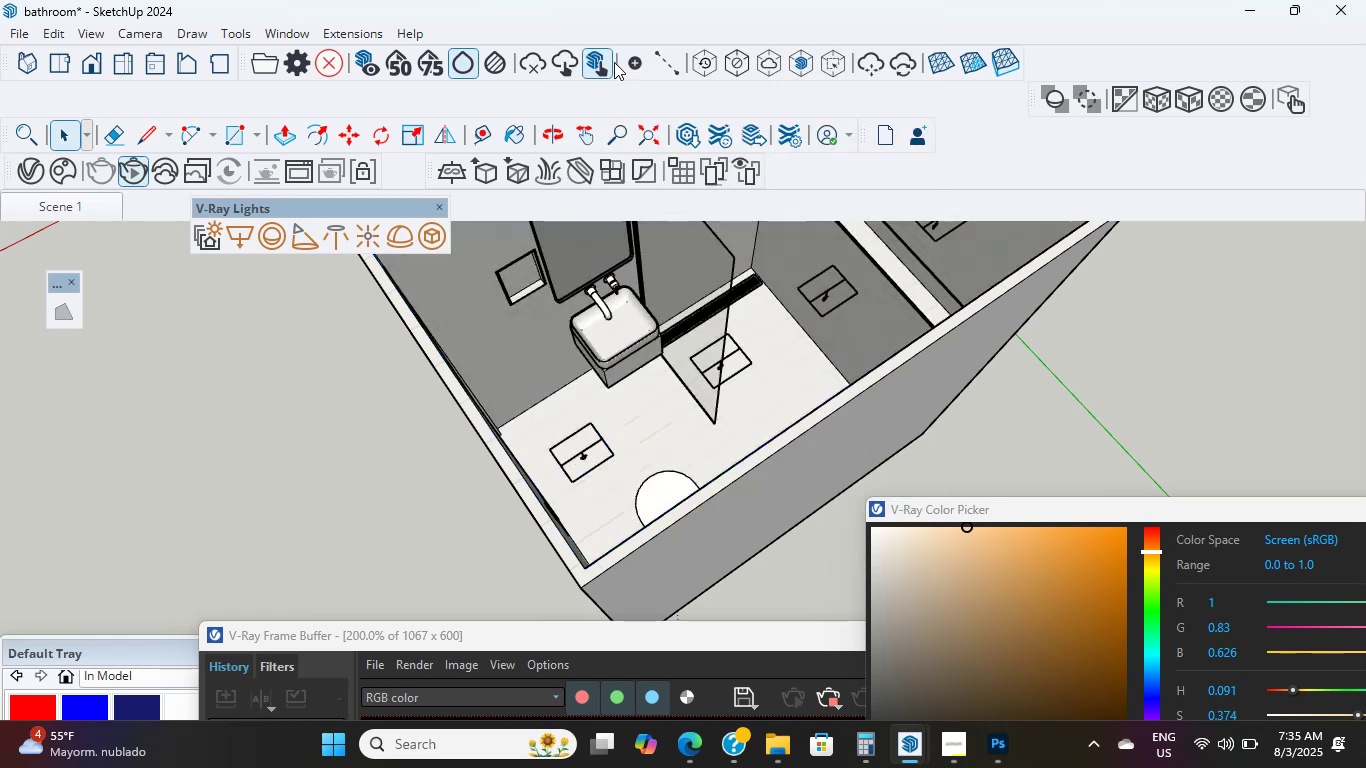 
scroll: coordinate [704, 383], scroll_direction: down, amount: 7.0
 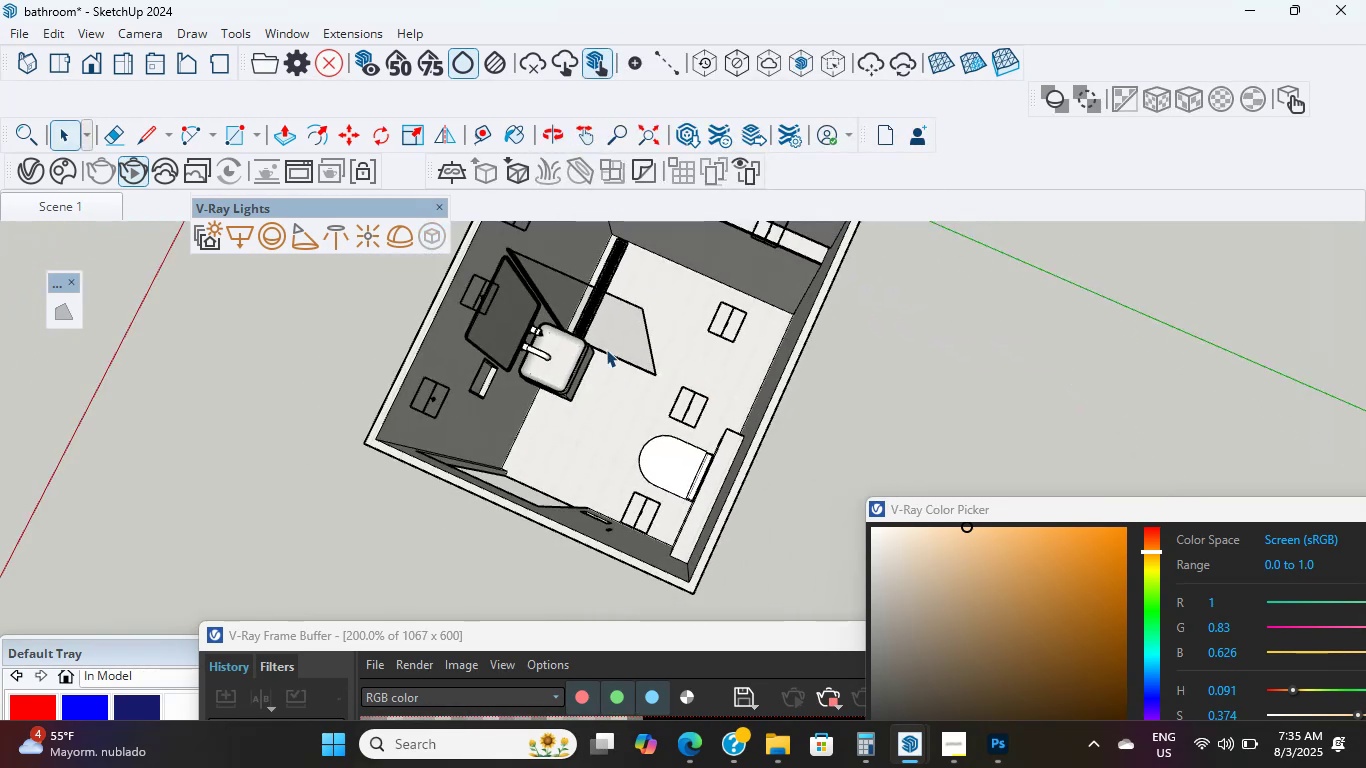 
hold_key(key=ShiftLeft, duration=0.44)
 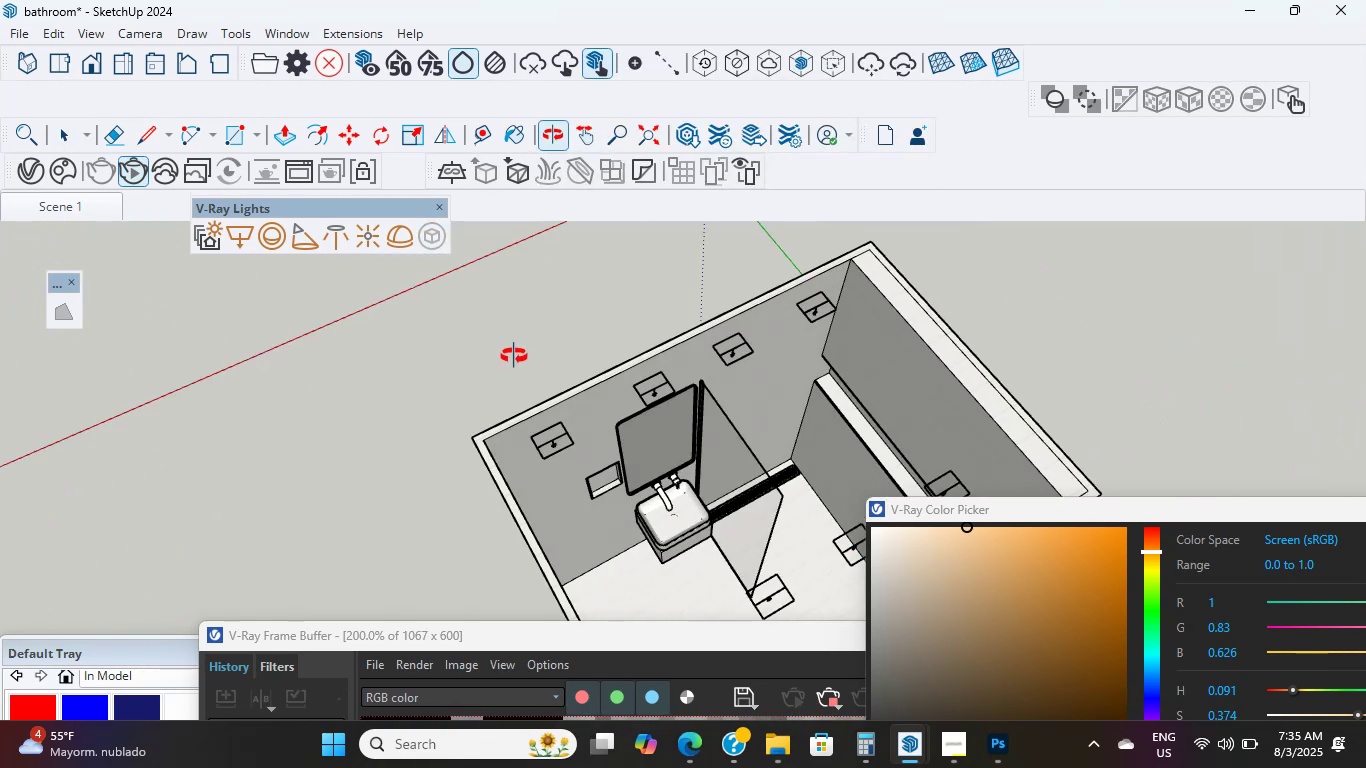 
scroll: coordinate [756, 423], scroll_direction: up, amount: 5.0
 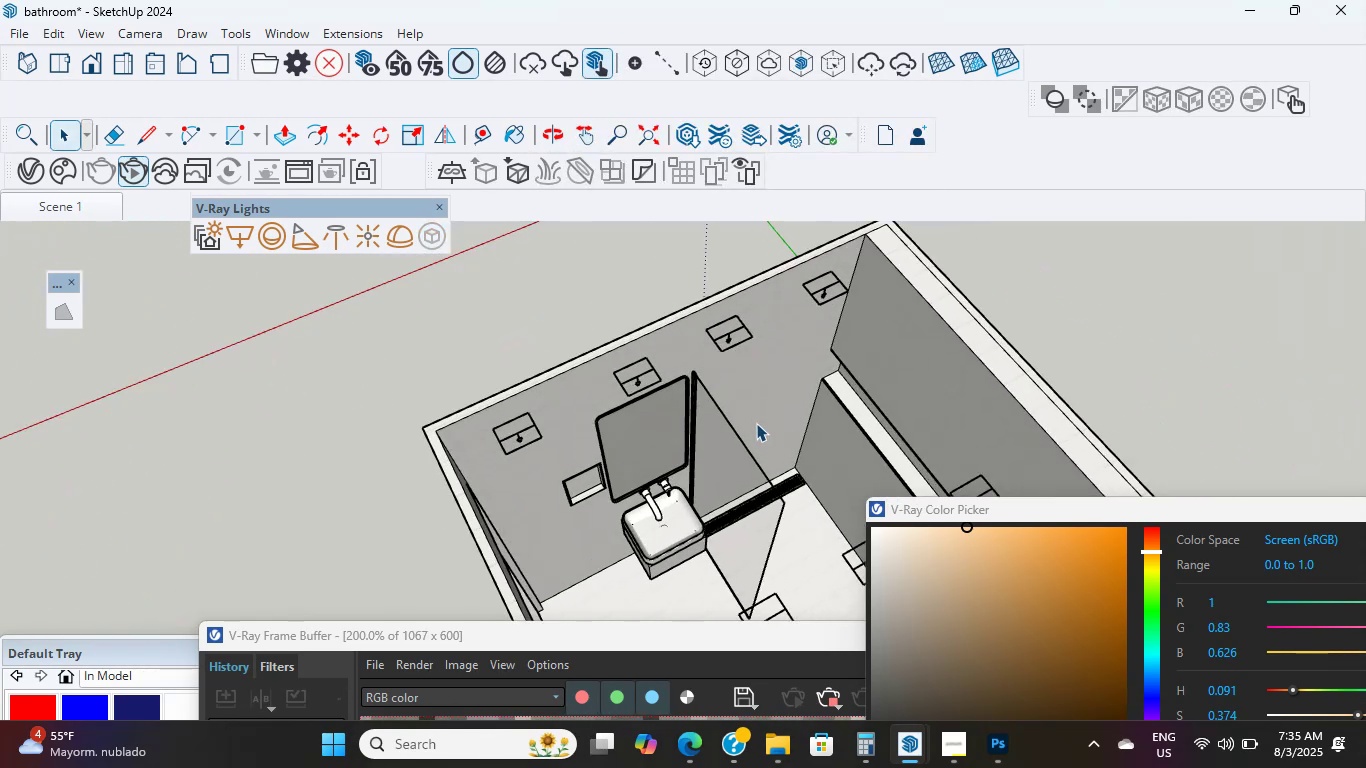 
key(Shift+ShiftLeft)
 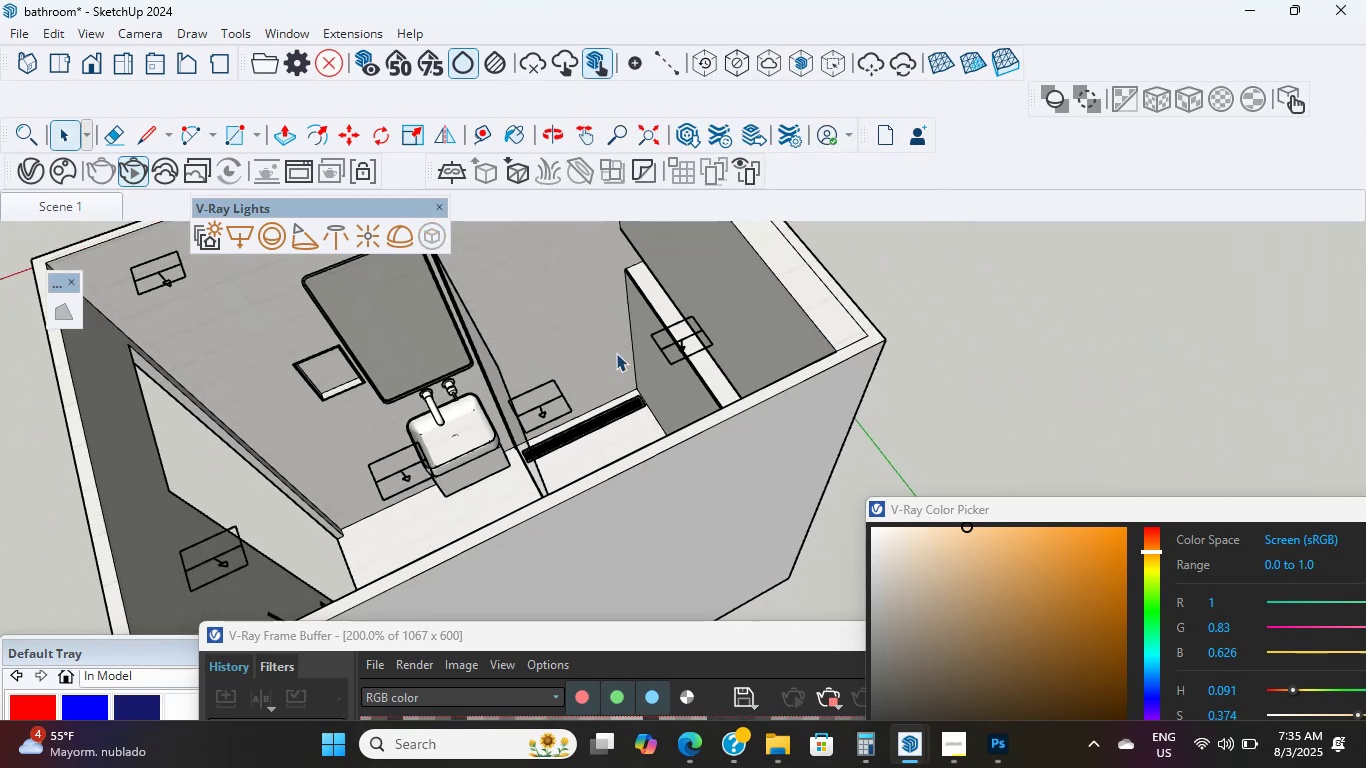 
scroll: coordinate [587, 393], scroll_direction: up, amount: 15.0
 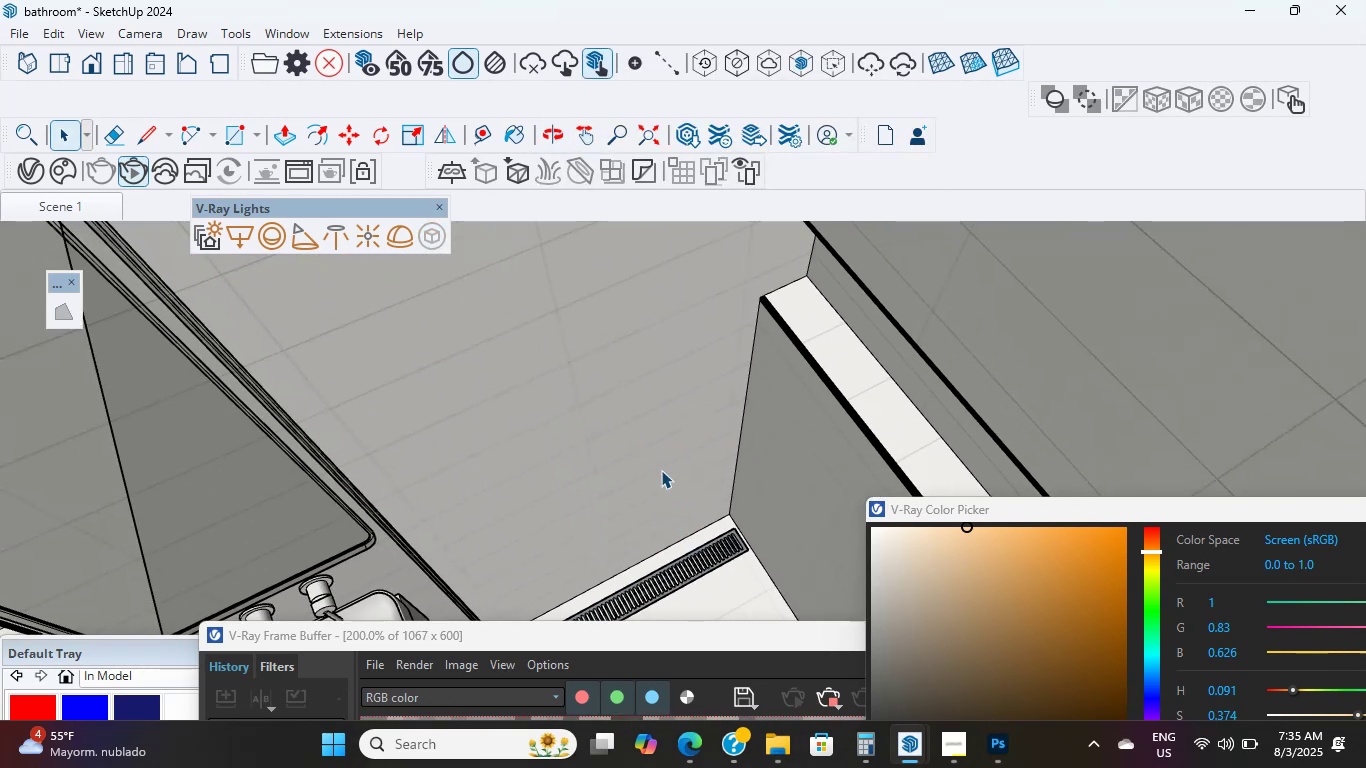 
hold_key(key=ShiftLeft, duration=0.69)
 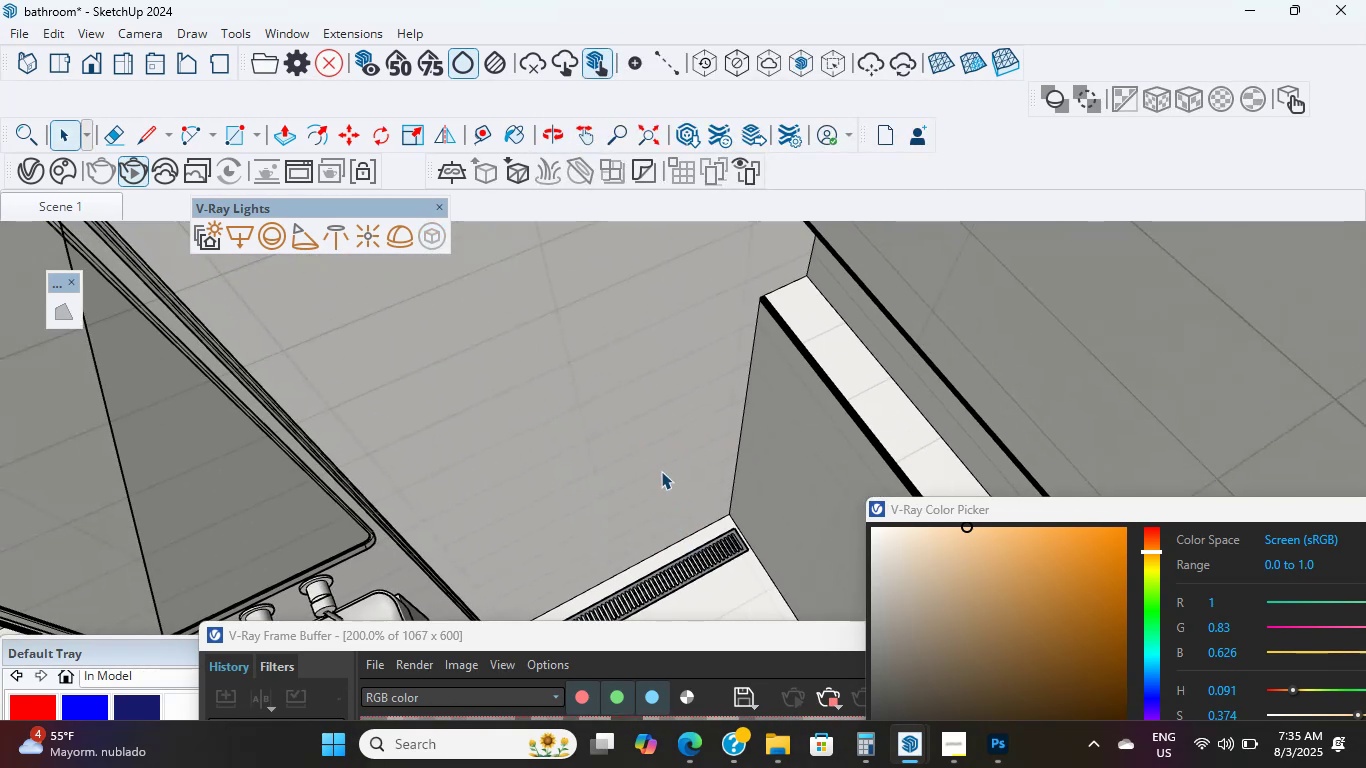 
left_click([661, 470])
 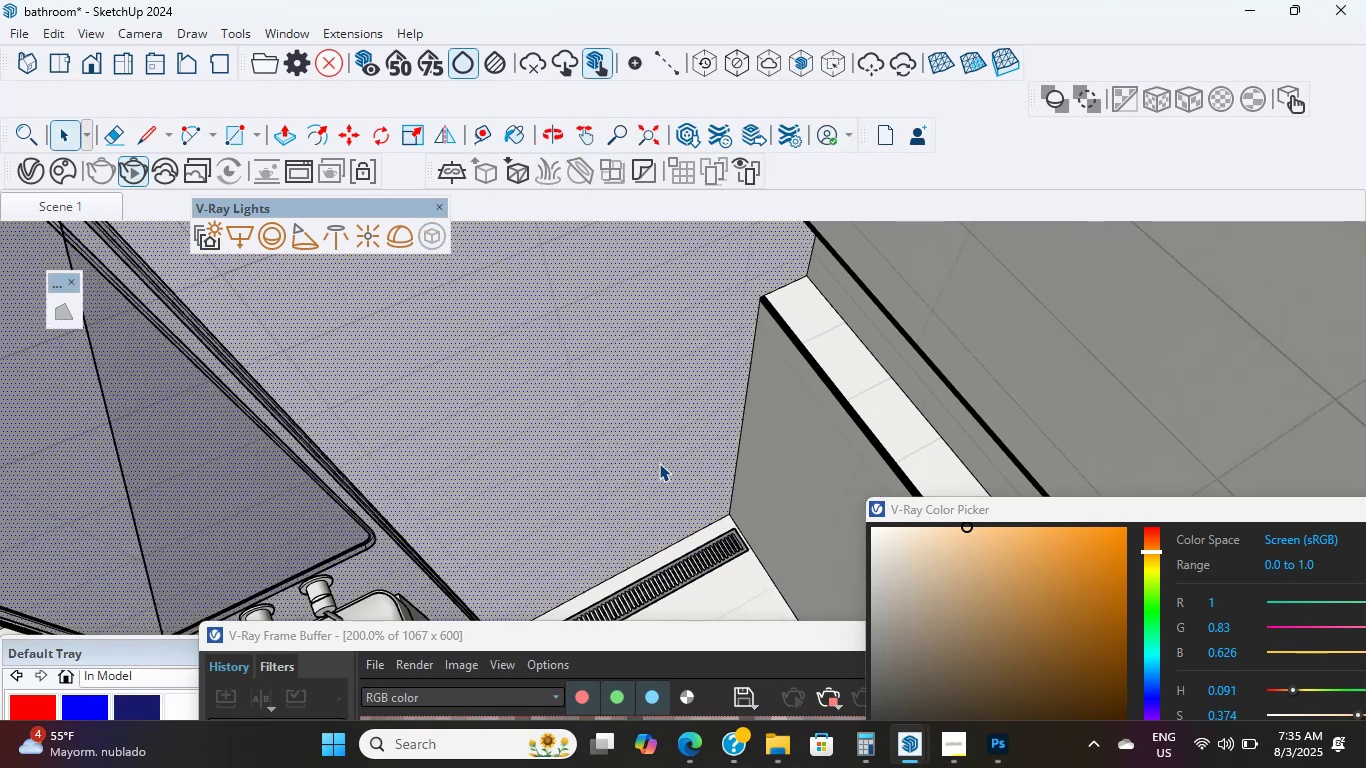 
scroll: coordinate [651, 393], scroll_direction: down, amount: 15.0
 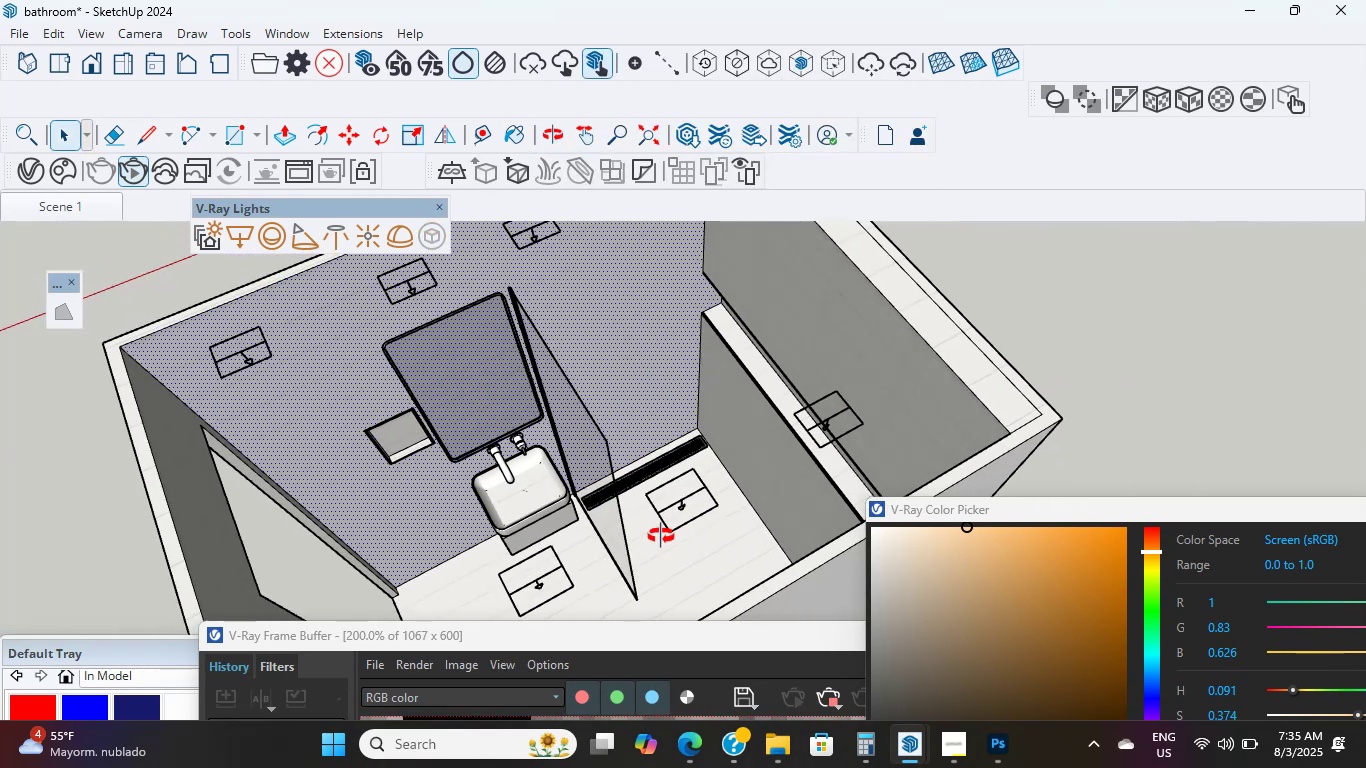 
hold_key(key=ShiftLeft, duration=0.4)
 